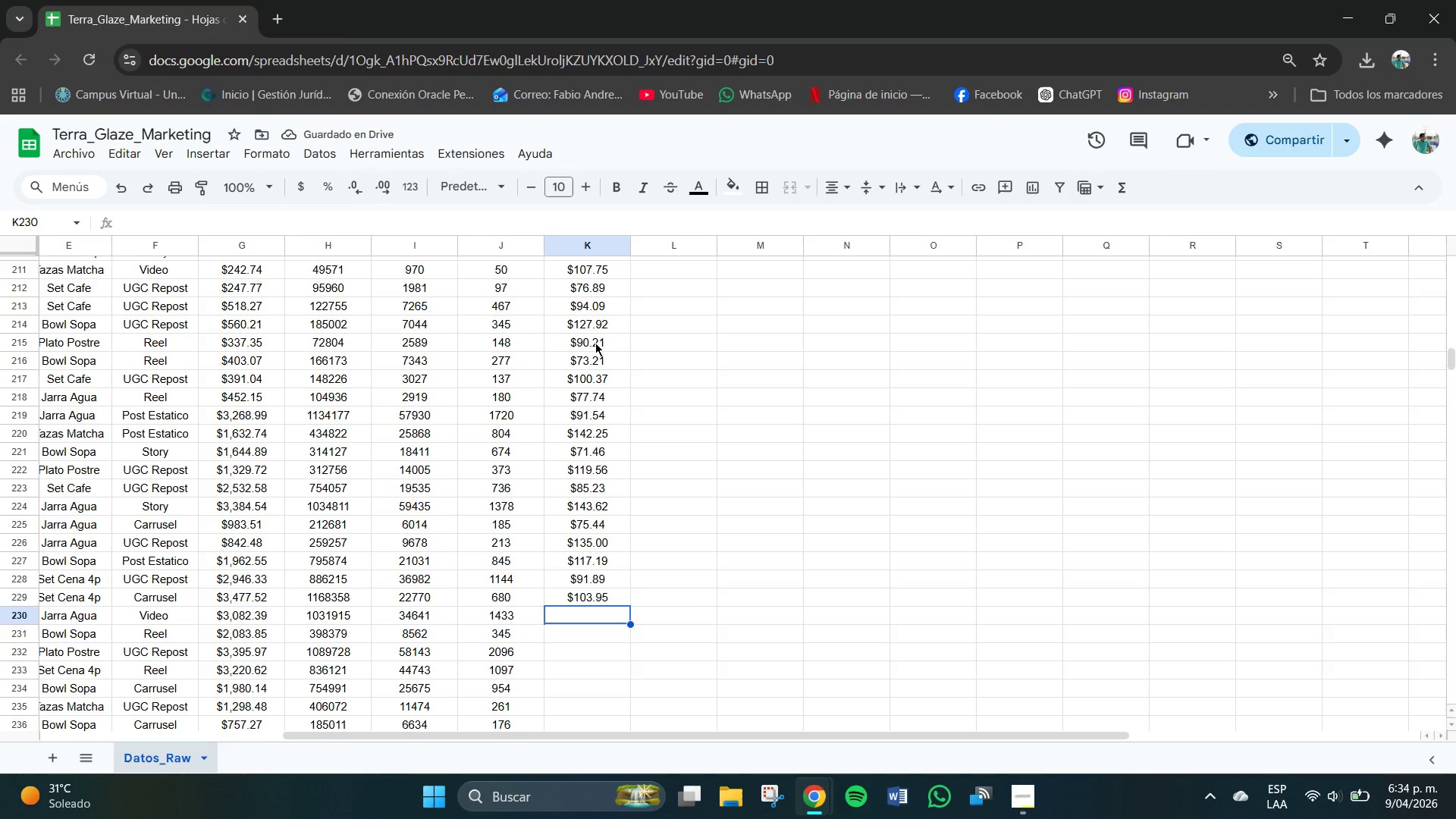 
key(Numpad1)
 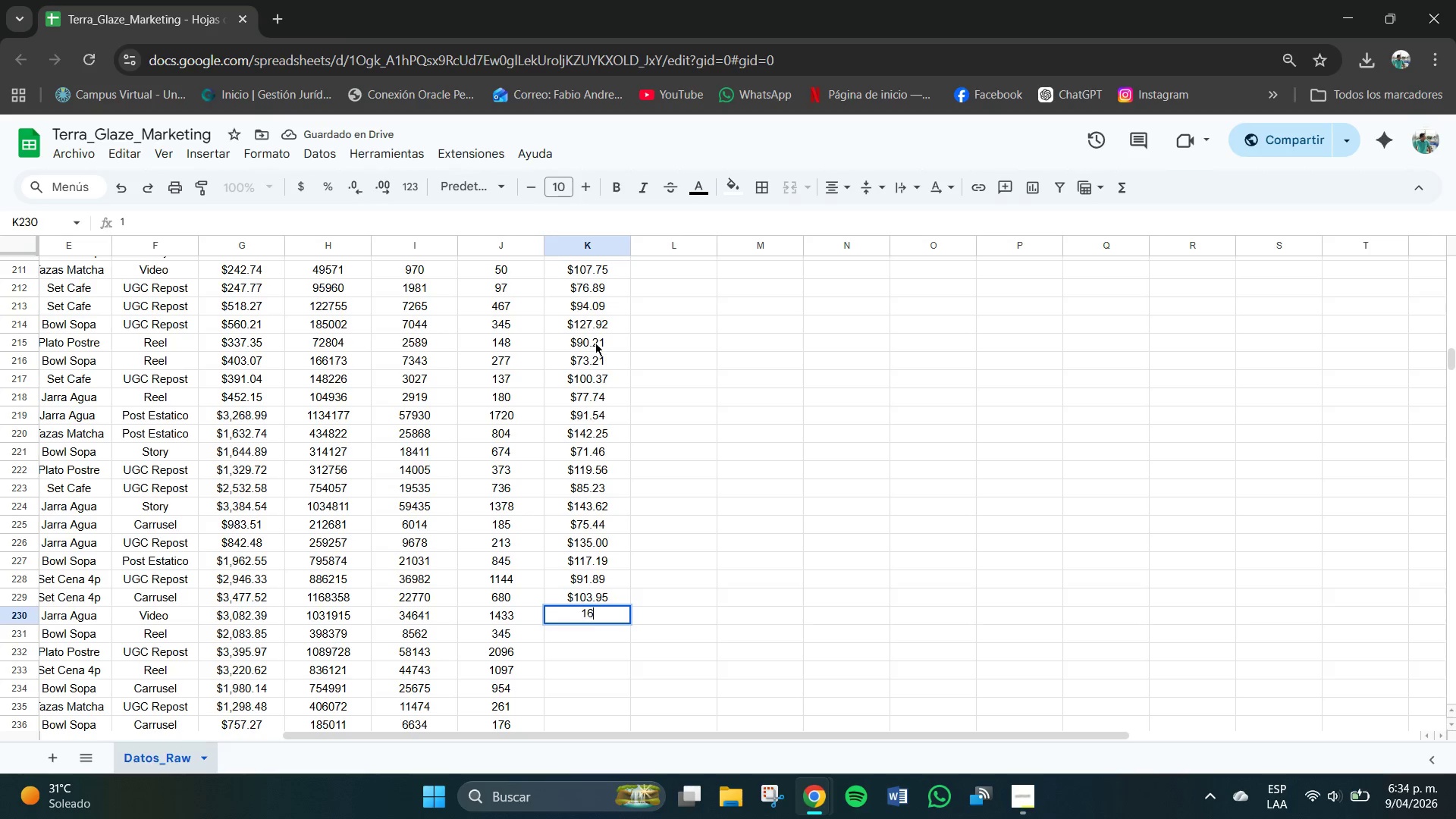 
key(Numpad6)
 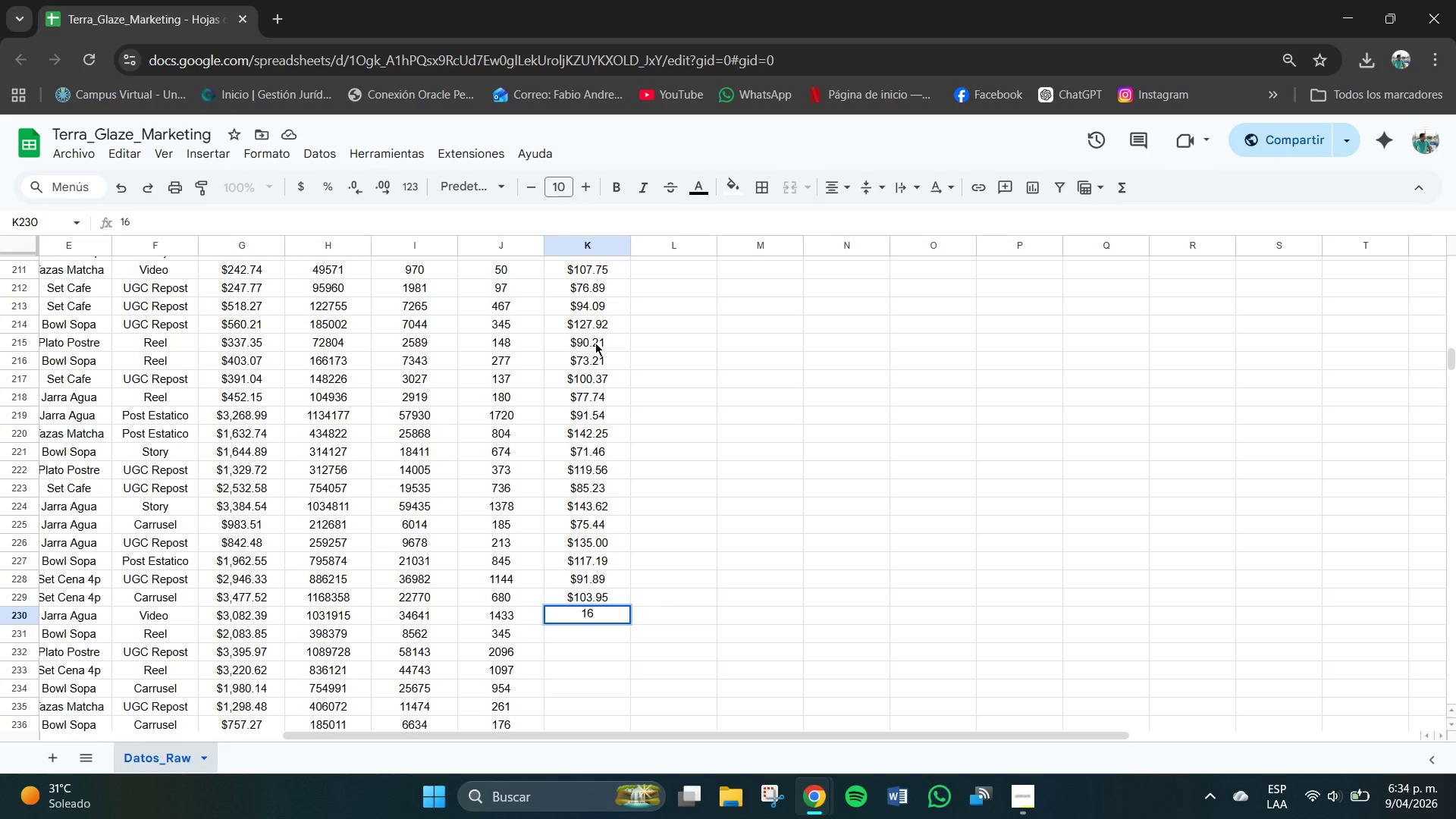 
key(Backspace)
 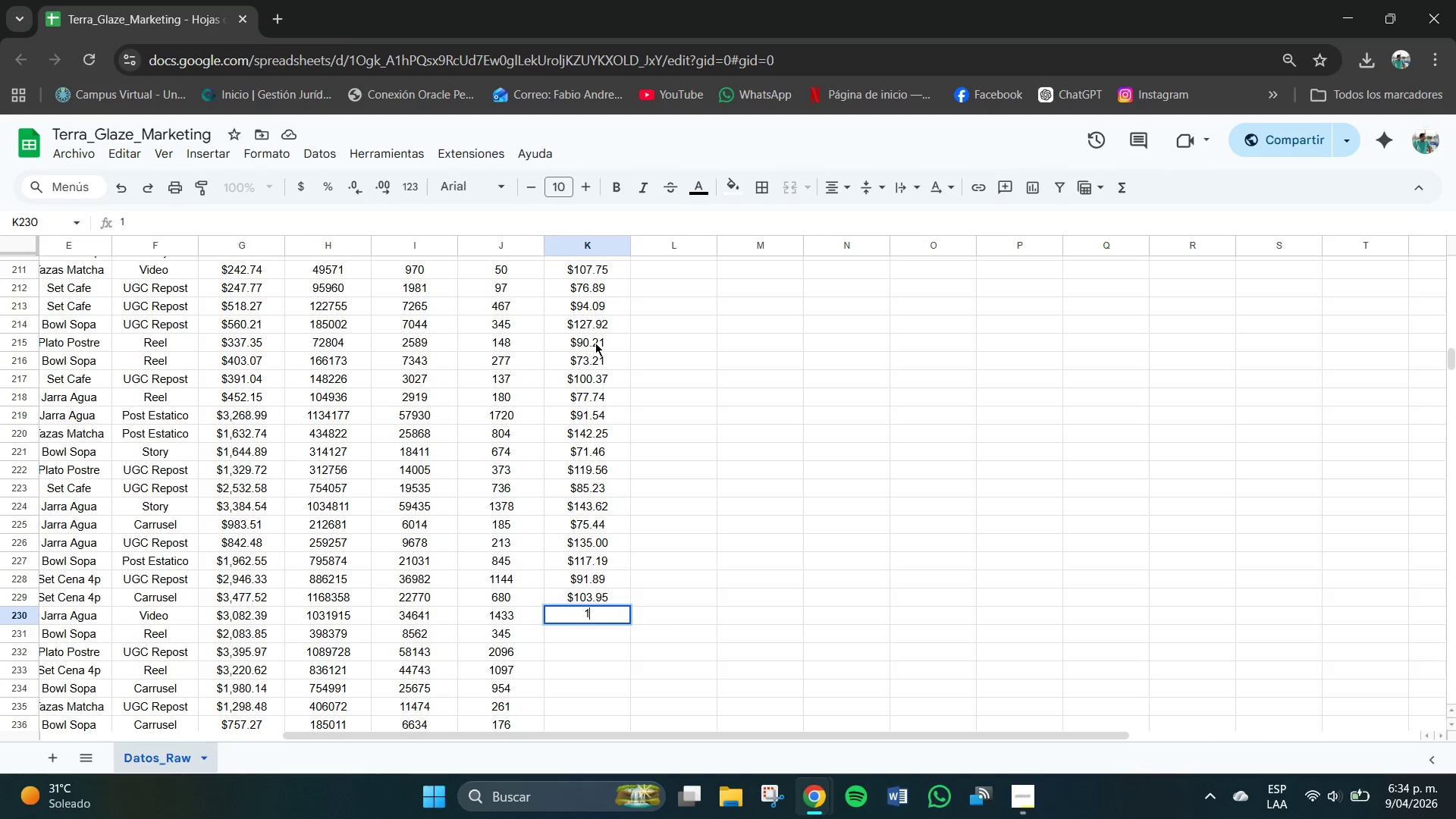 
key(Numpad5)
 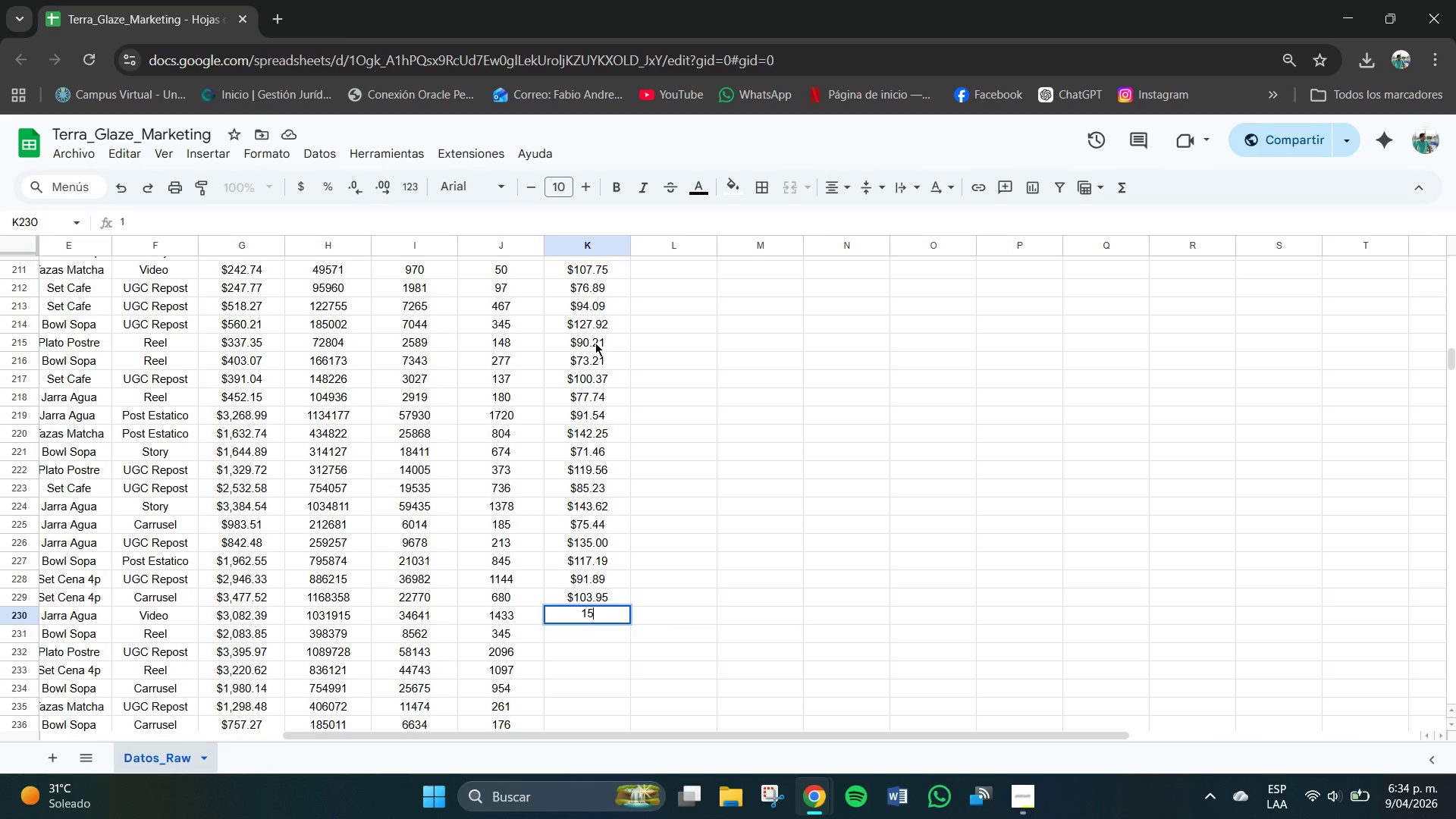 
key(Numpad7)
 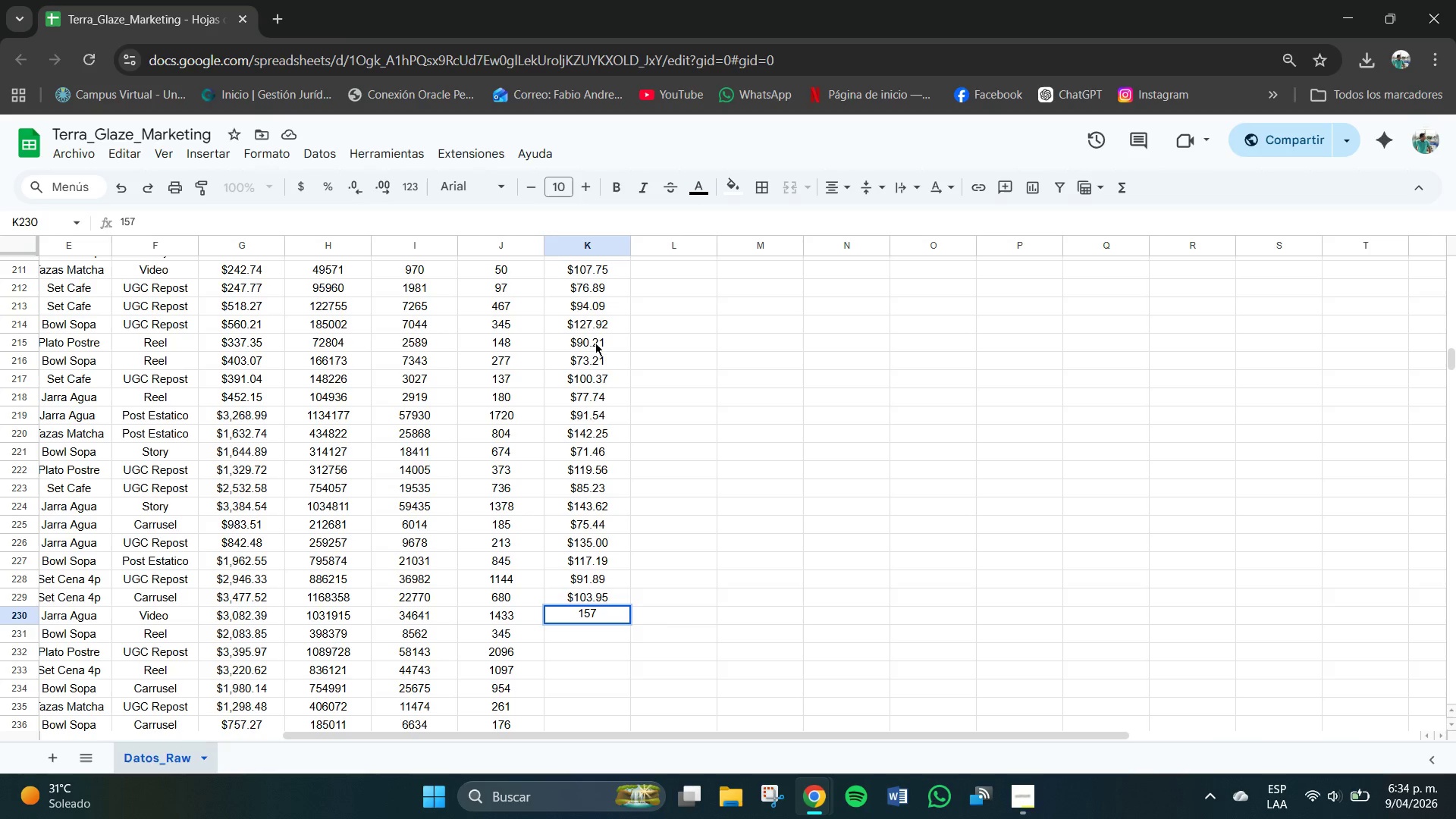 
key(NumpadDecimal)
 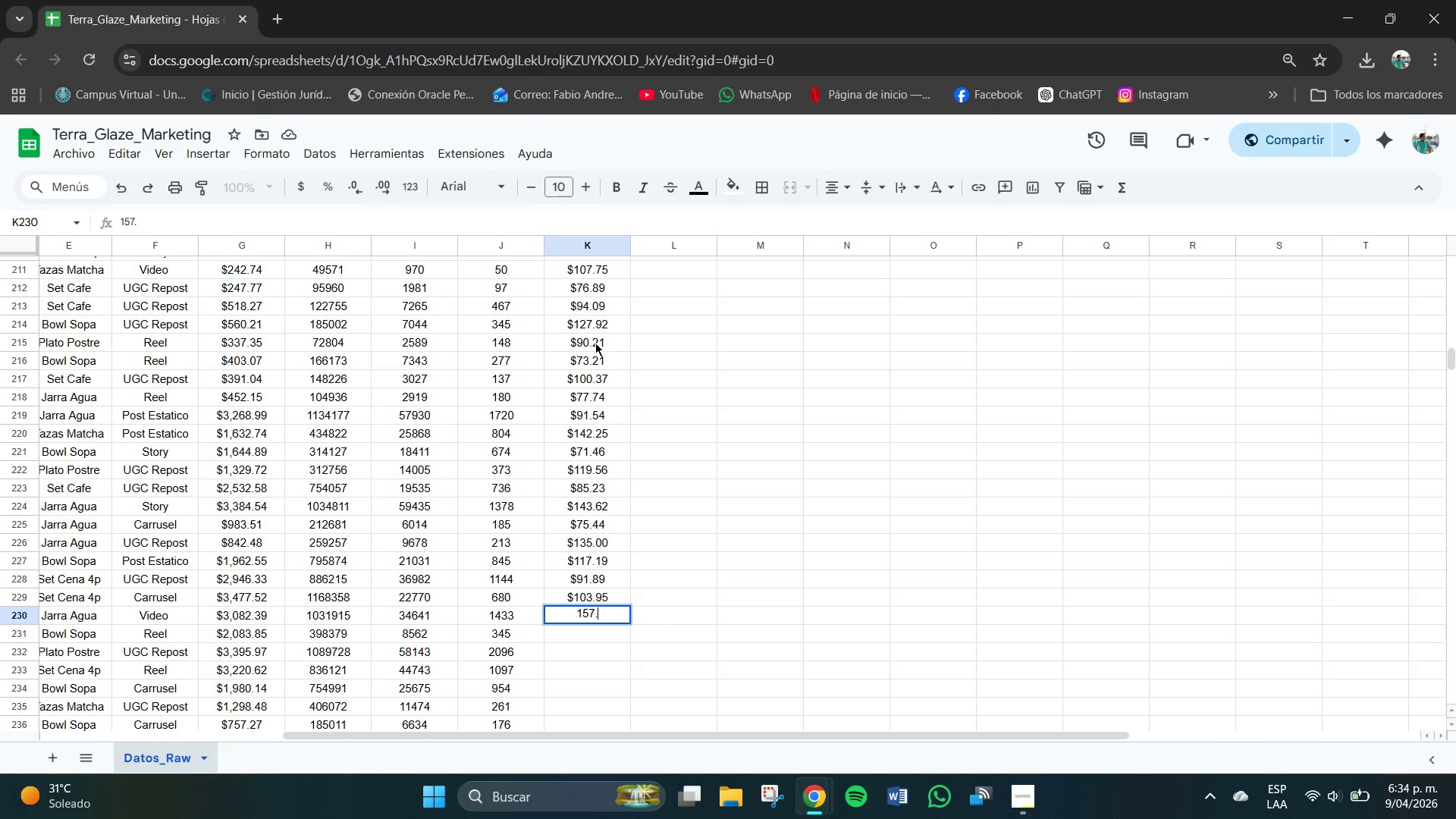 
key(Numpad6)
 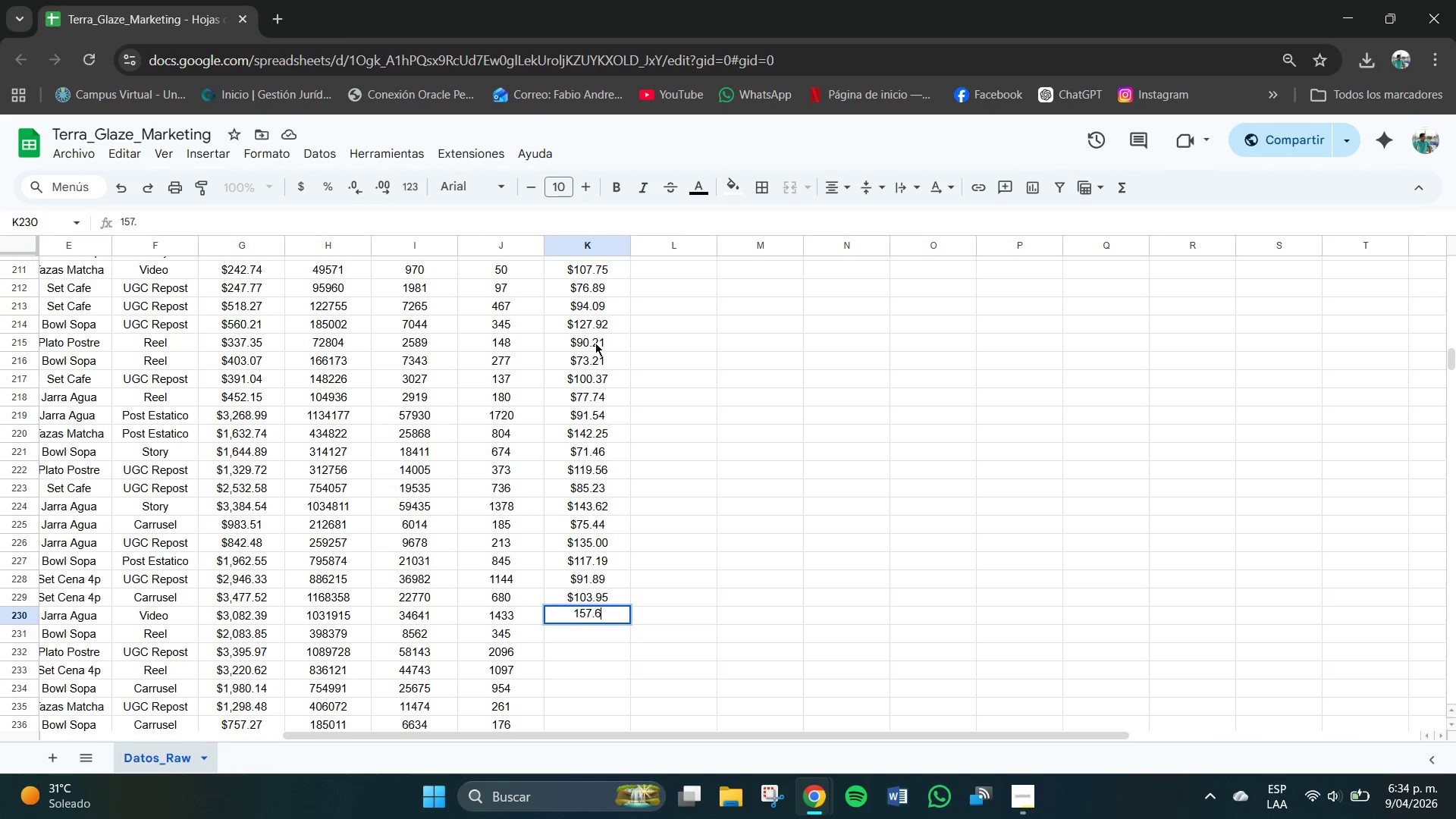 
key(Numpad5)
 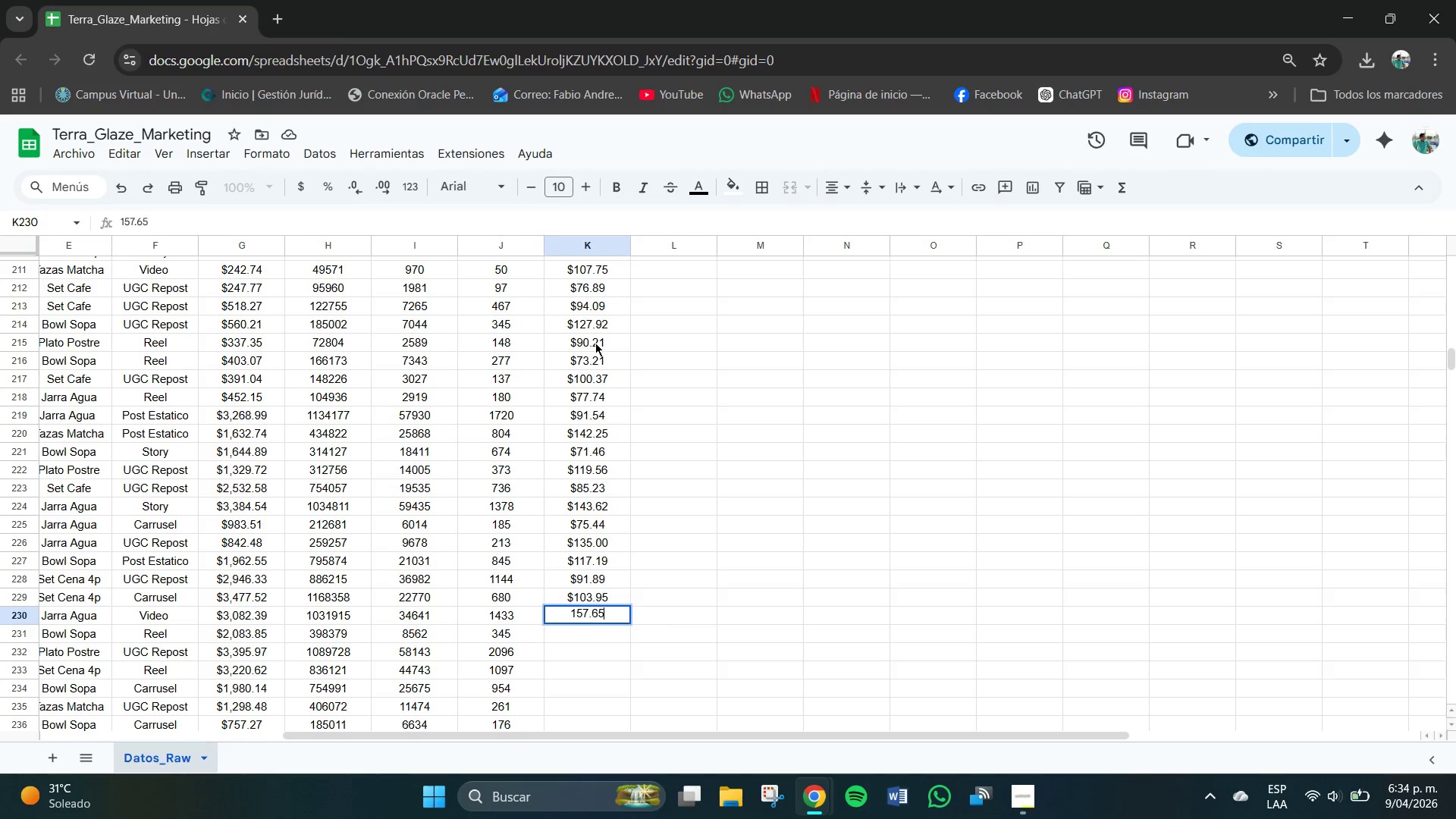 
key(NumpadEnter)
 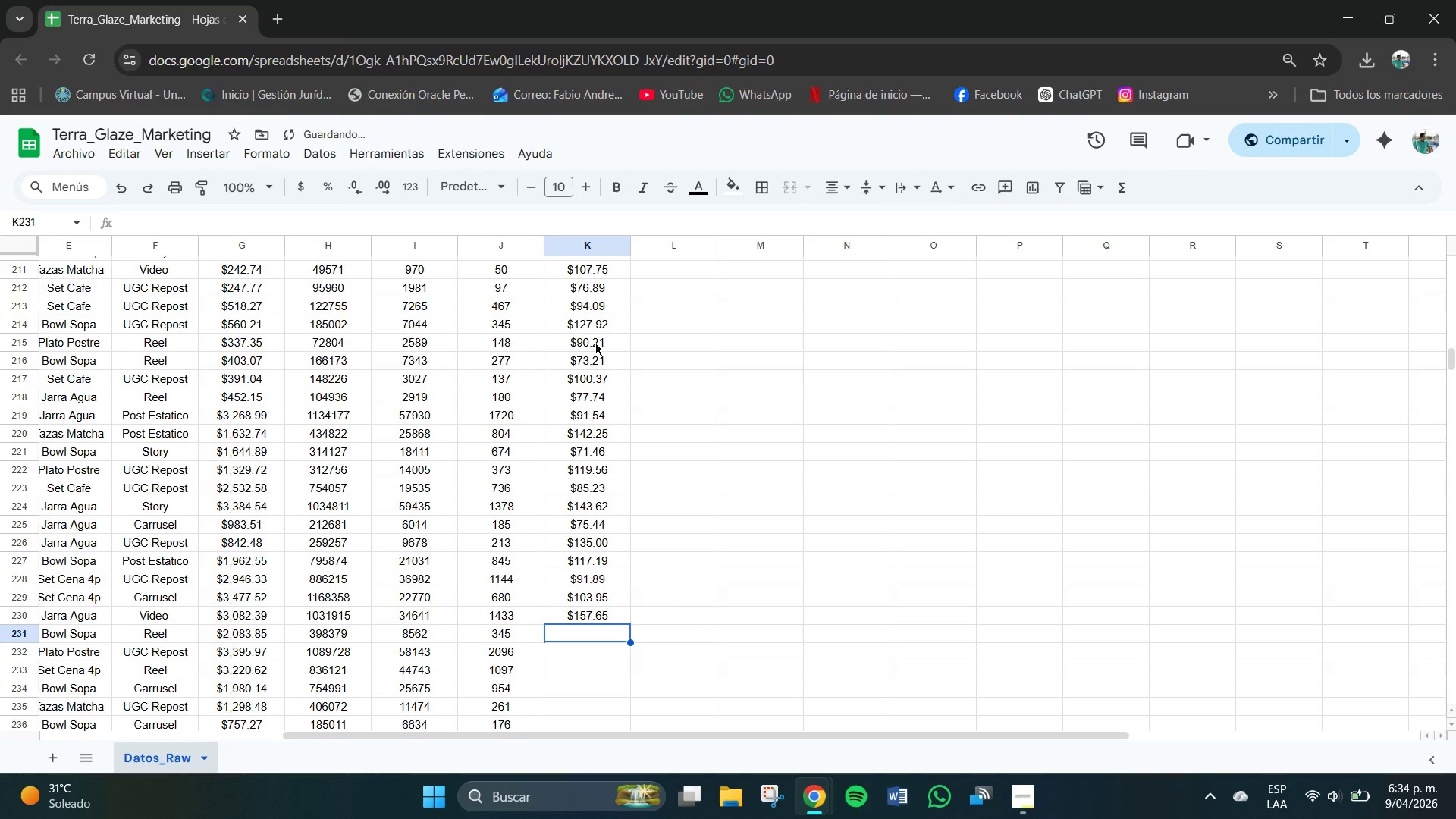 
key(Numpad1)
 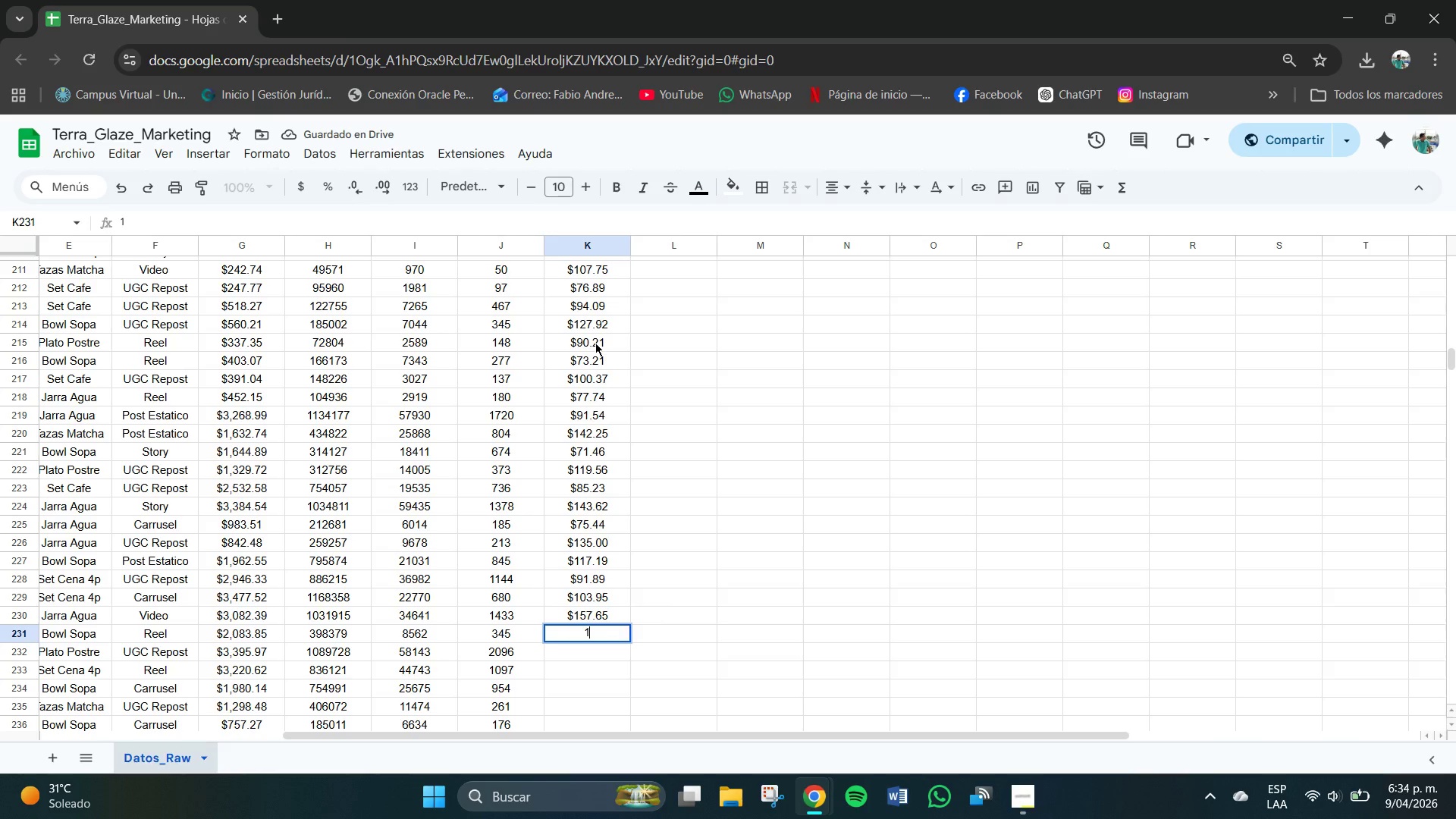 
key(Numpad5)
 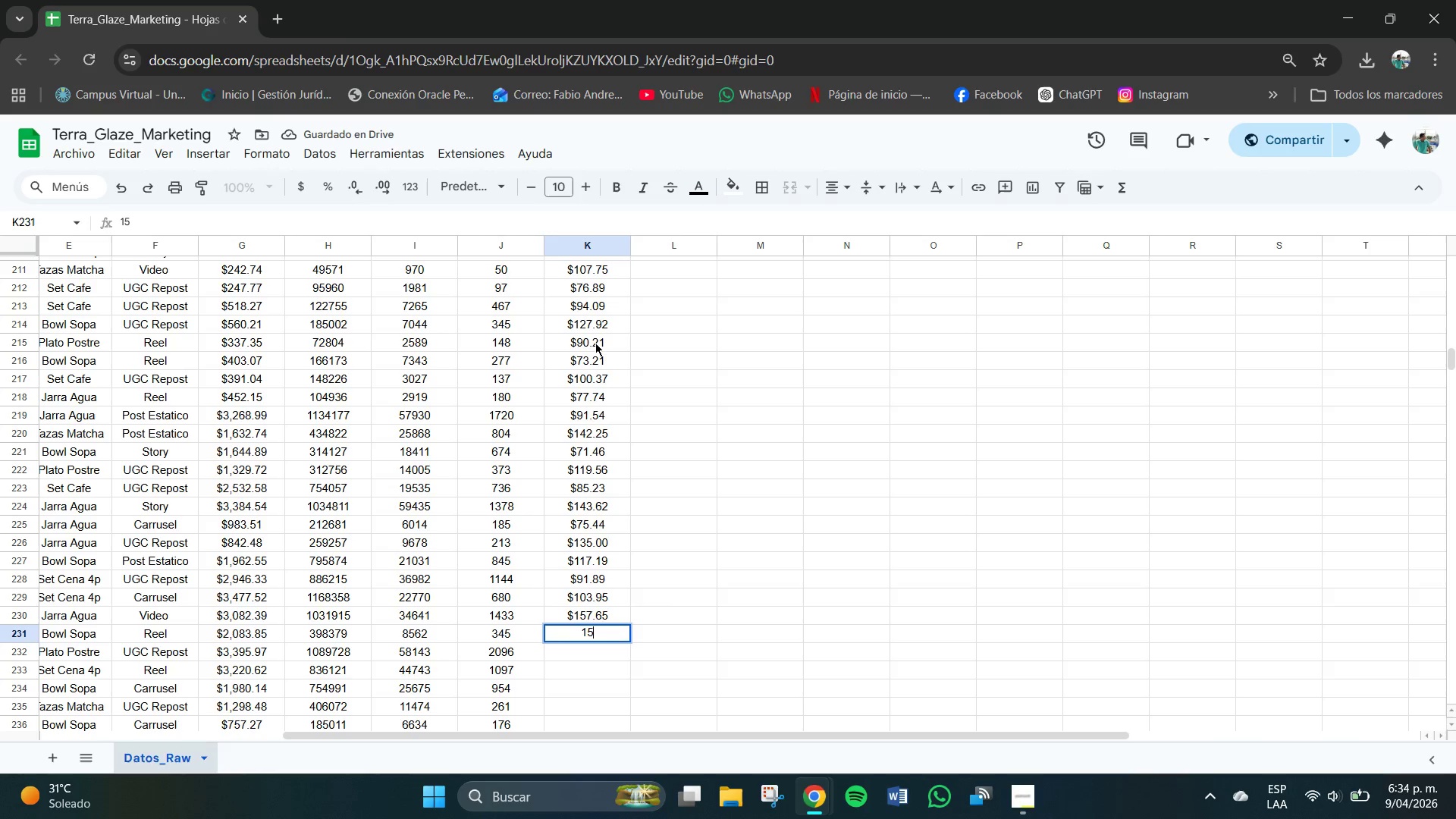 
key(Numpad0)
 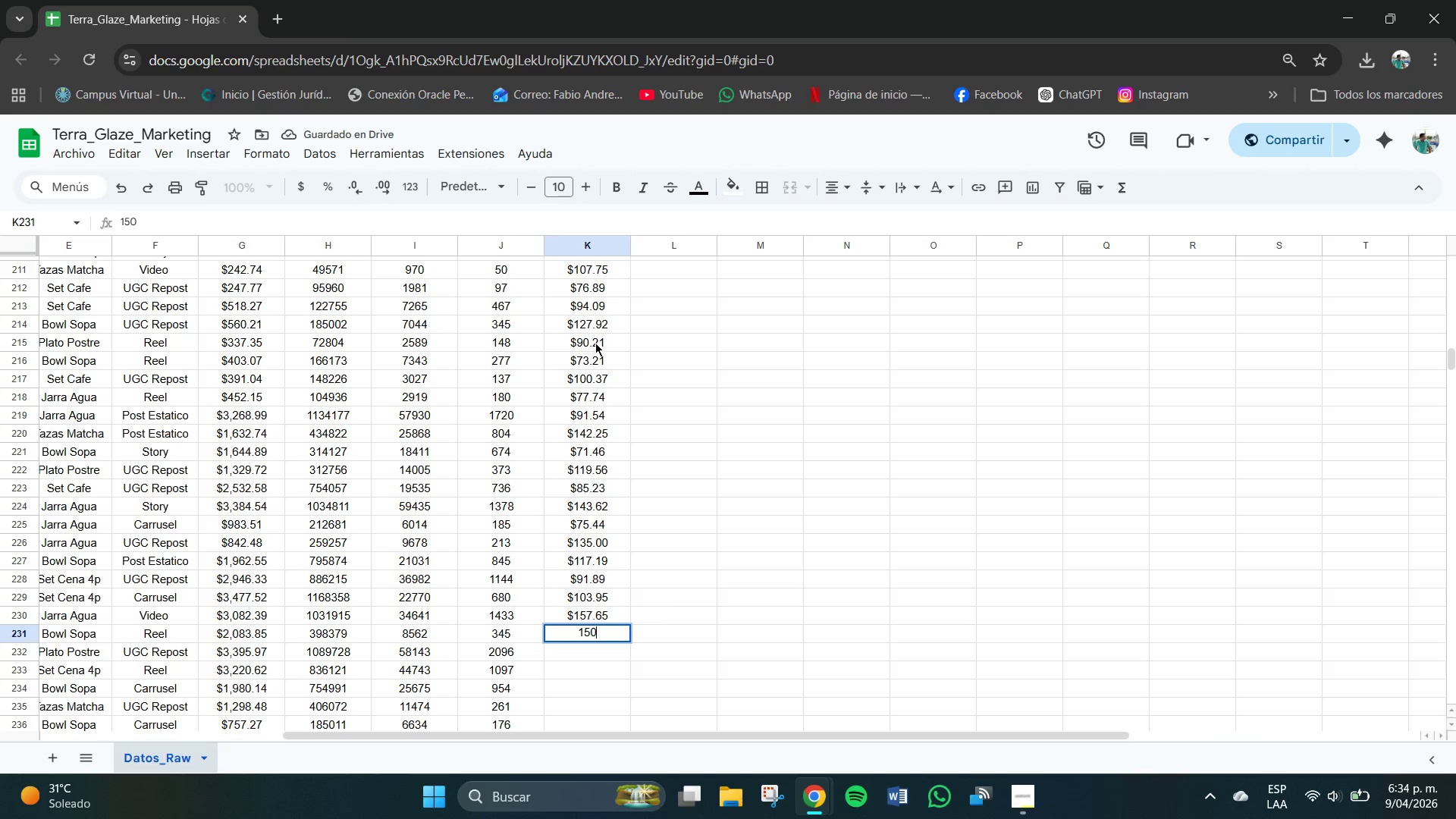 
key(NumpadDecimal)
 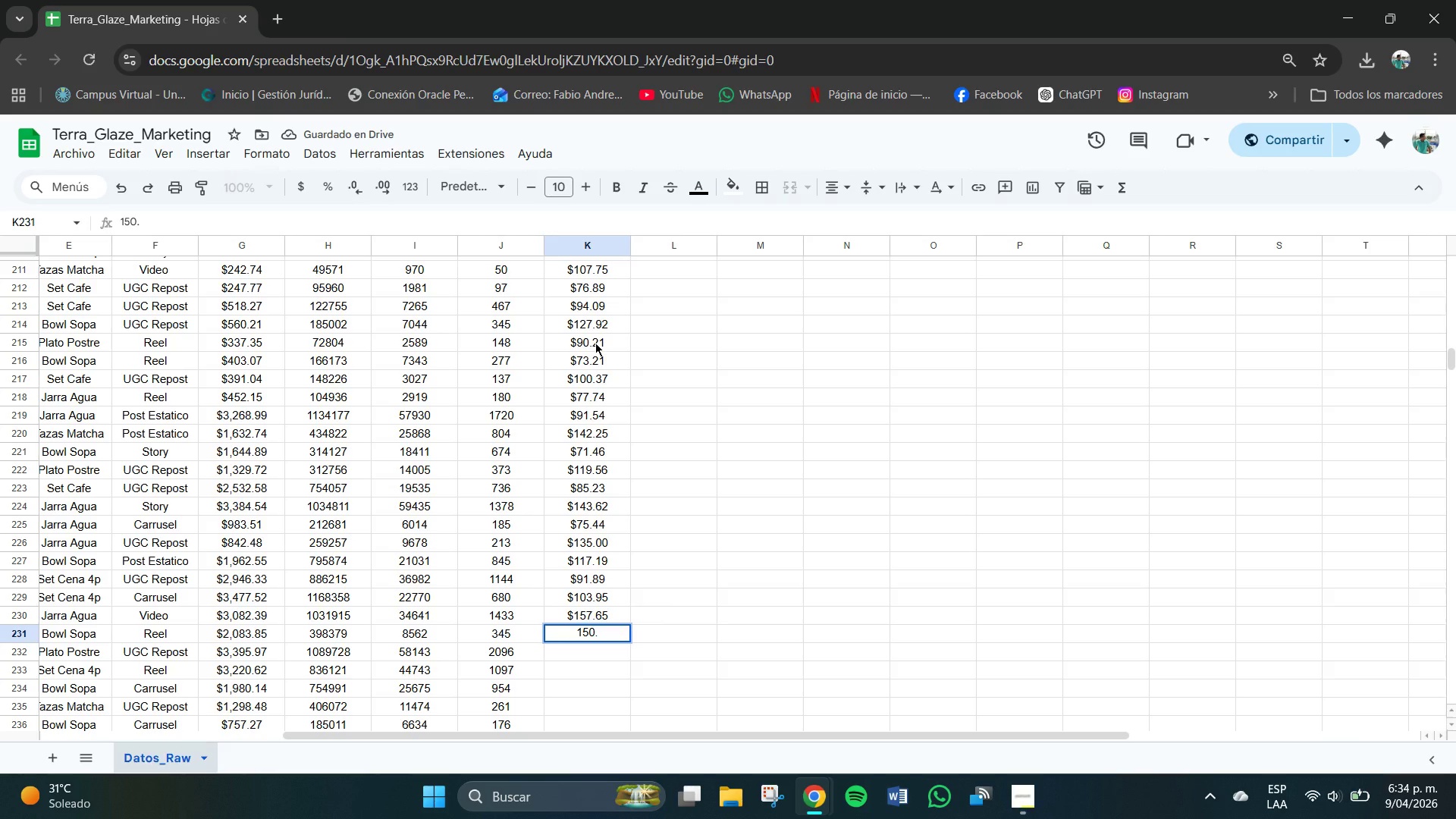 
key(Numpad9)
 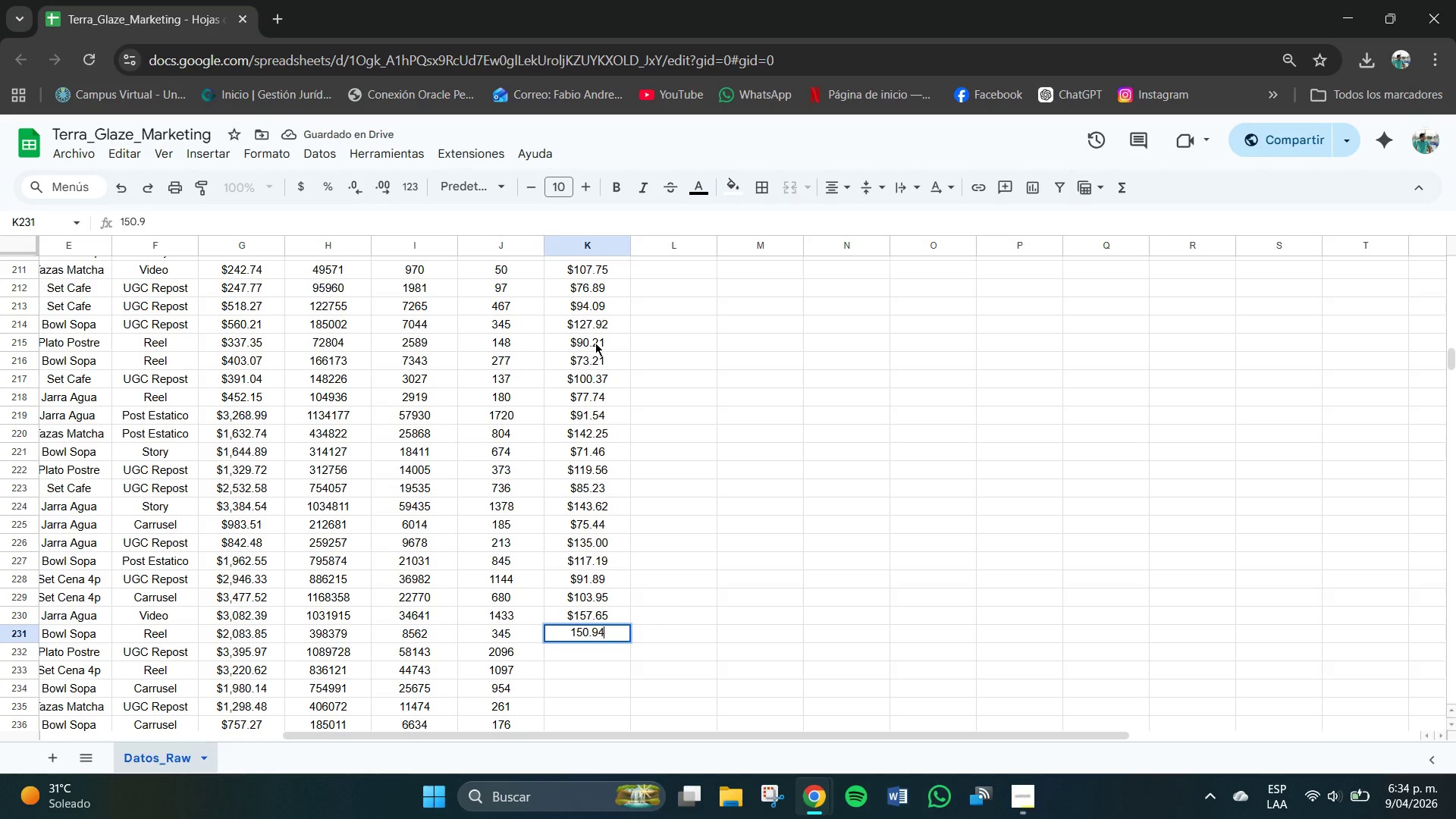 
key(Numpad4)
 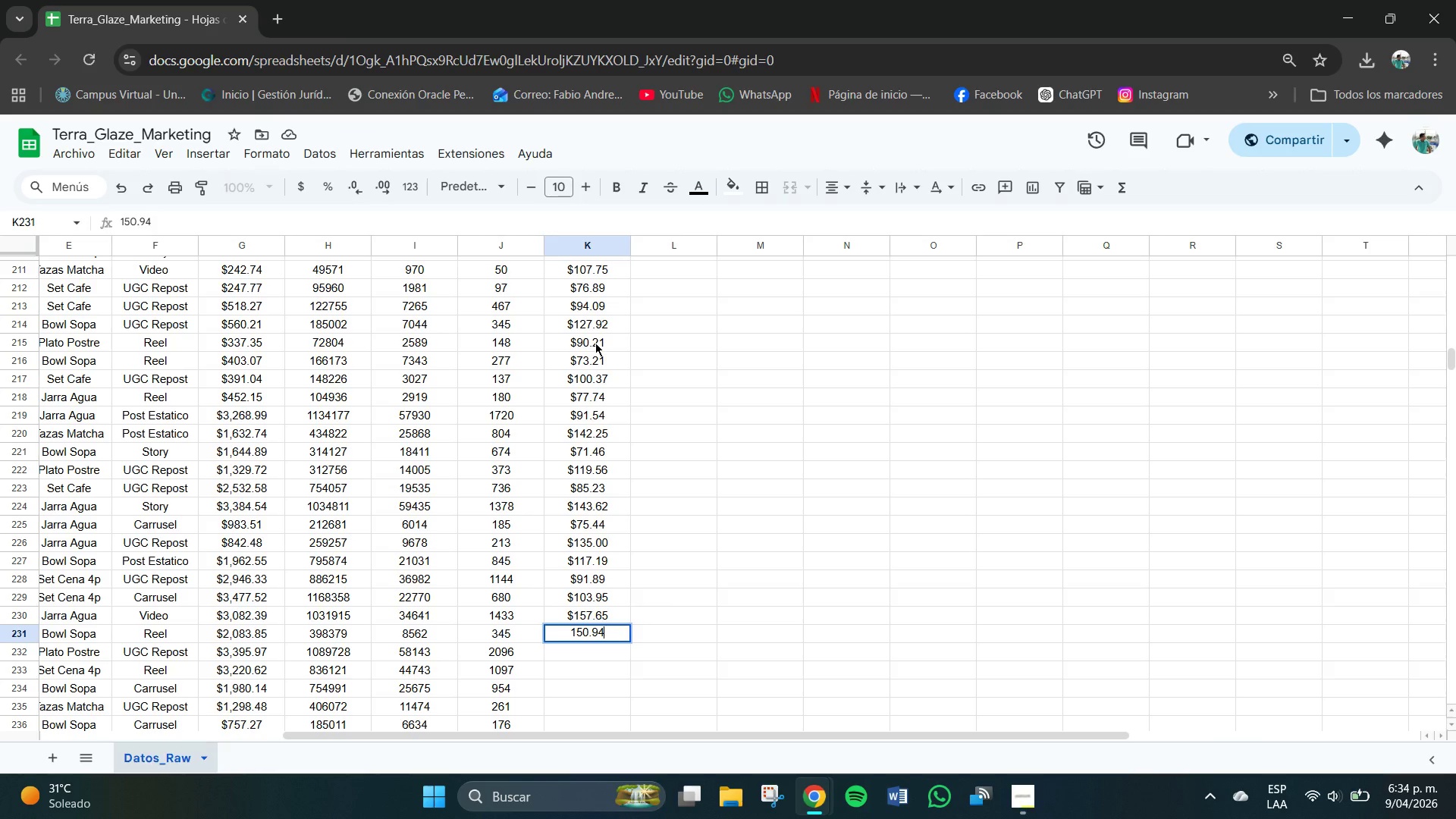 
key(NumpadEnter)
 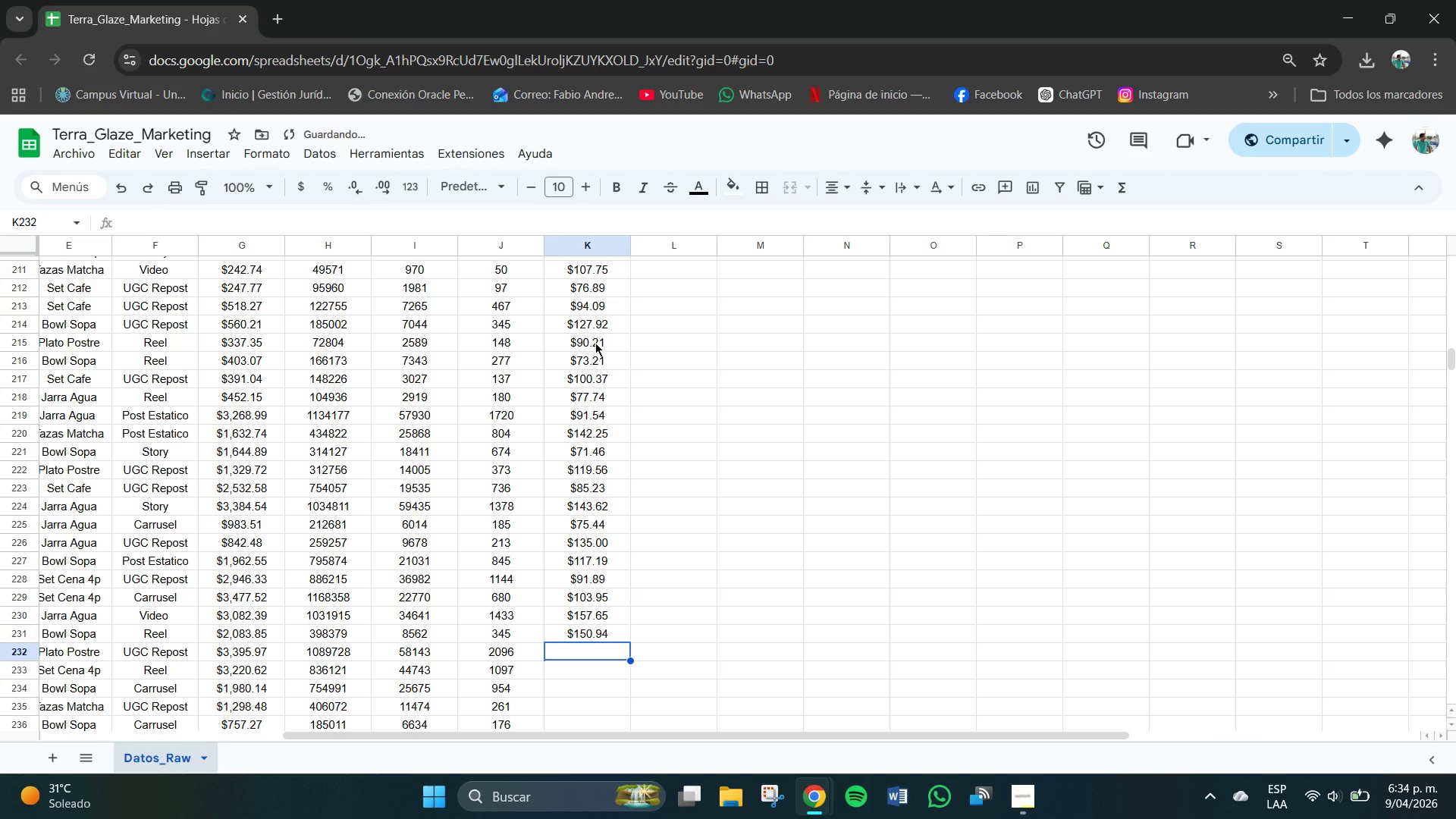 
key(Numpad1)
 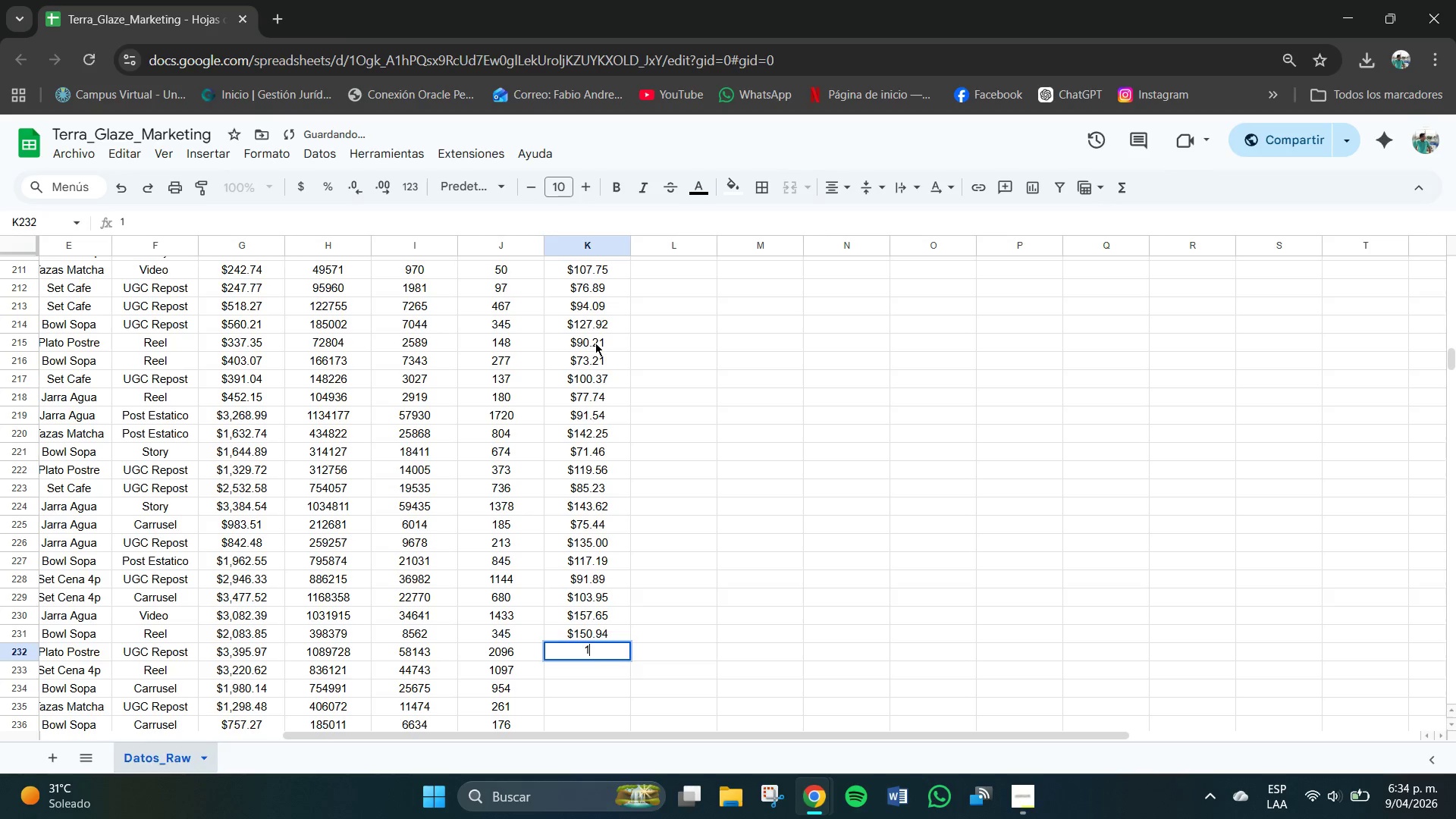 
key(Numpad0)
 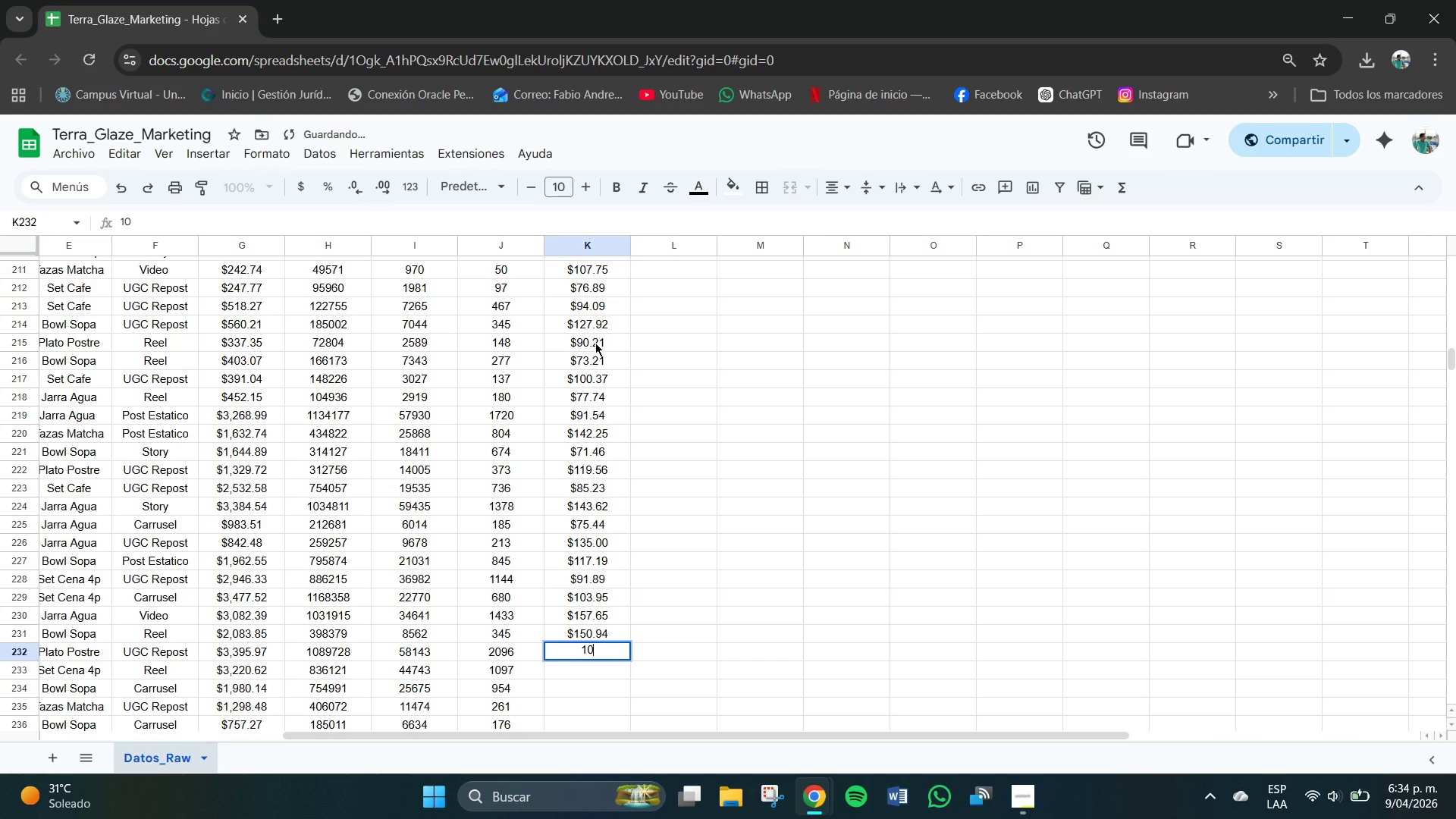 
key(Numpad5)
 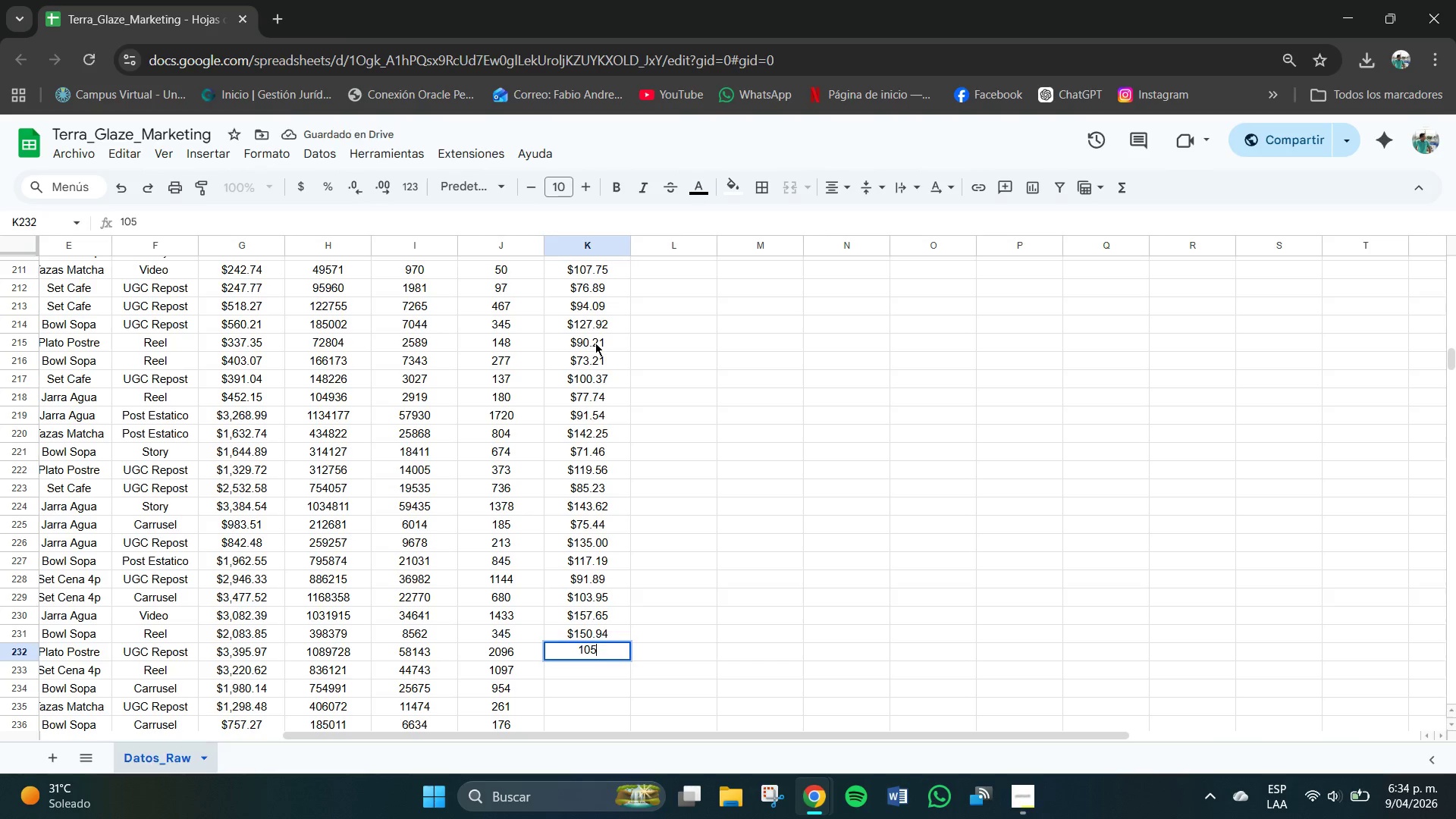 
key(NumpadDecimal)
 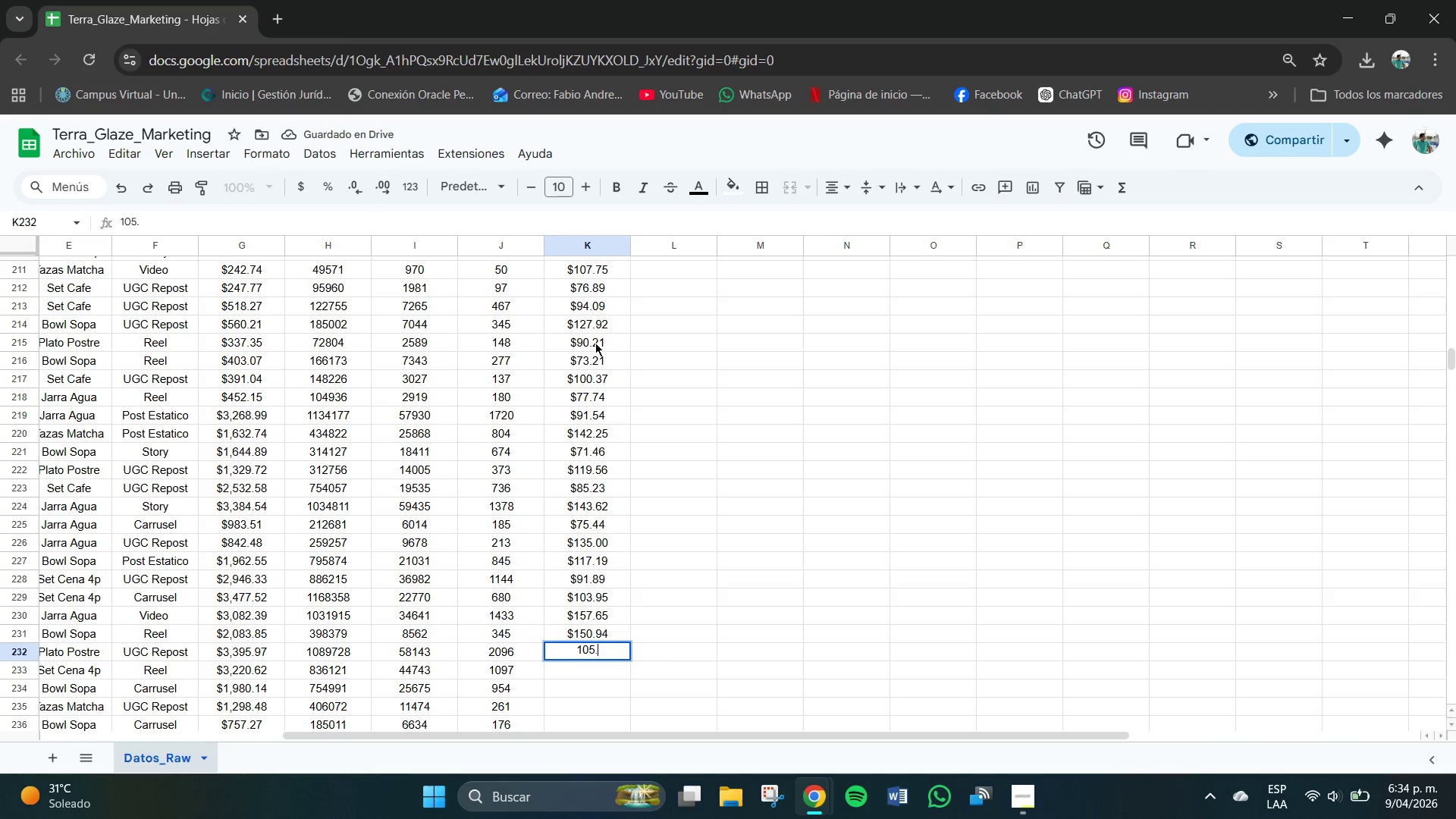 
key(Numpad5)
 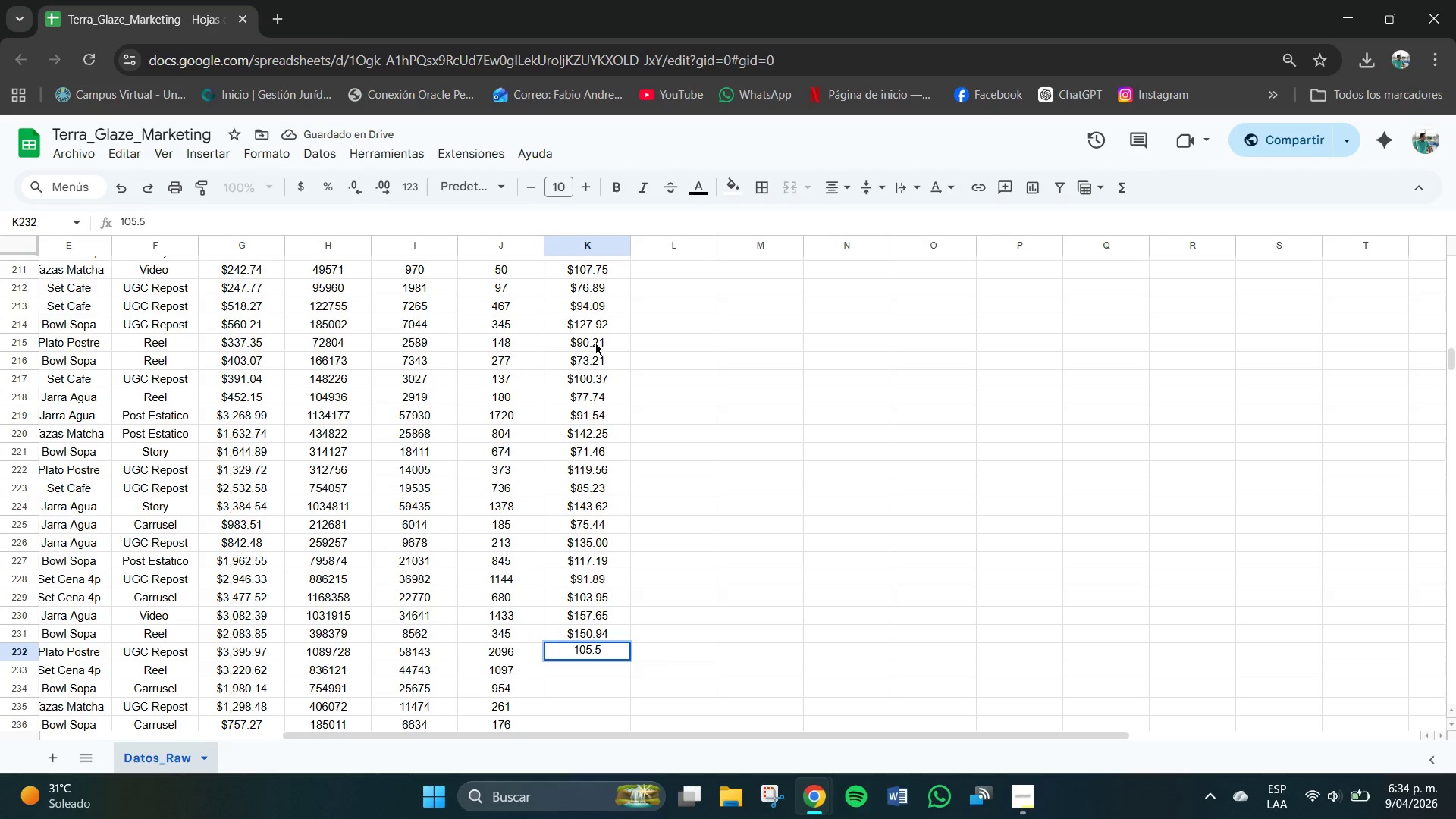 
key(Backspace)
 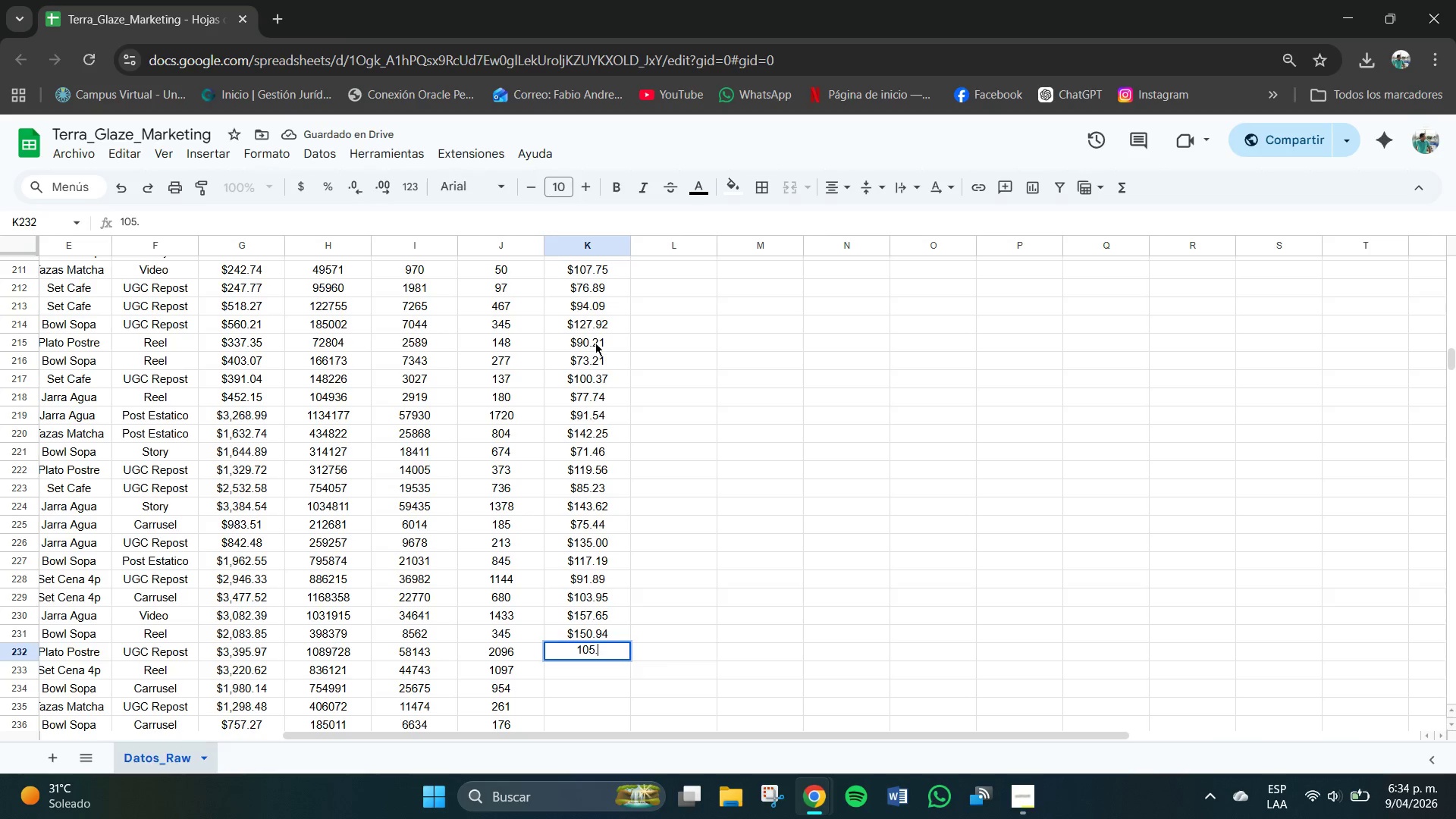 
key(Numpad8)
 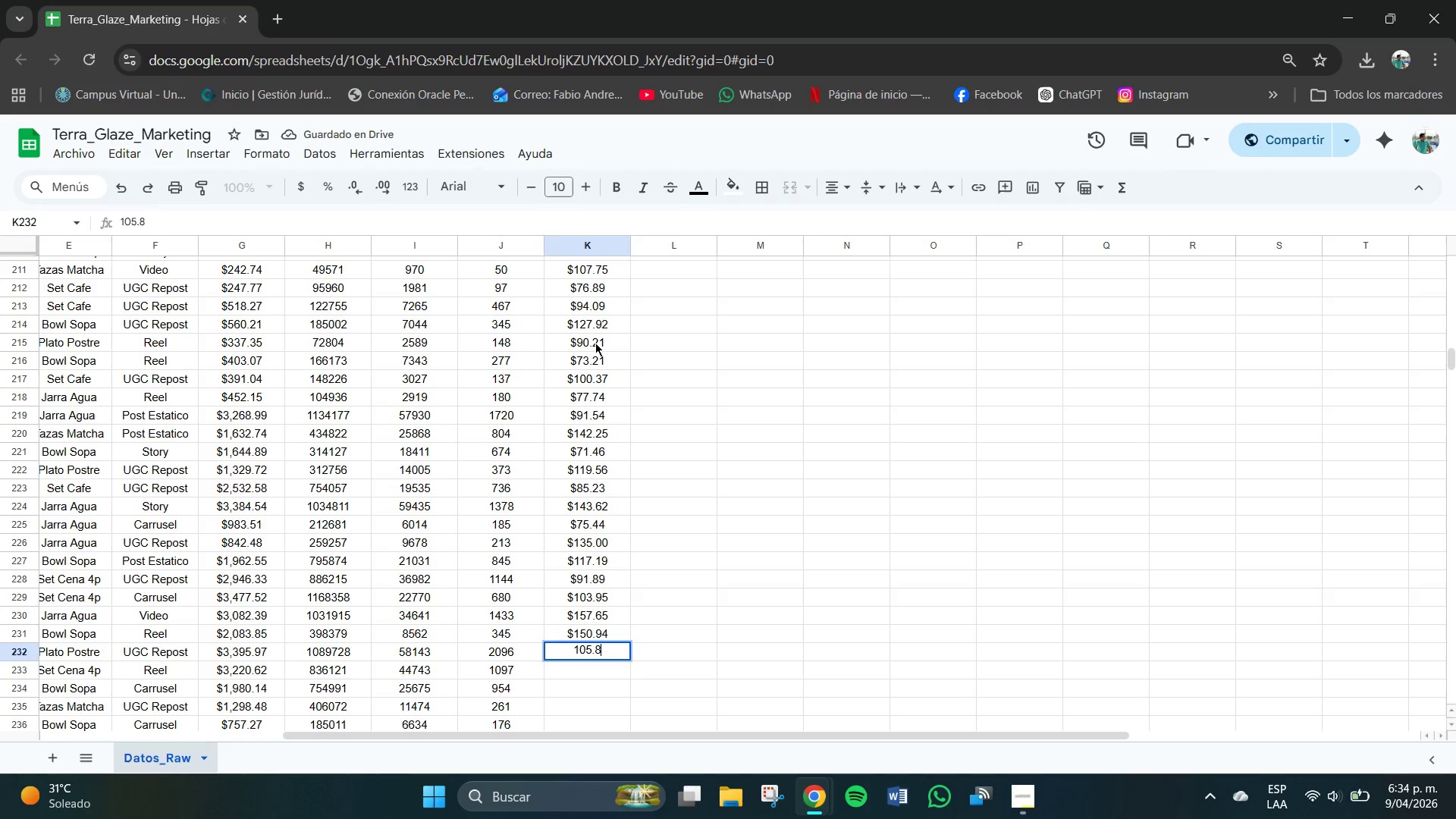 
key(Numpad5)
 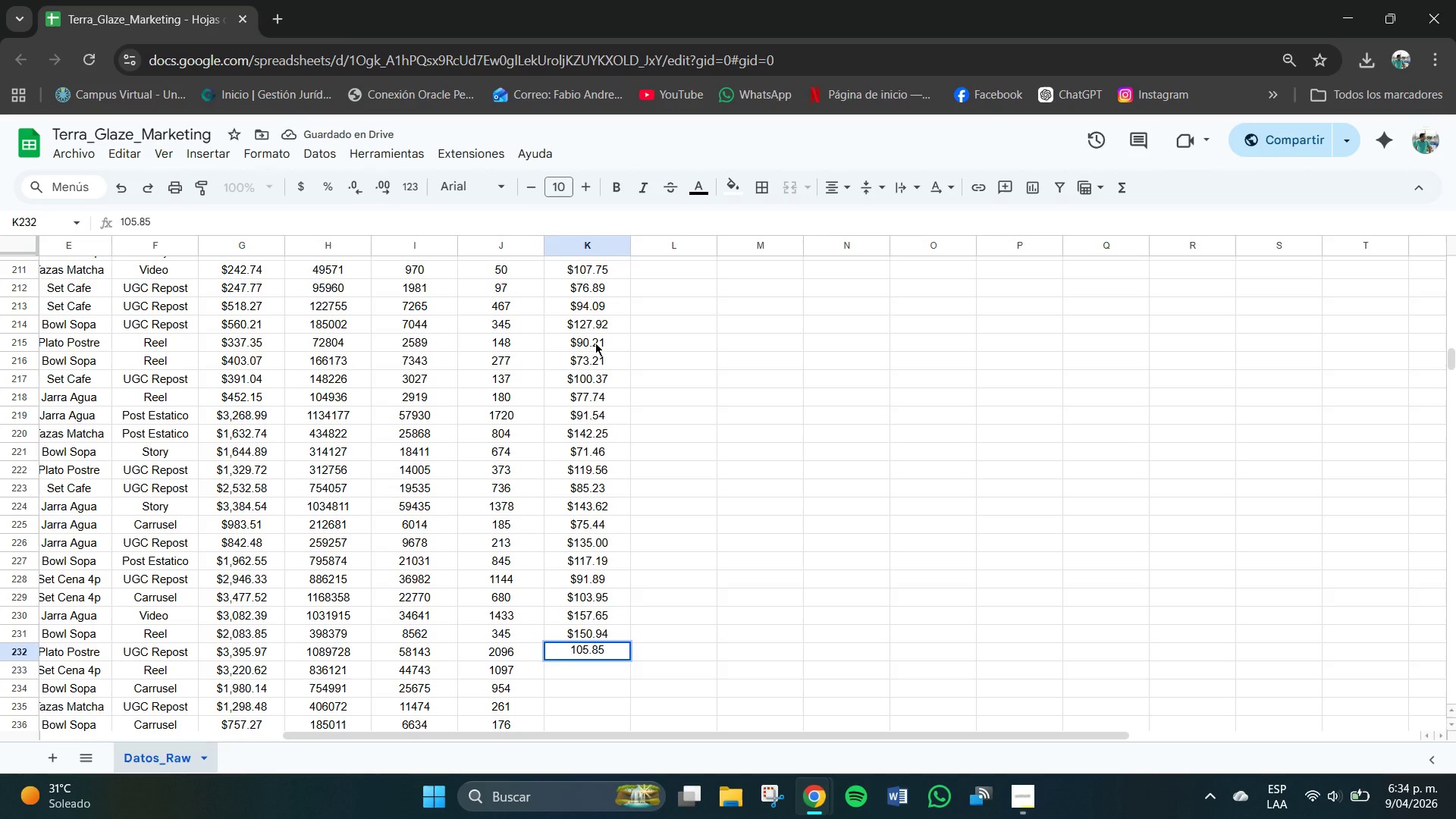 
key(NumpadEnter)
 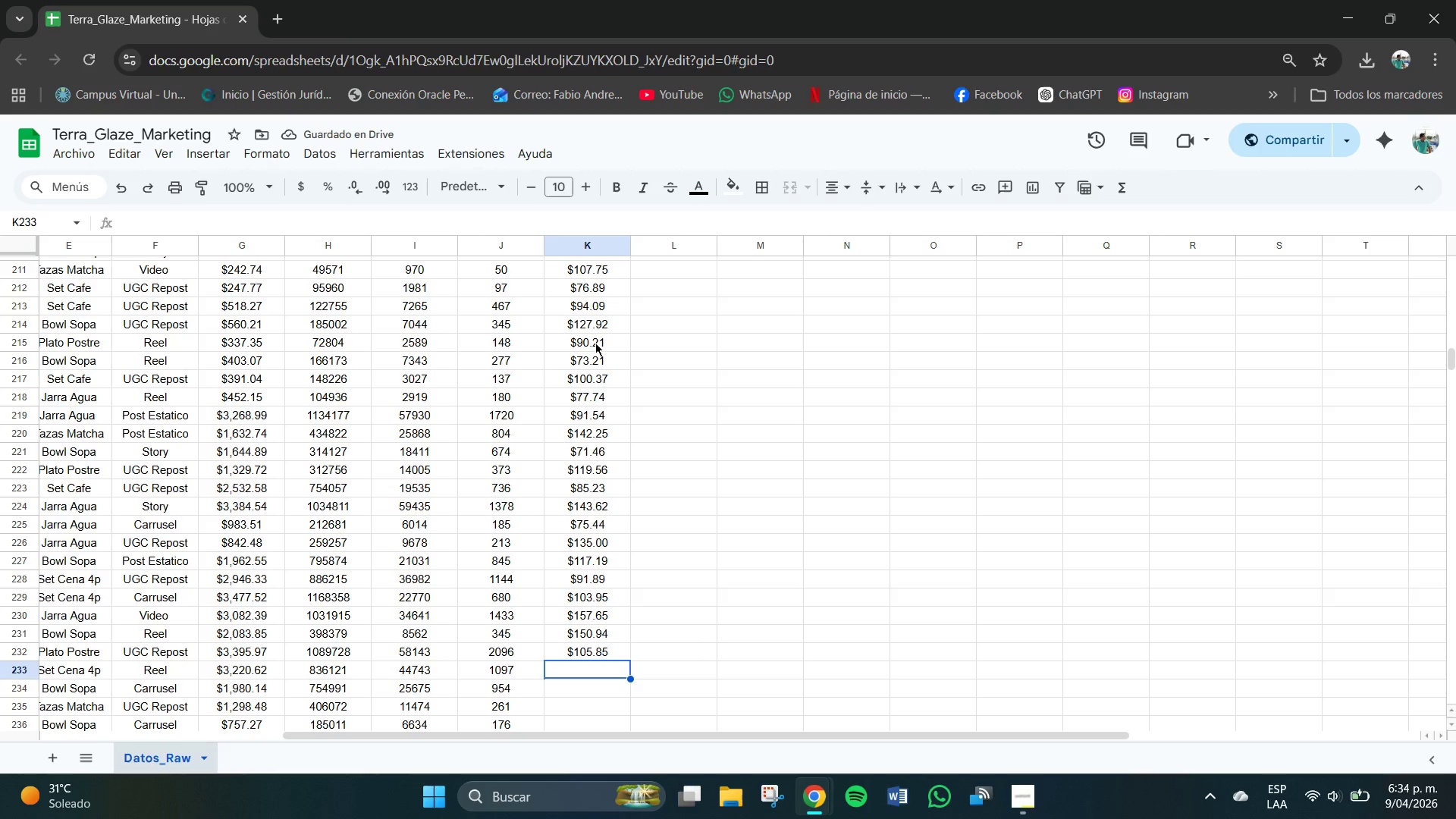 
key(Numpad1)
 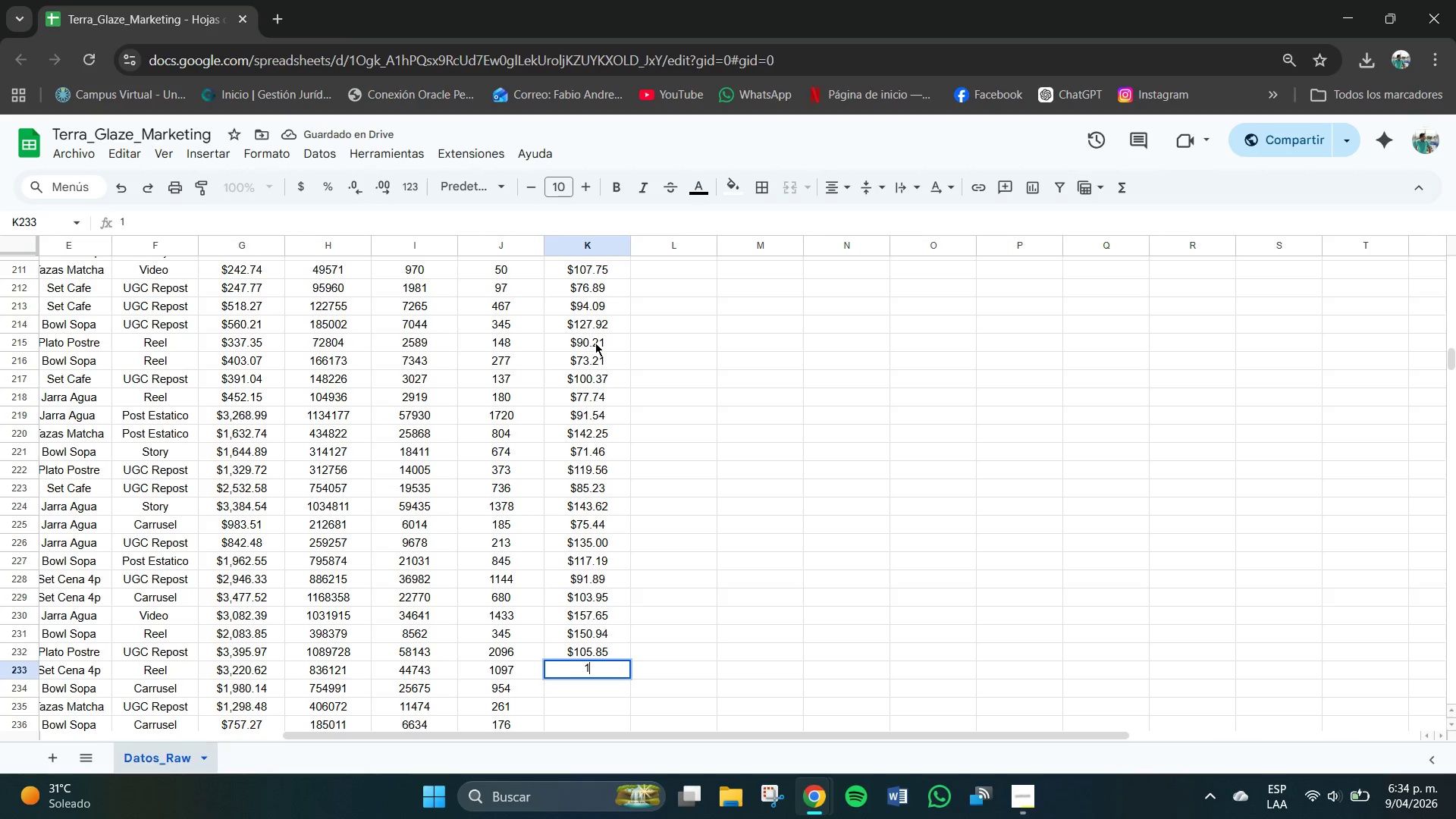 
key(Numpad5)
 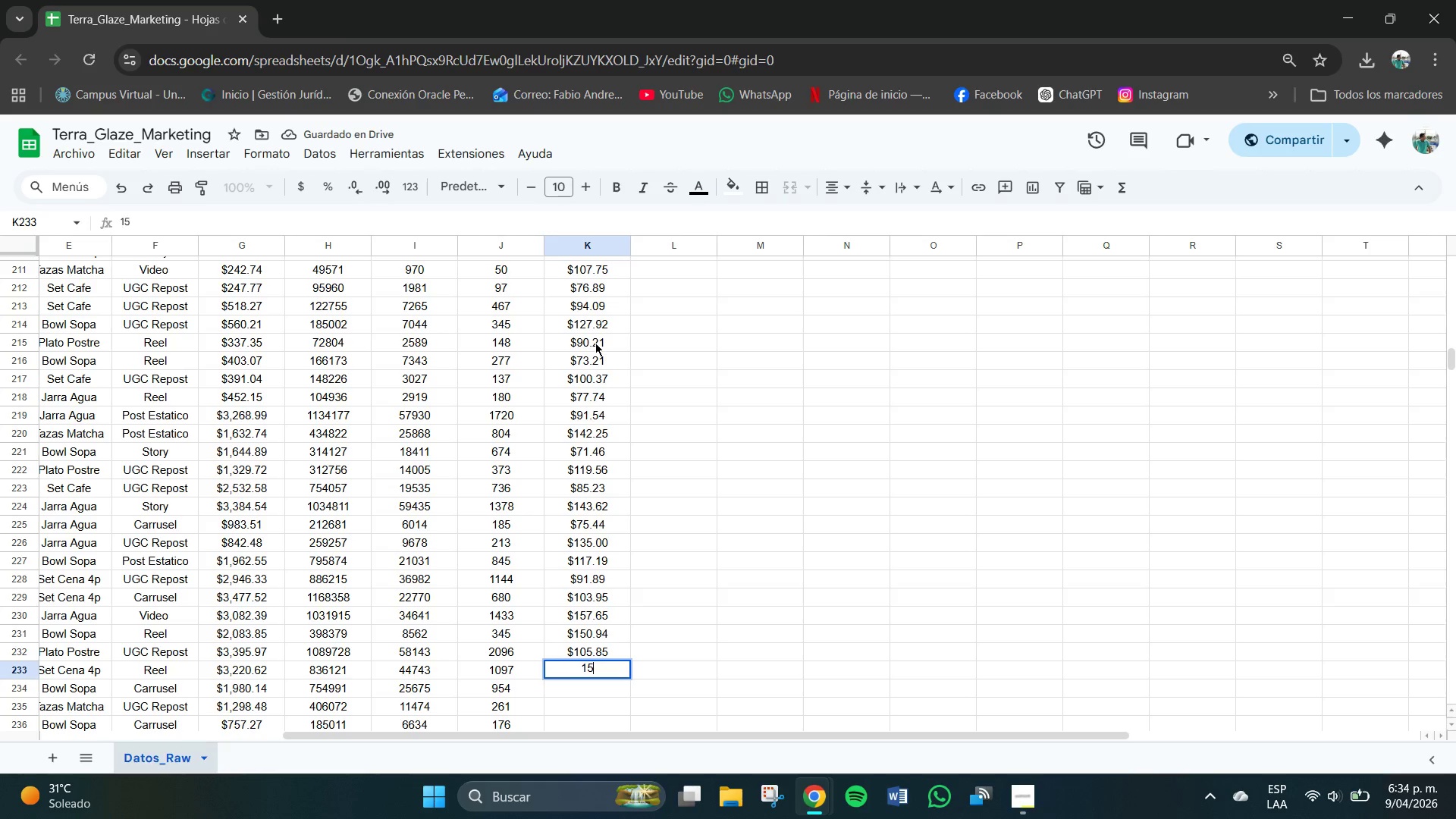 
key(Numpad8)
 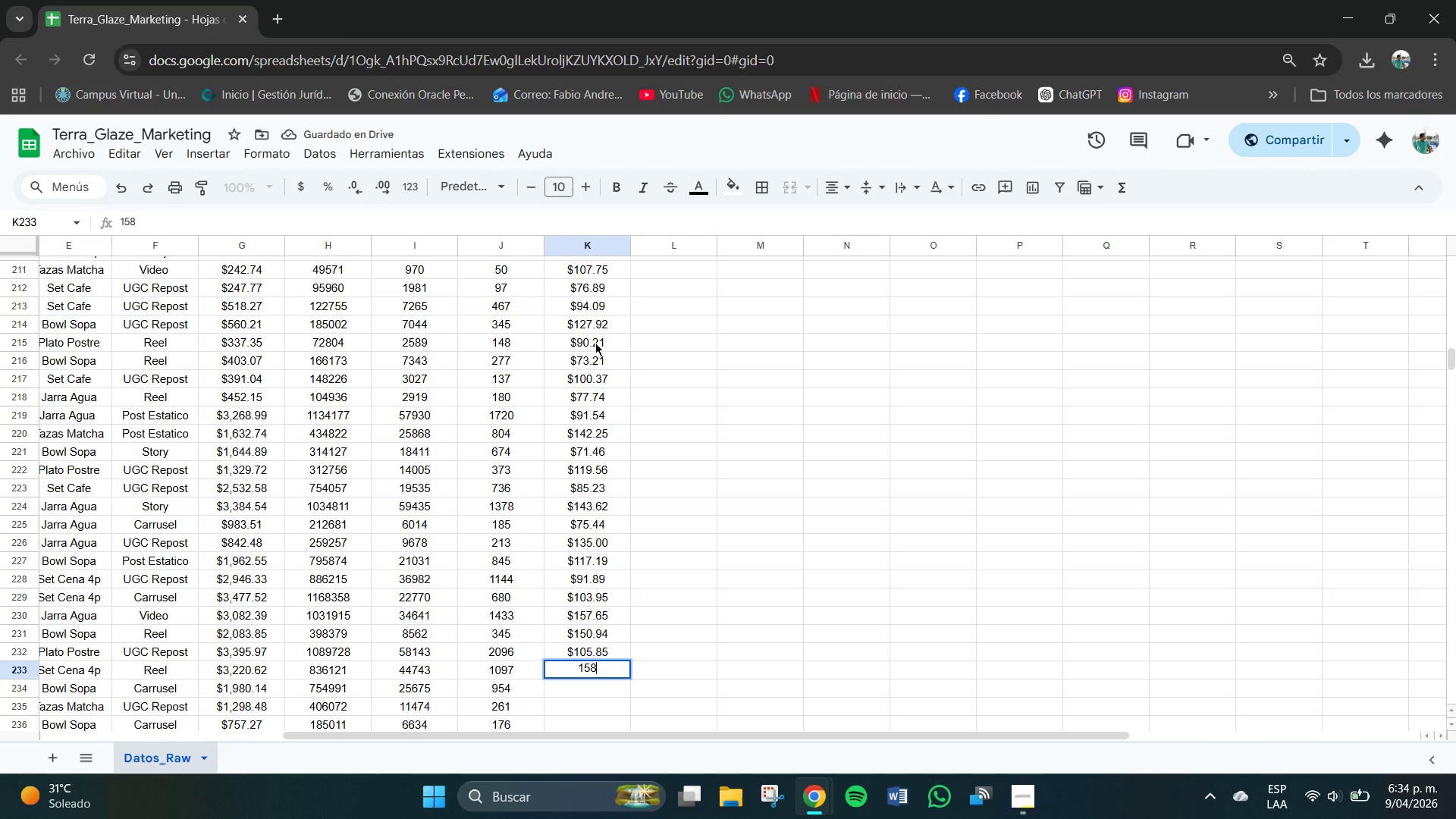 
key(NumpadDecimal)
 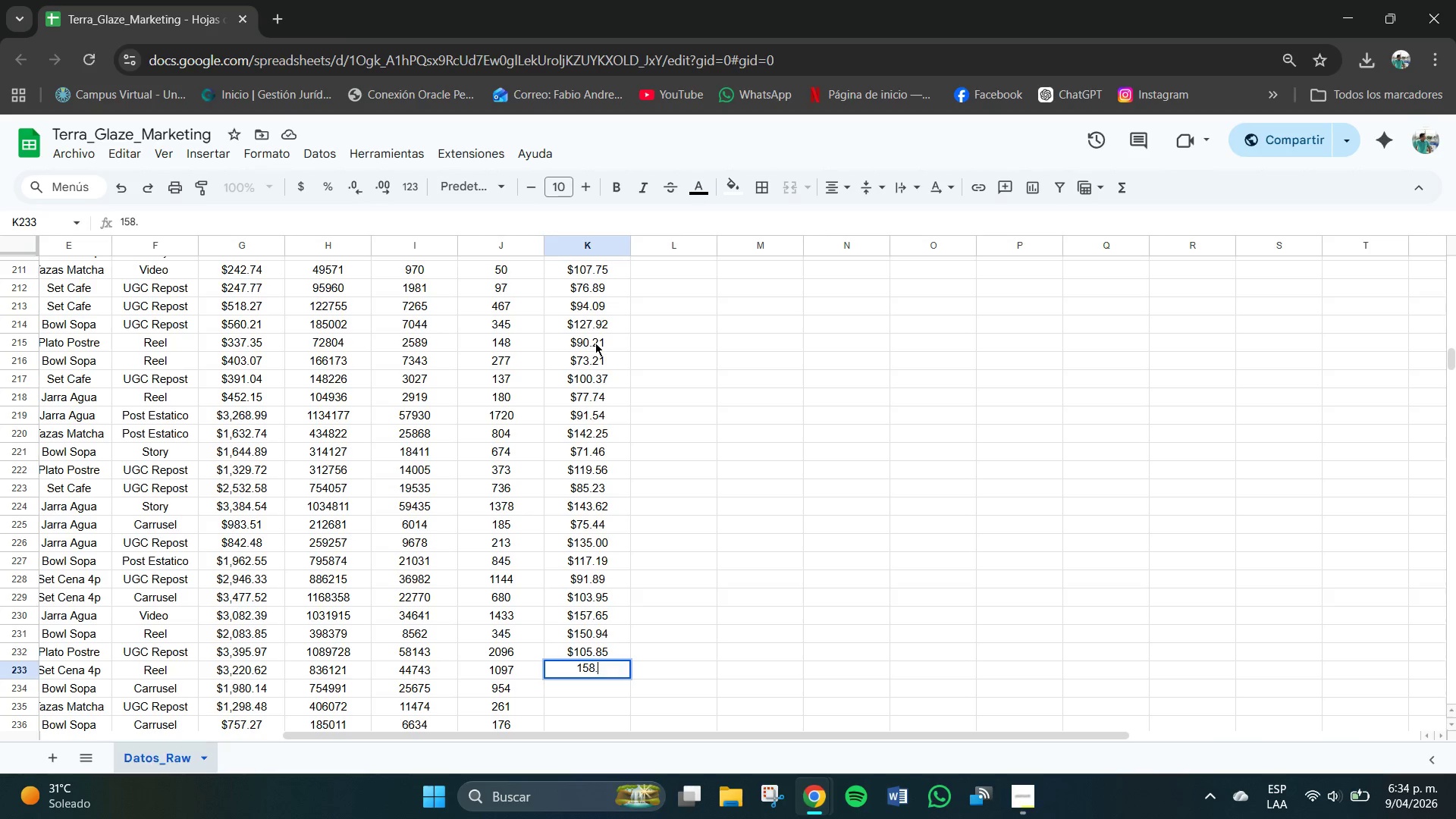 
key(Numpad9)
 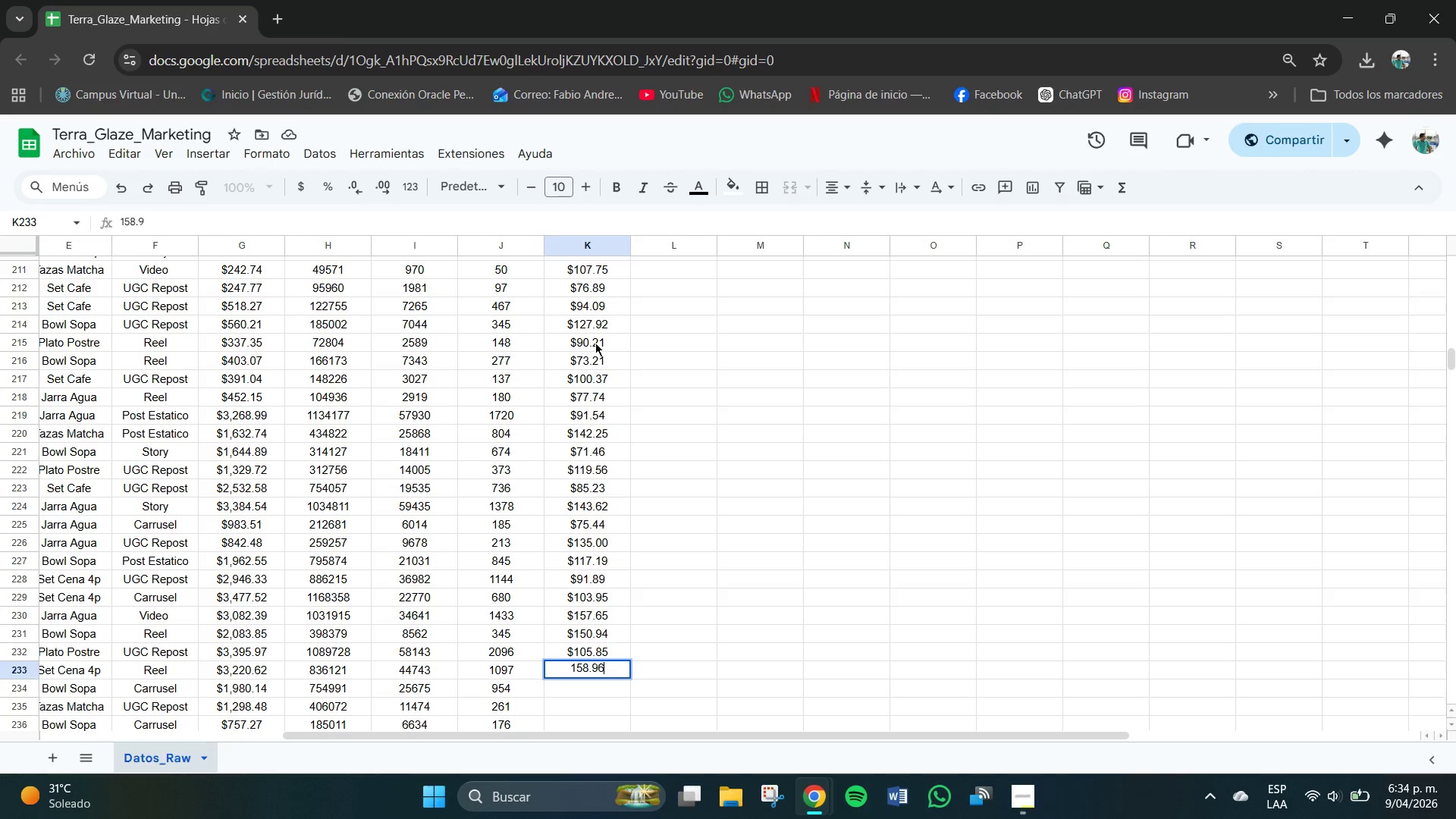 
key(Numpad6)
 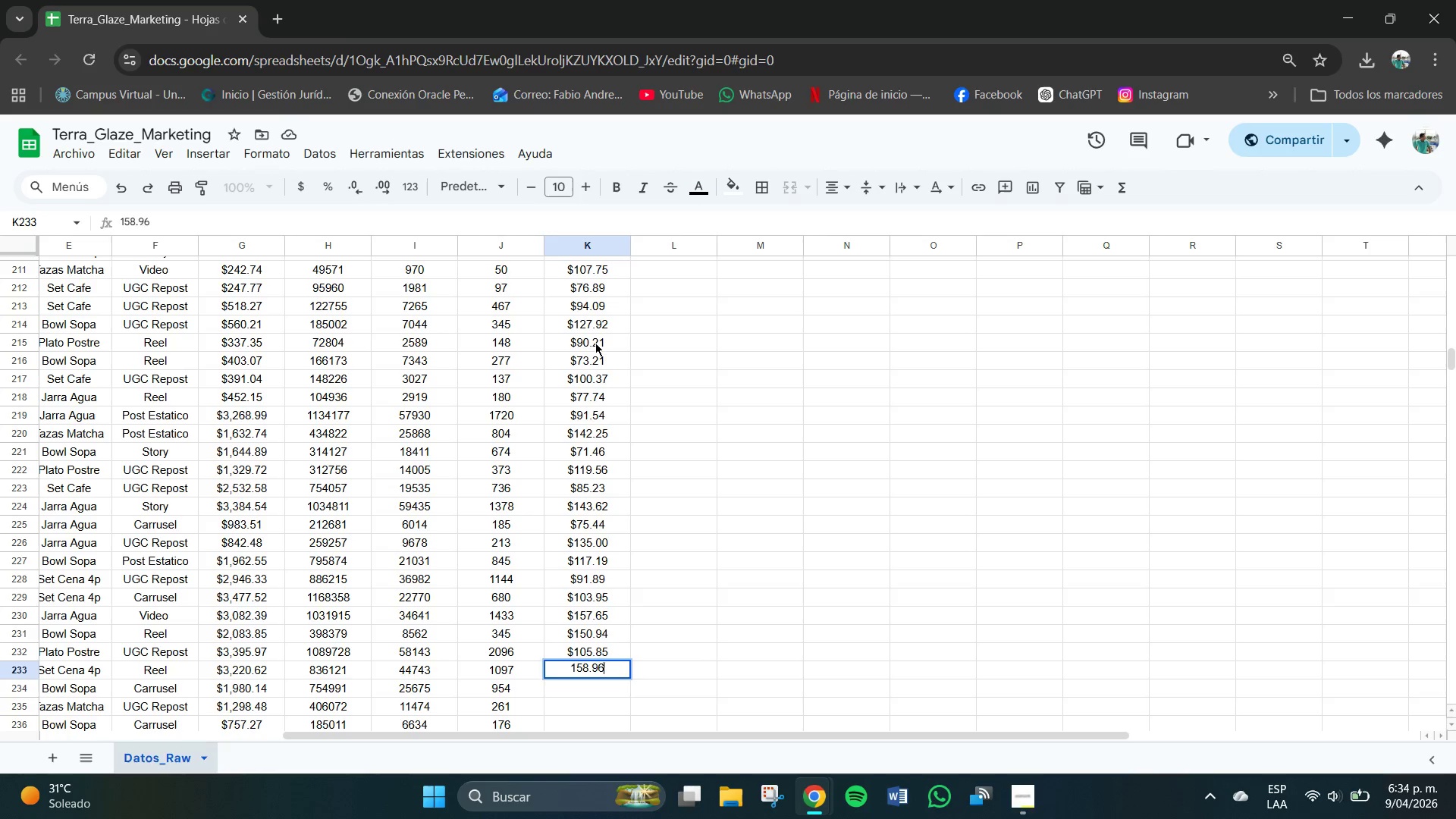 
key(NumpadEnter)
 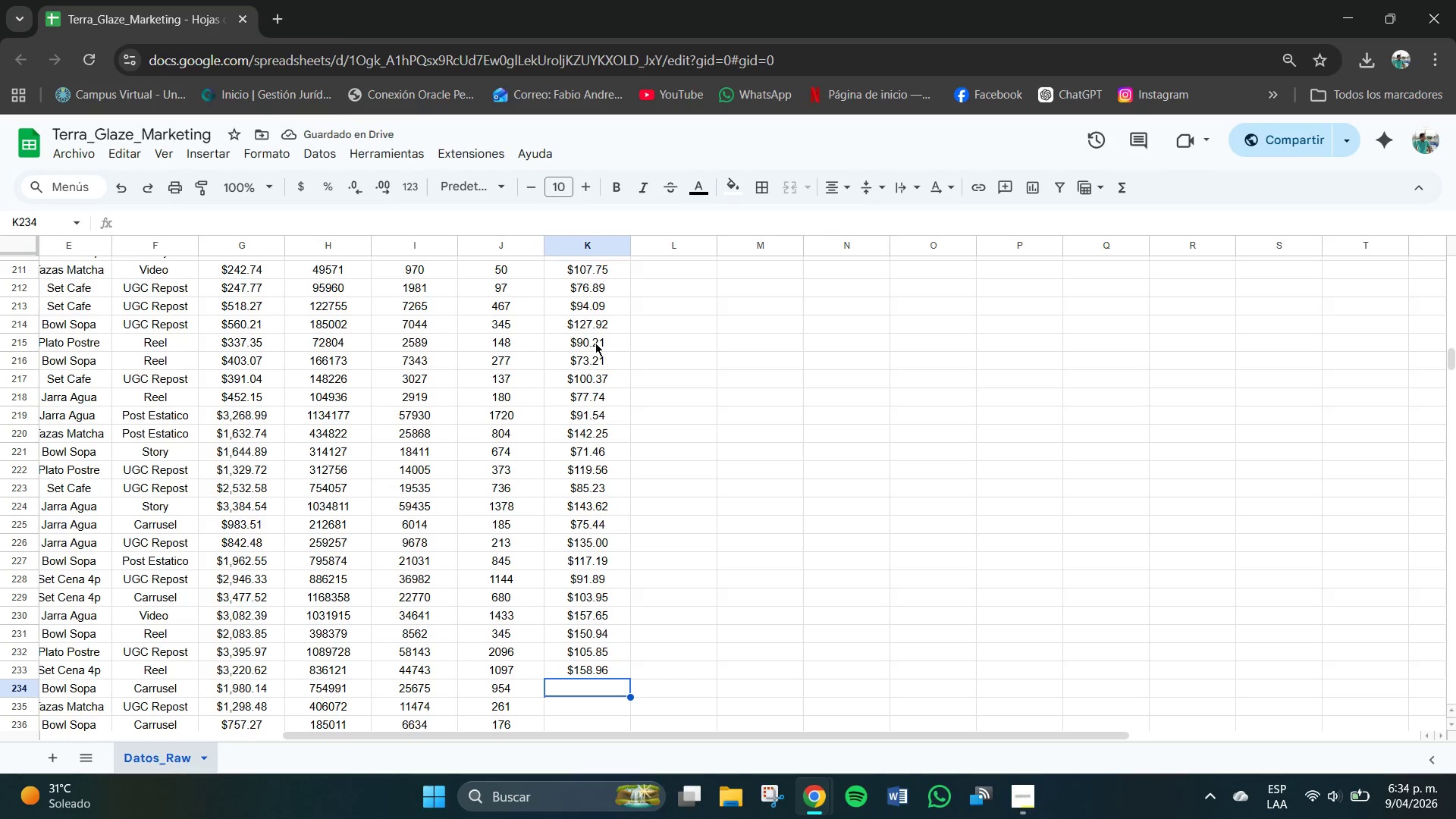 
key(Numpad1)
 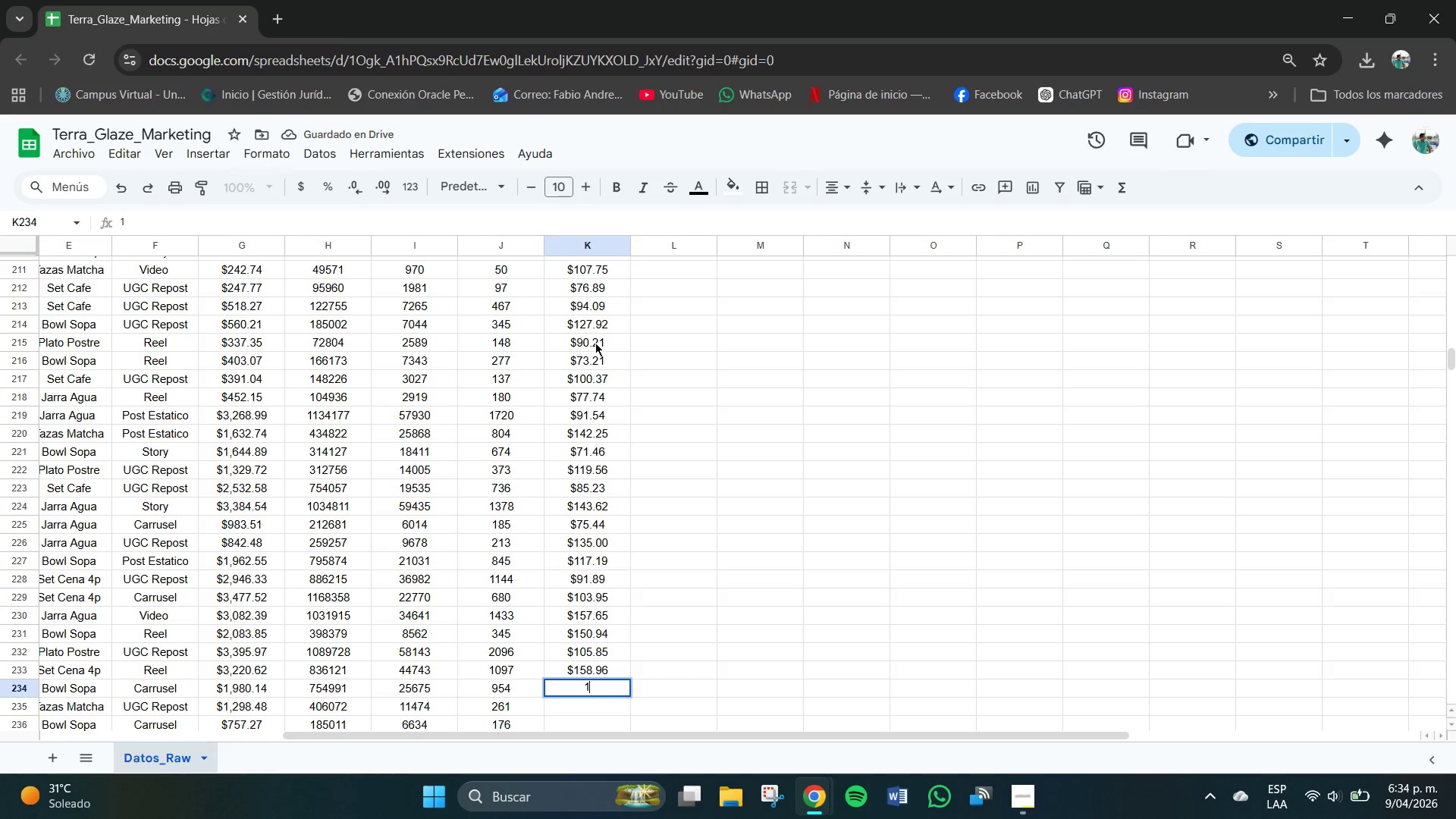 
key(Numpad5)
 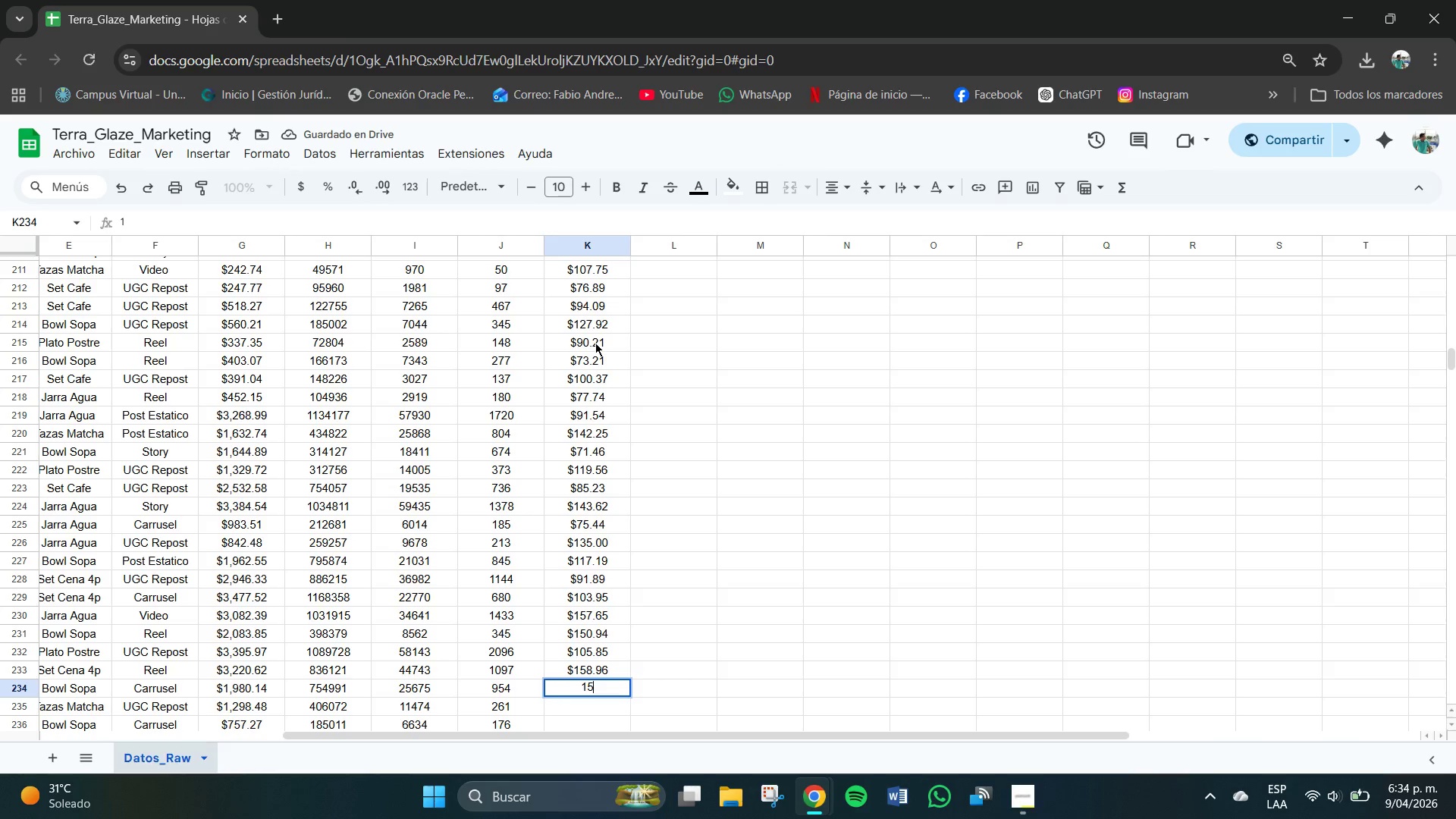 
key(Numpad5)
 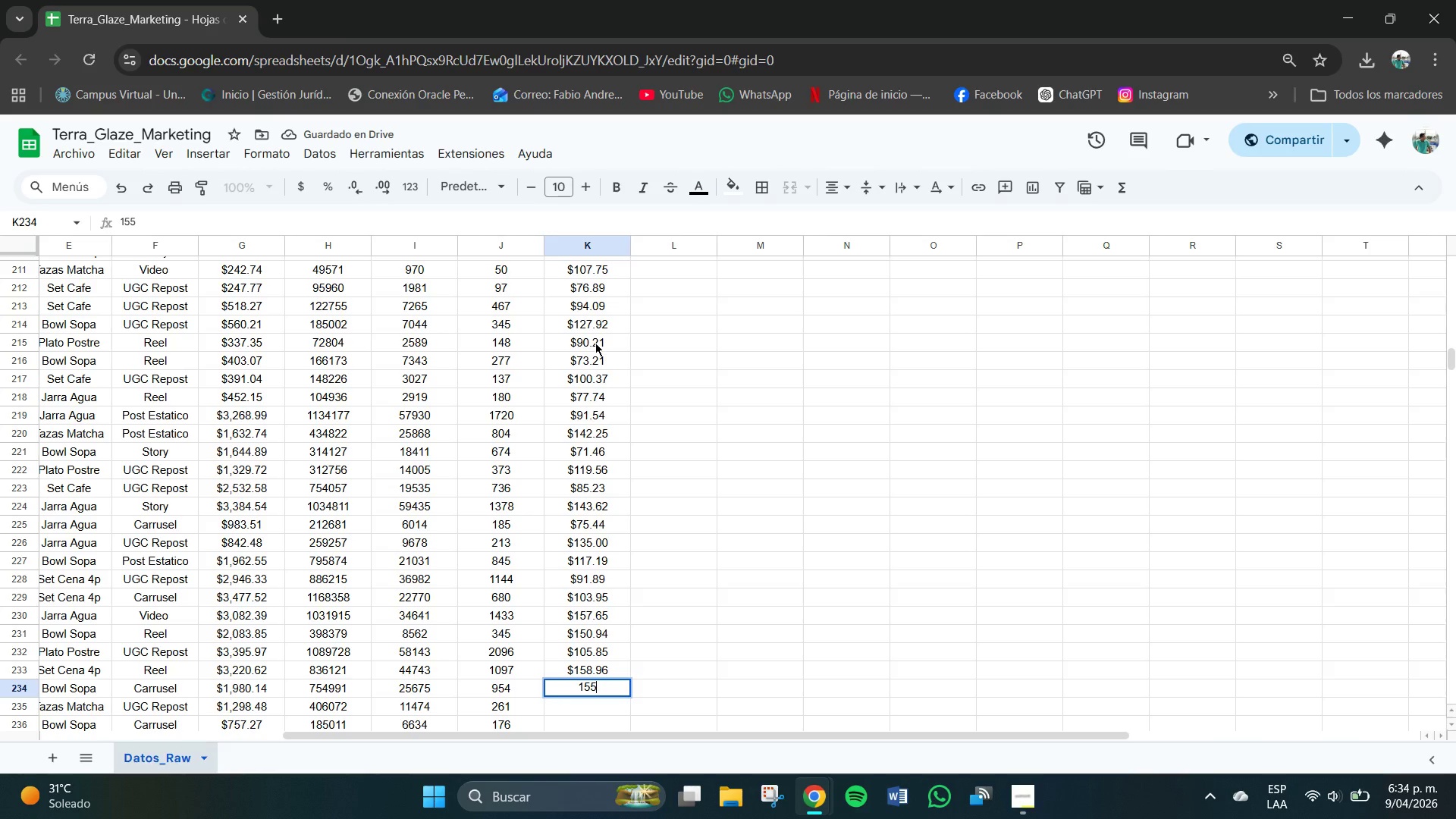 
key(NumpadDecimal)
 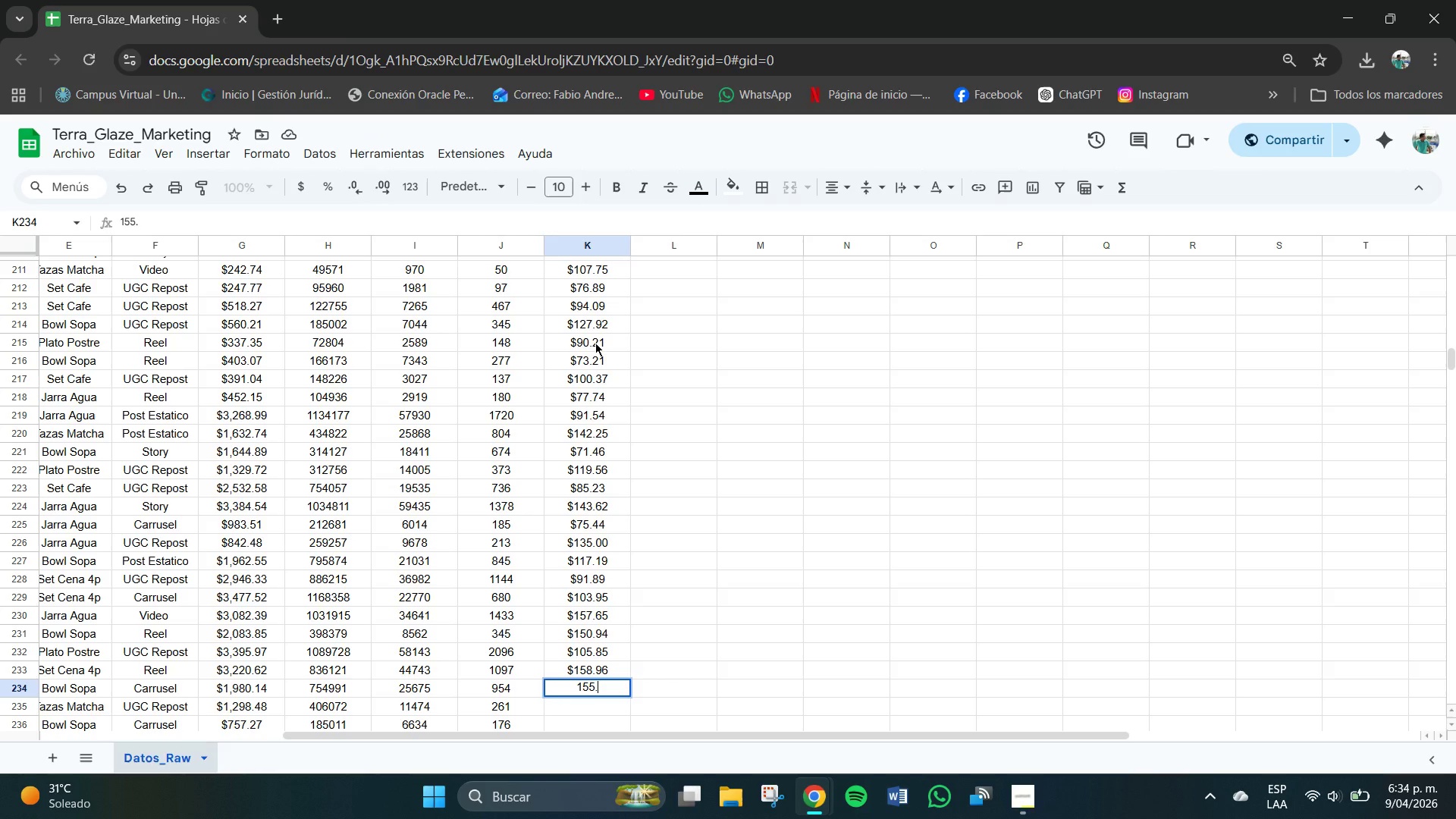 
key(Numpad9)
 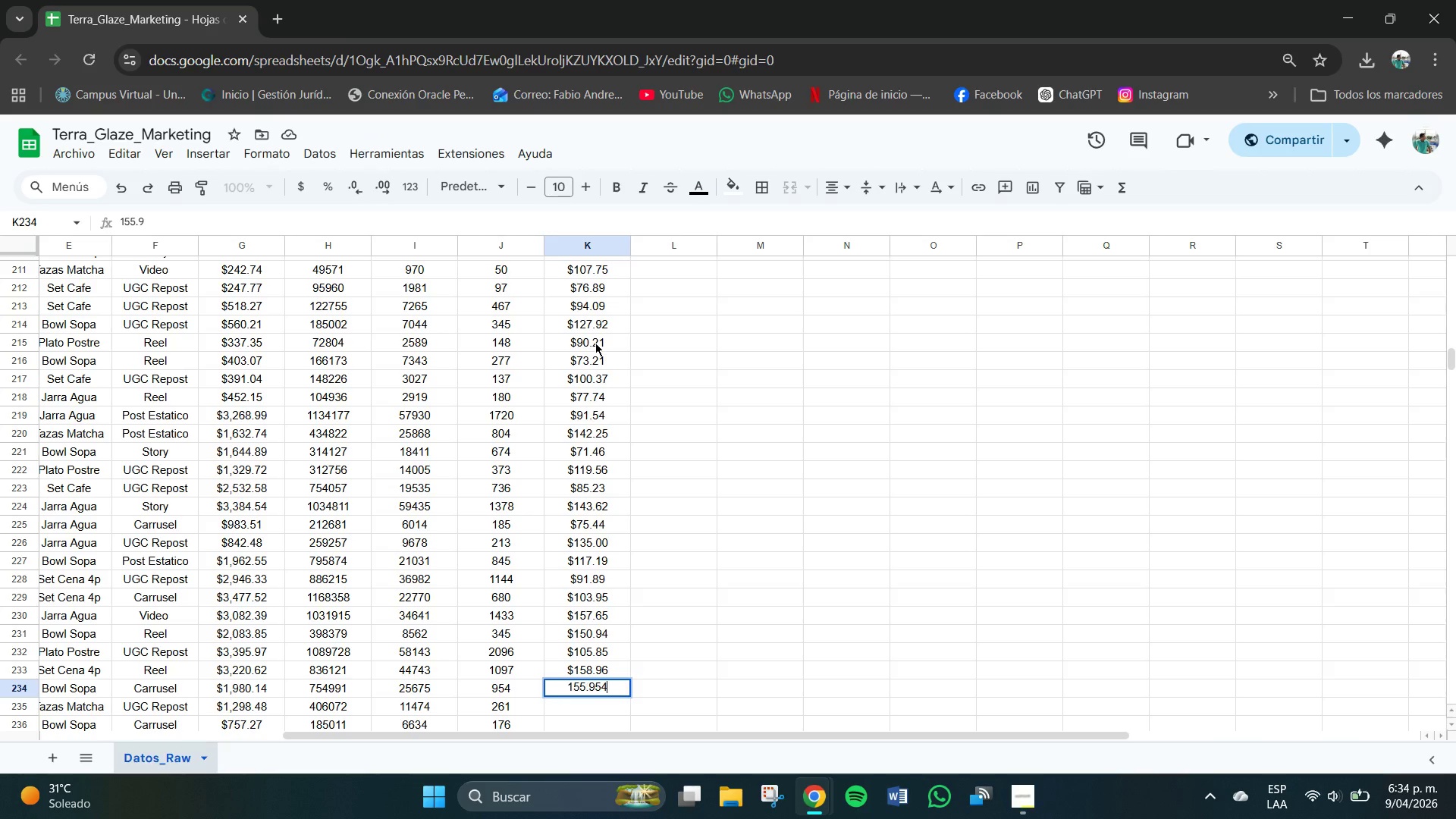 
key(Numpad4)
 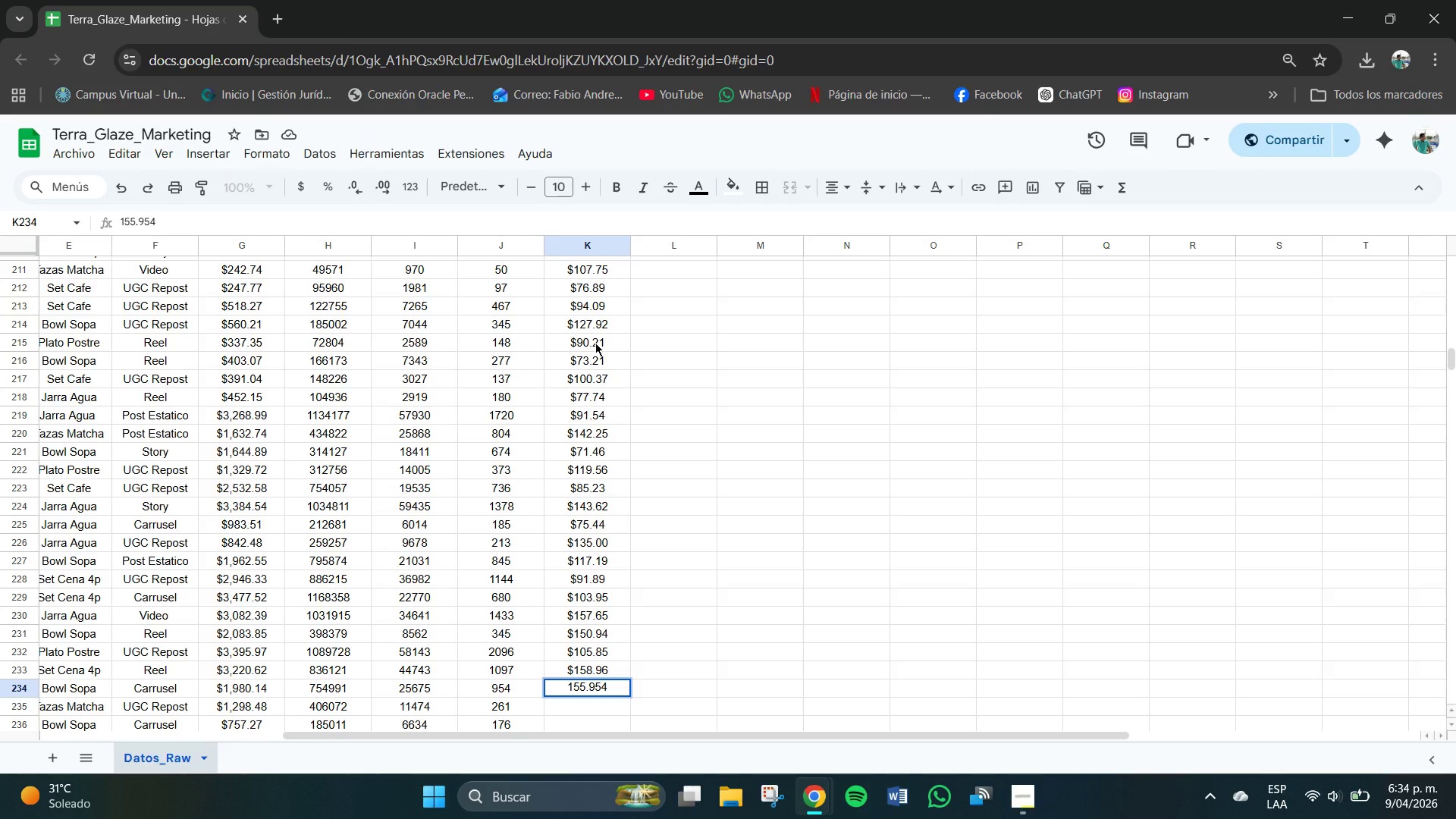 
key(Numpad5)
 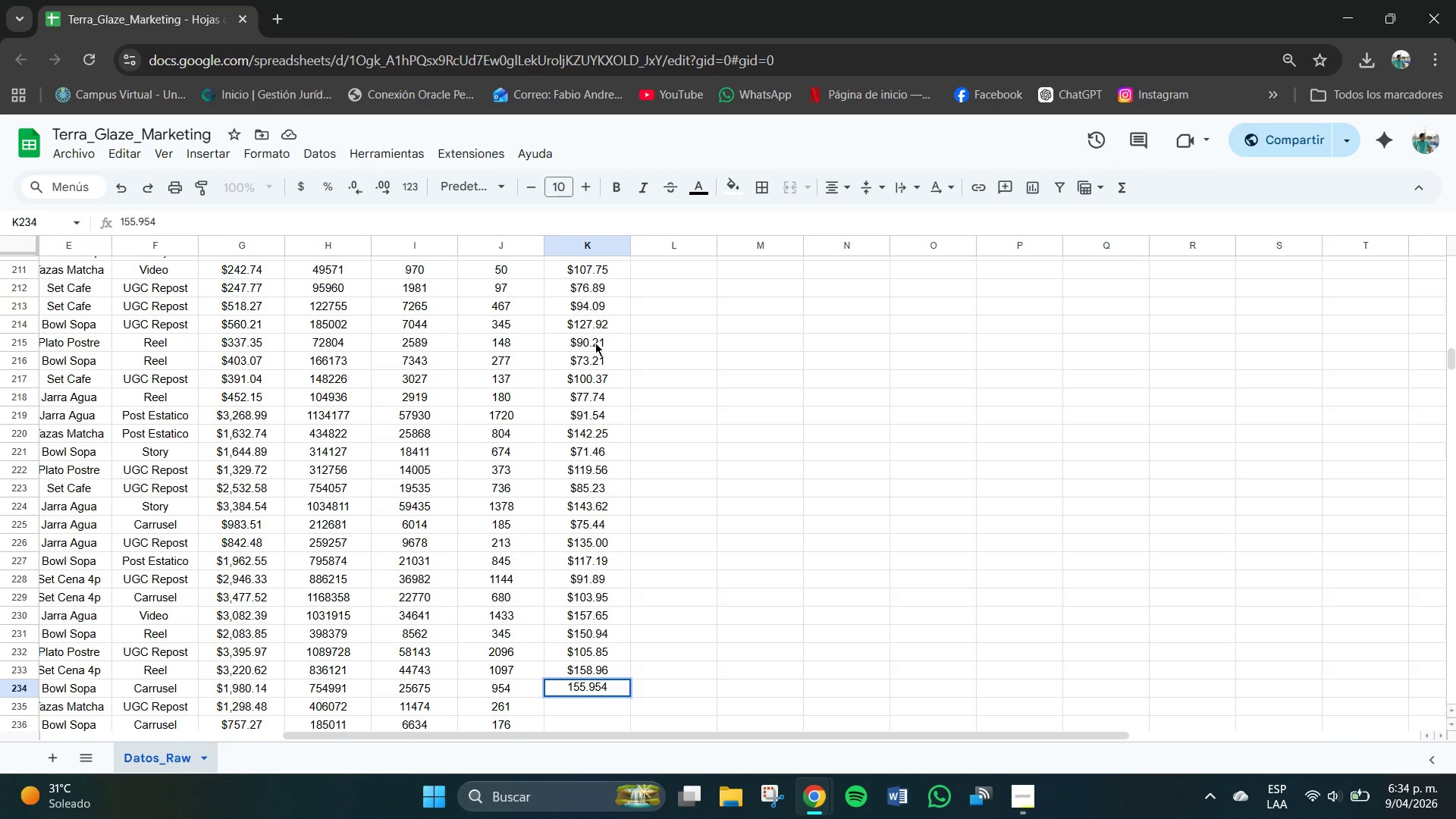 
key(Backspace)
 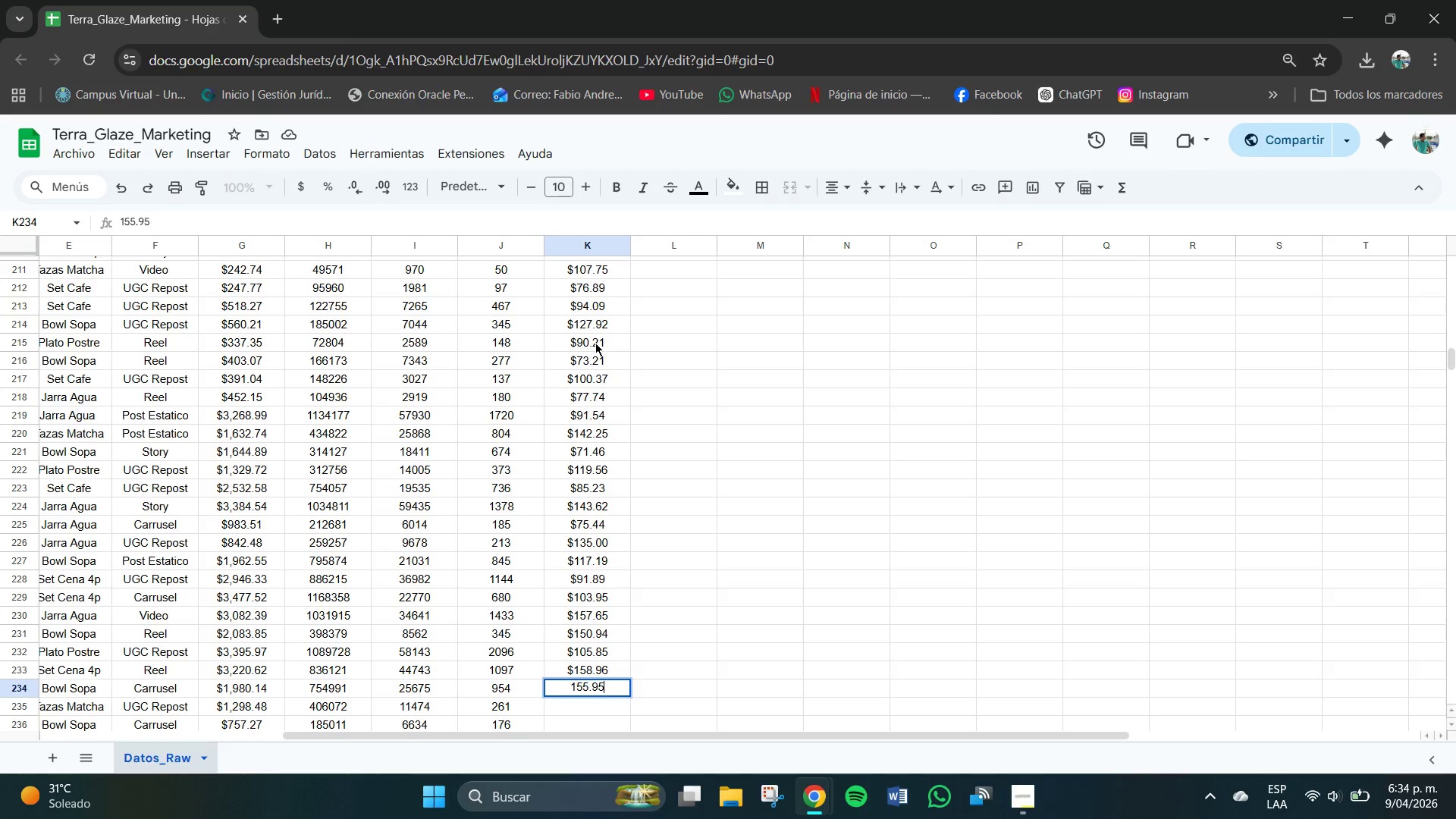 
key(Backspace)
 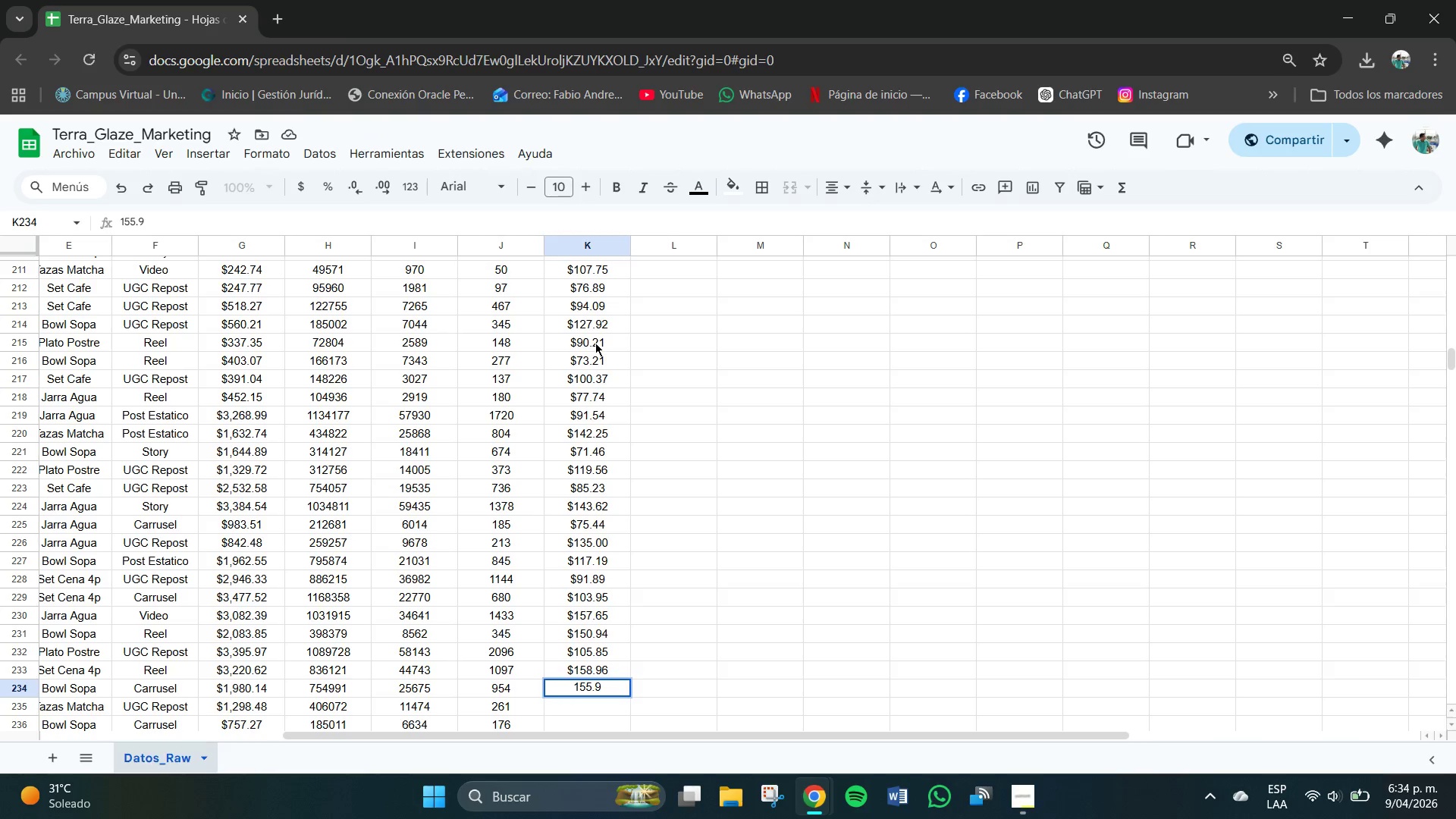 
key(Numpad4)
 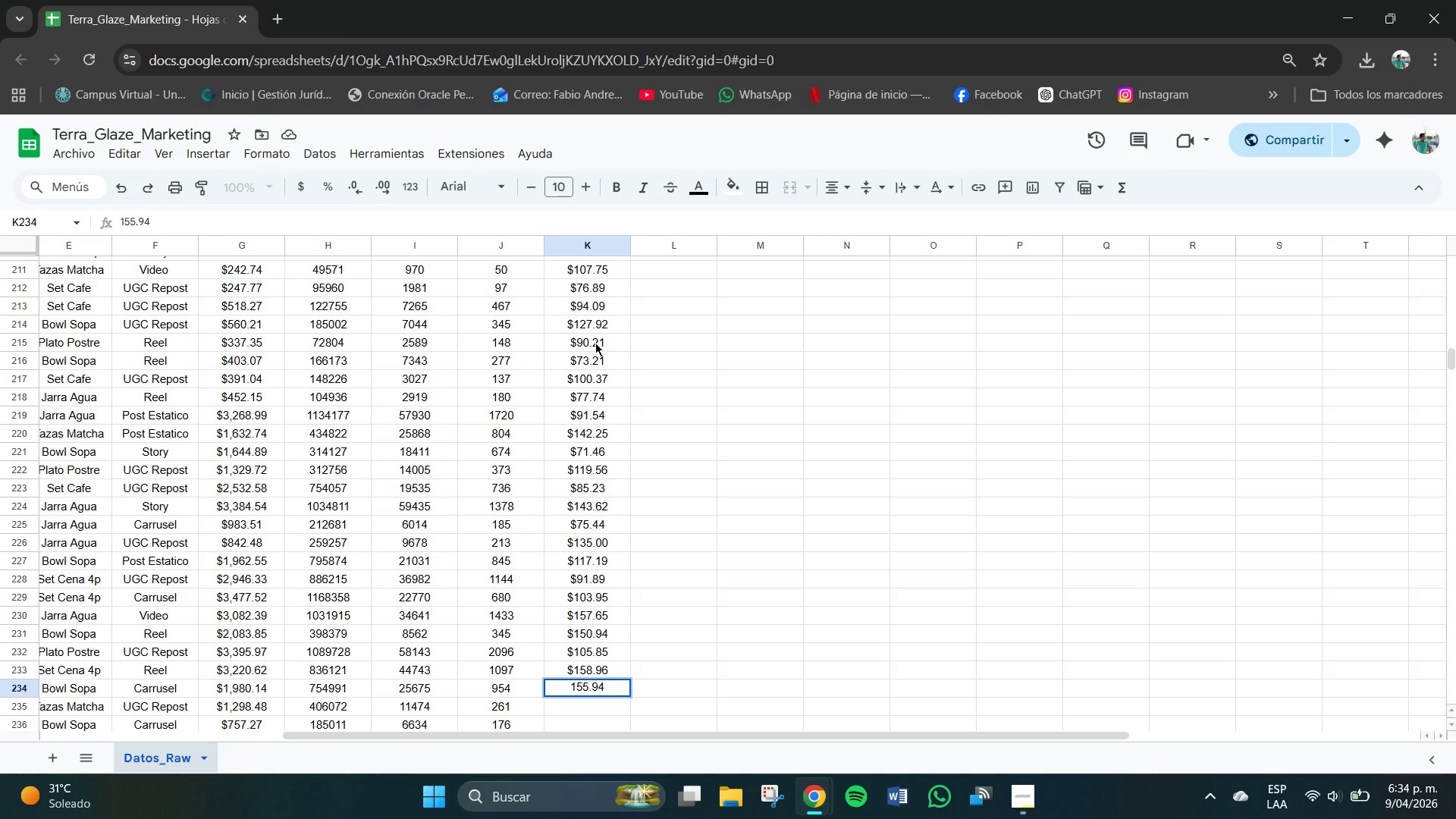 
key(NumpadEnter)
 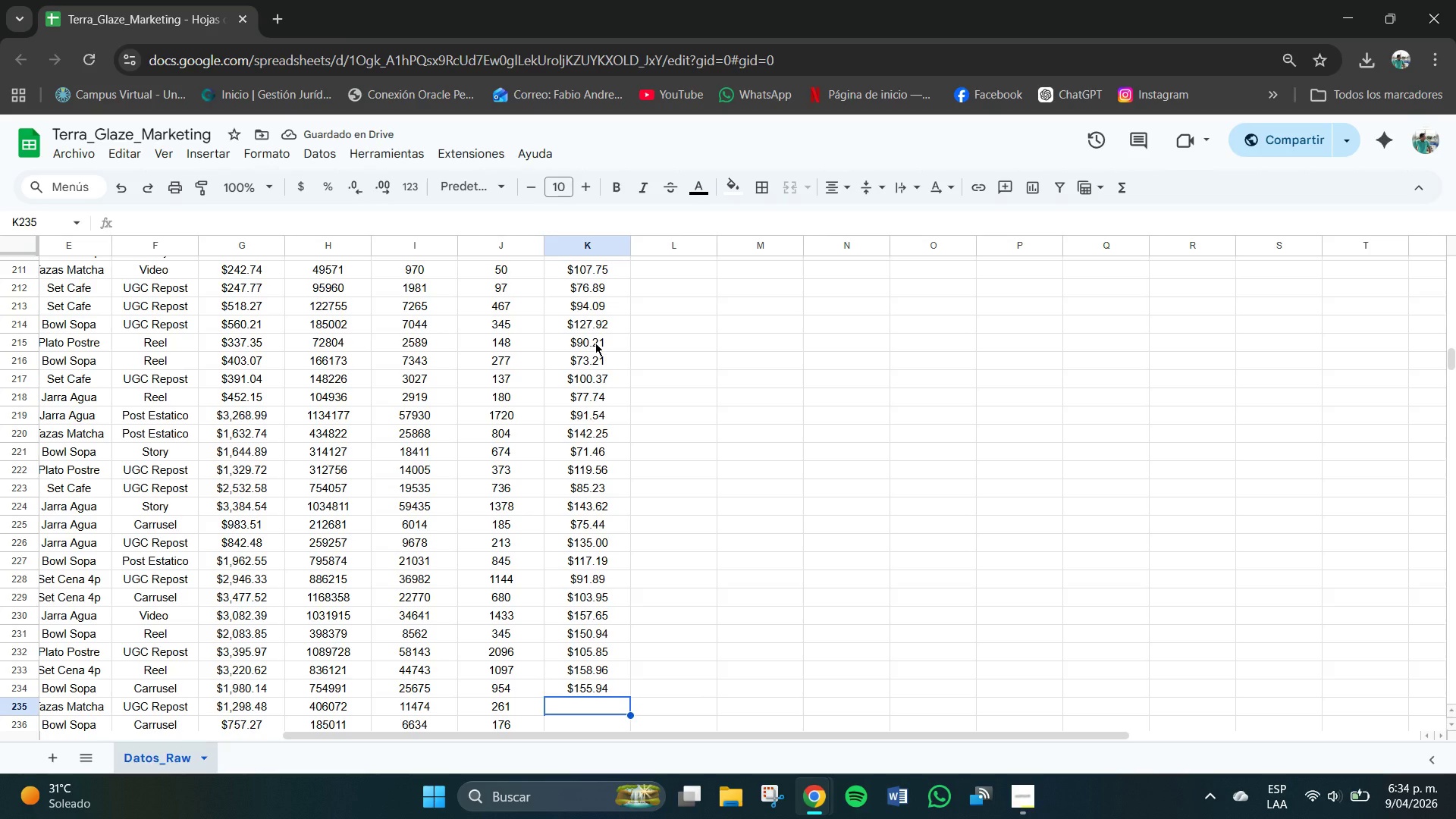 
wait(5.95)
 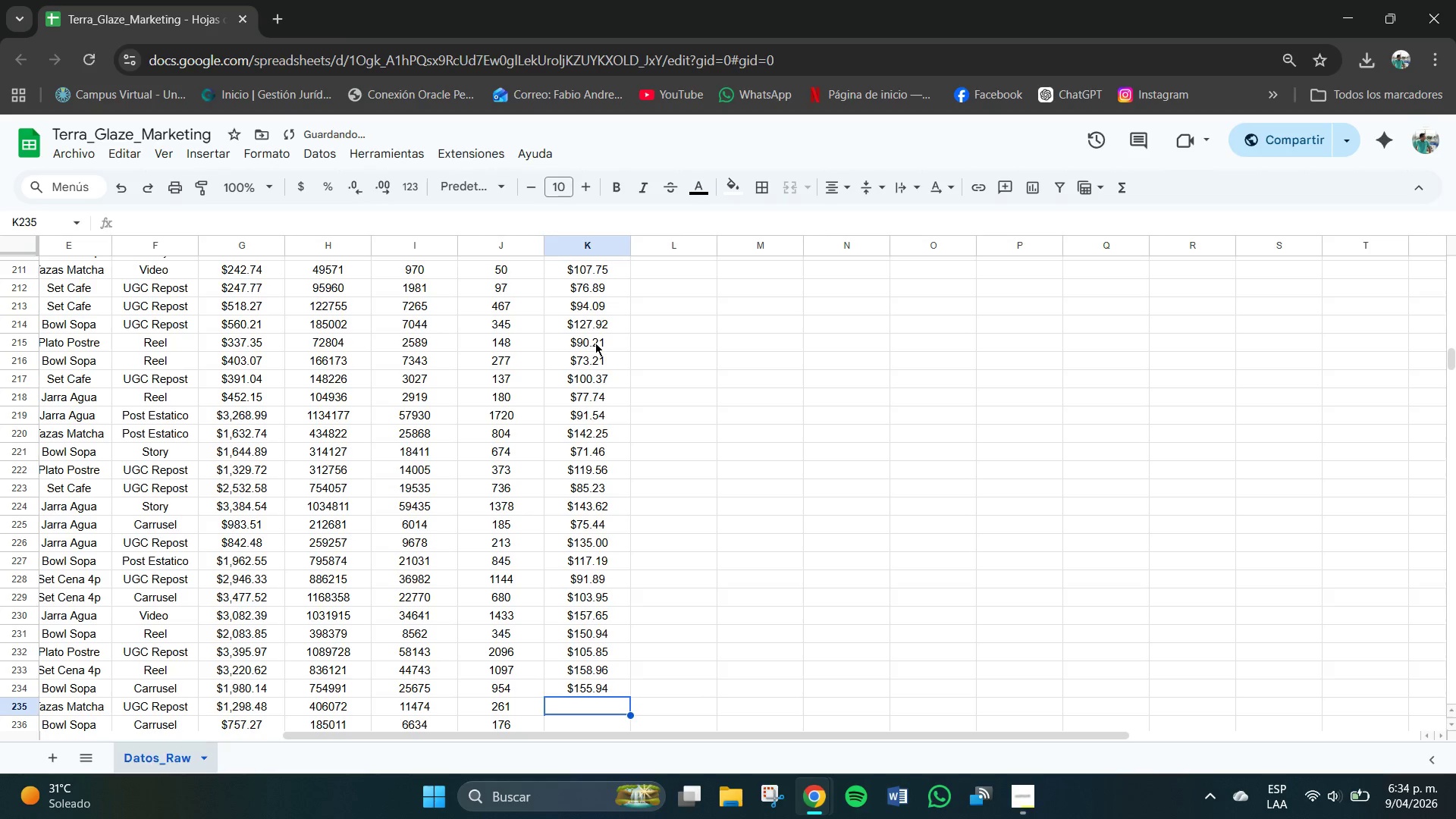 
key(Numpad8)
 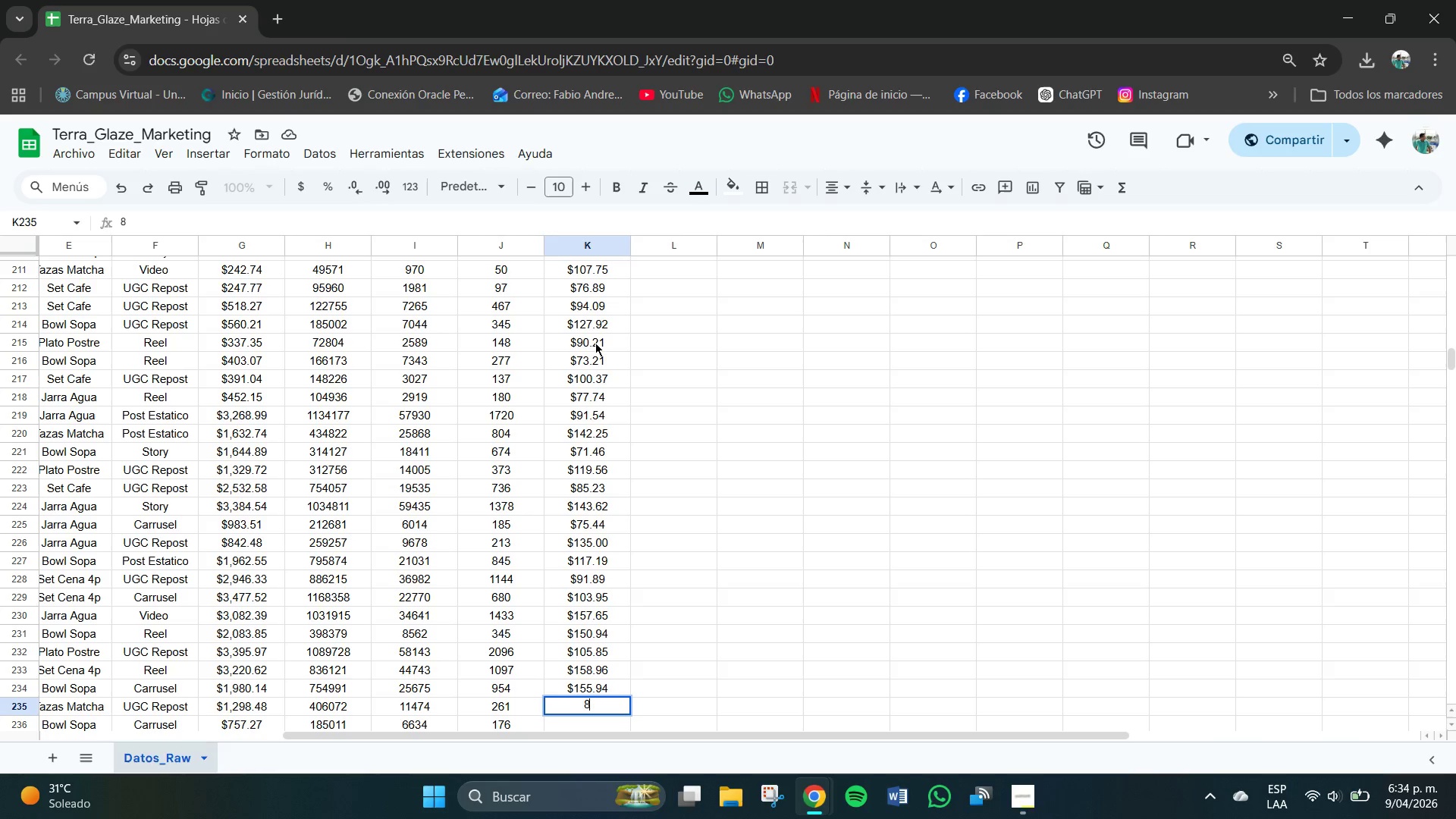 
key(Numpad3)
 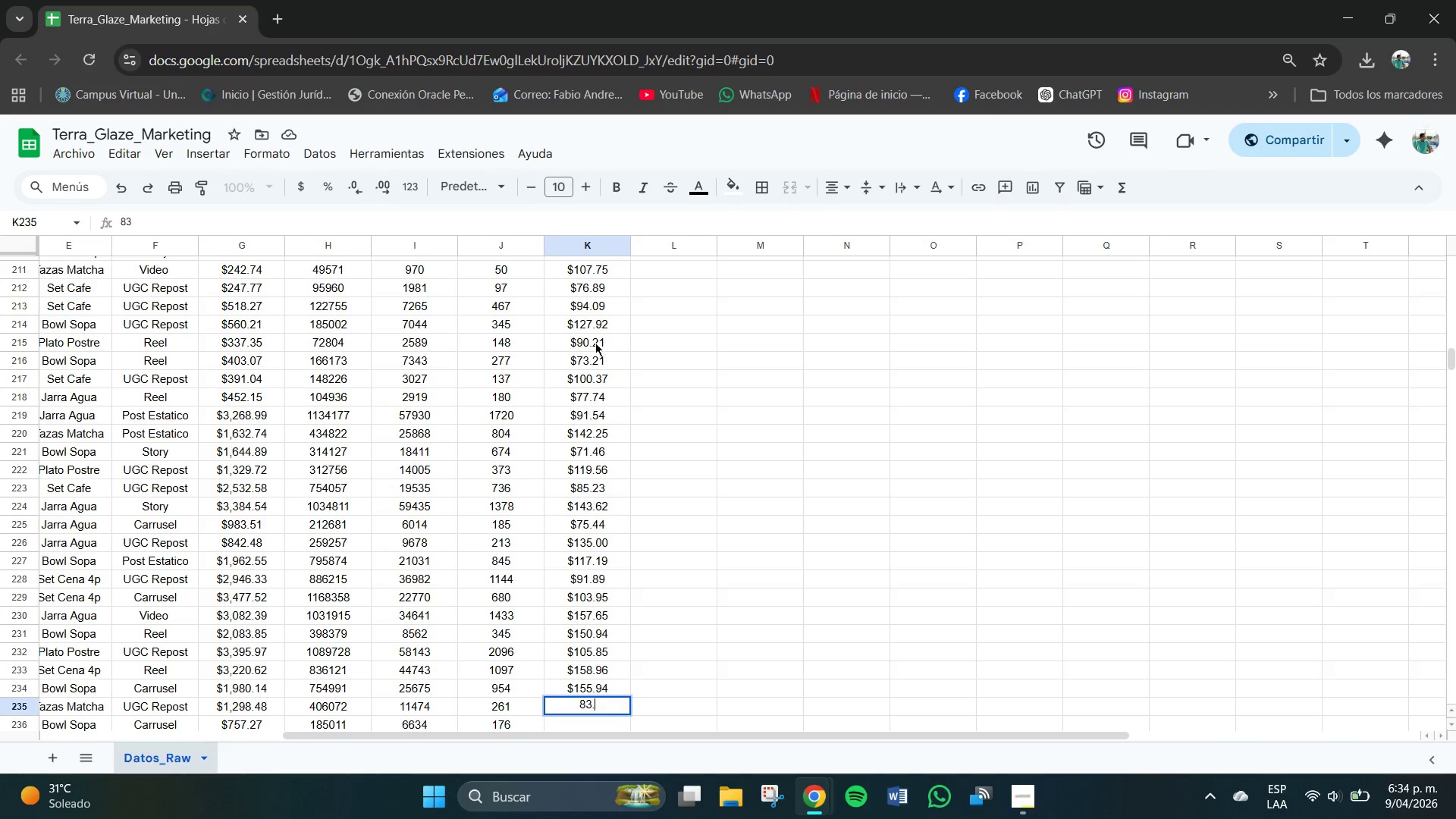 
key(NumpadDecimal)
 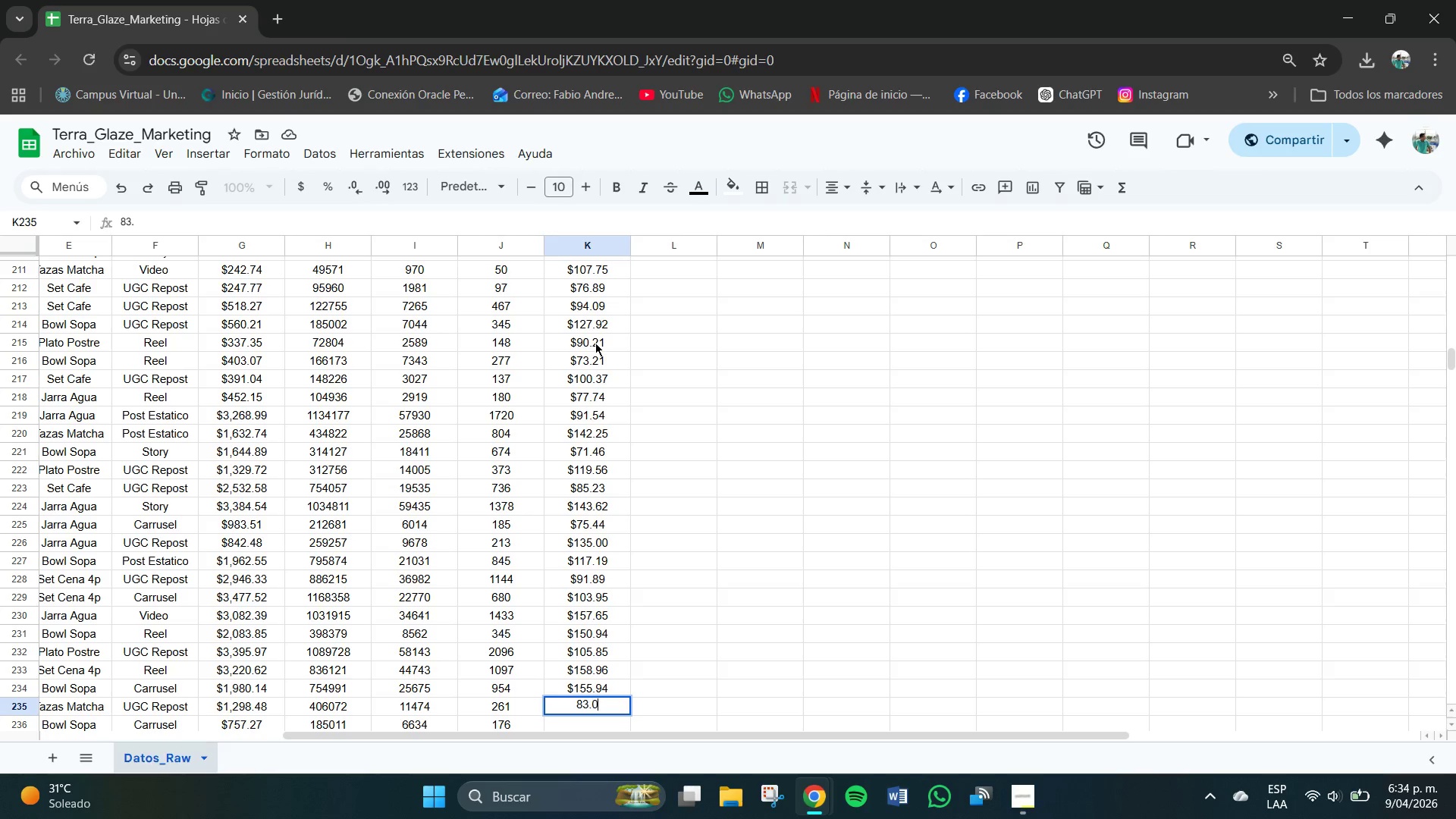 
key(Numpad0)
 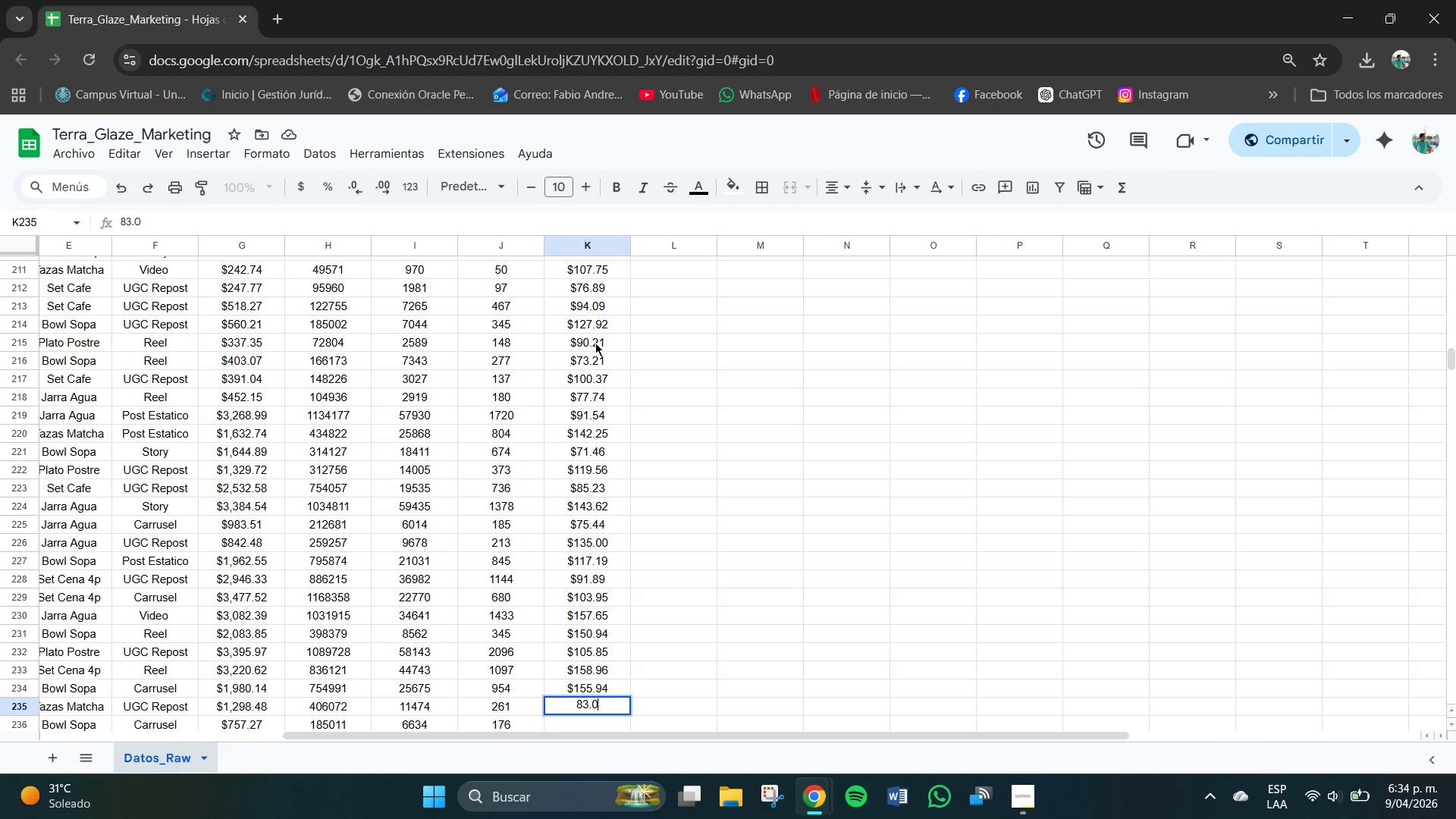 
key(Numpad8)
 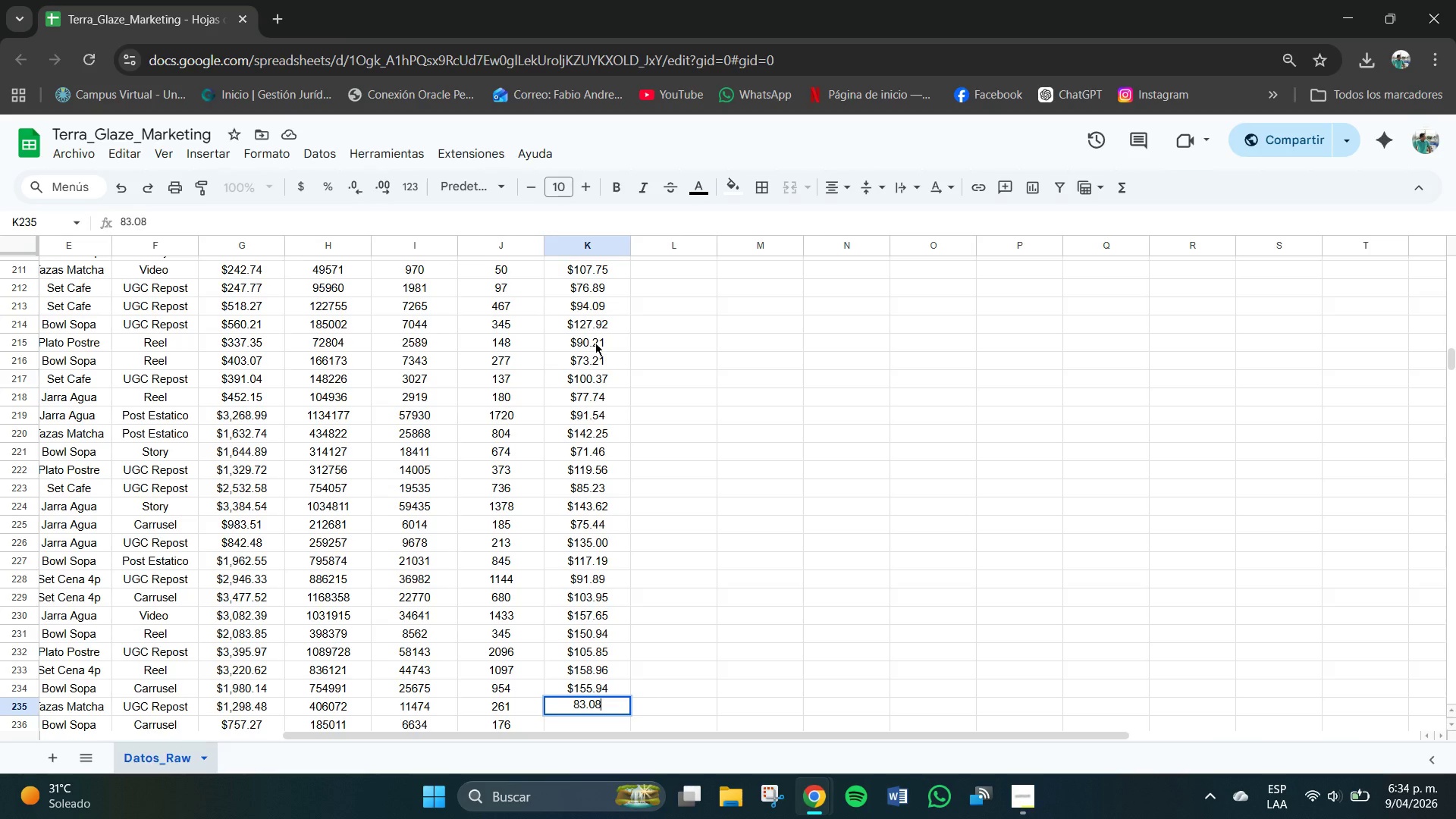 
key(NumpadEnter)
 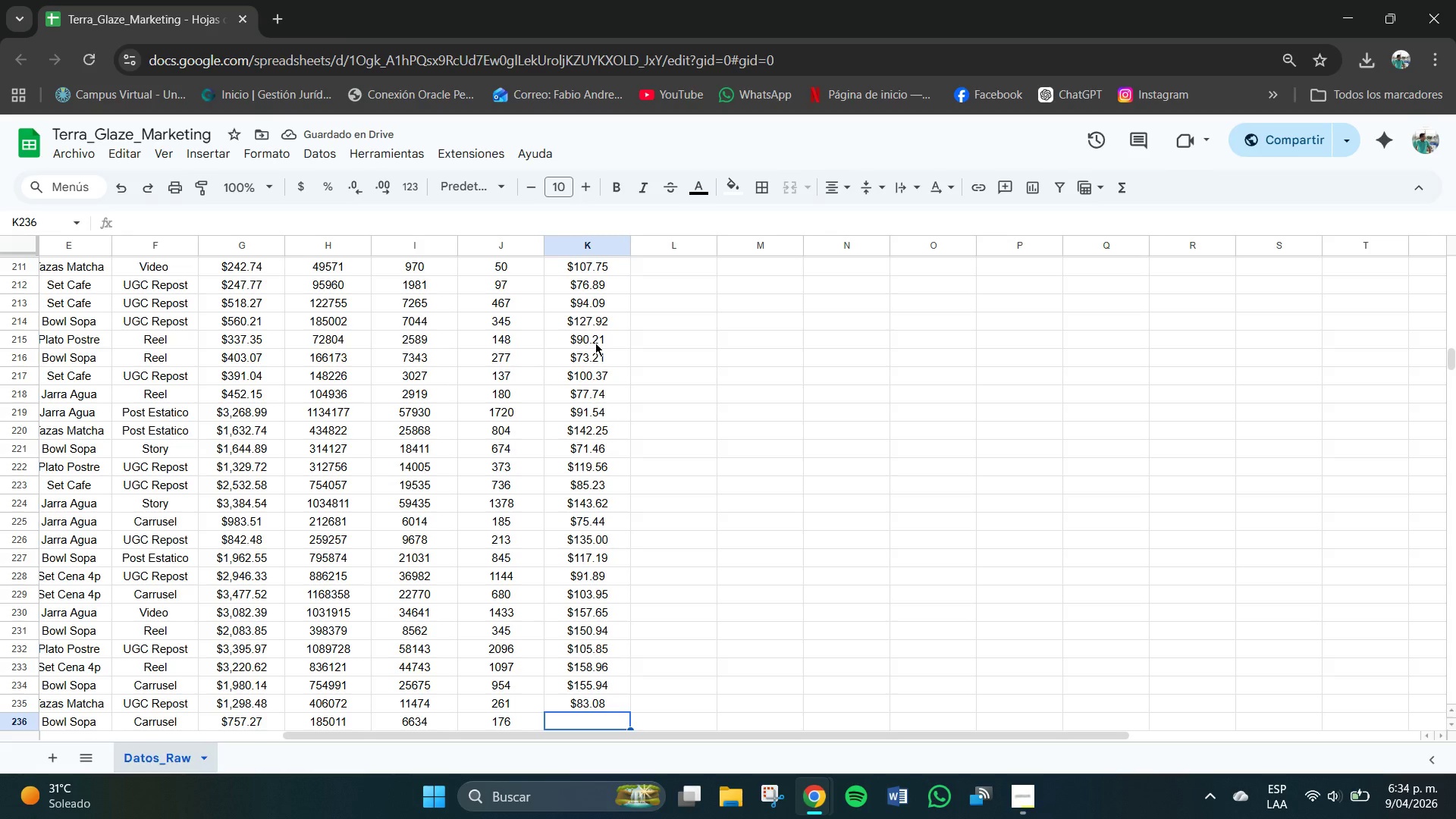 
key(Numpad5)
 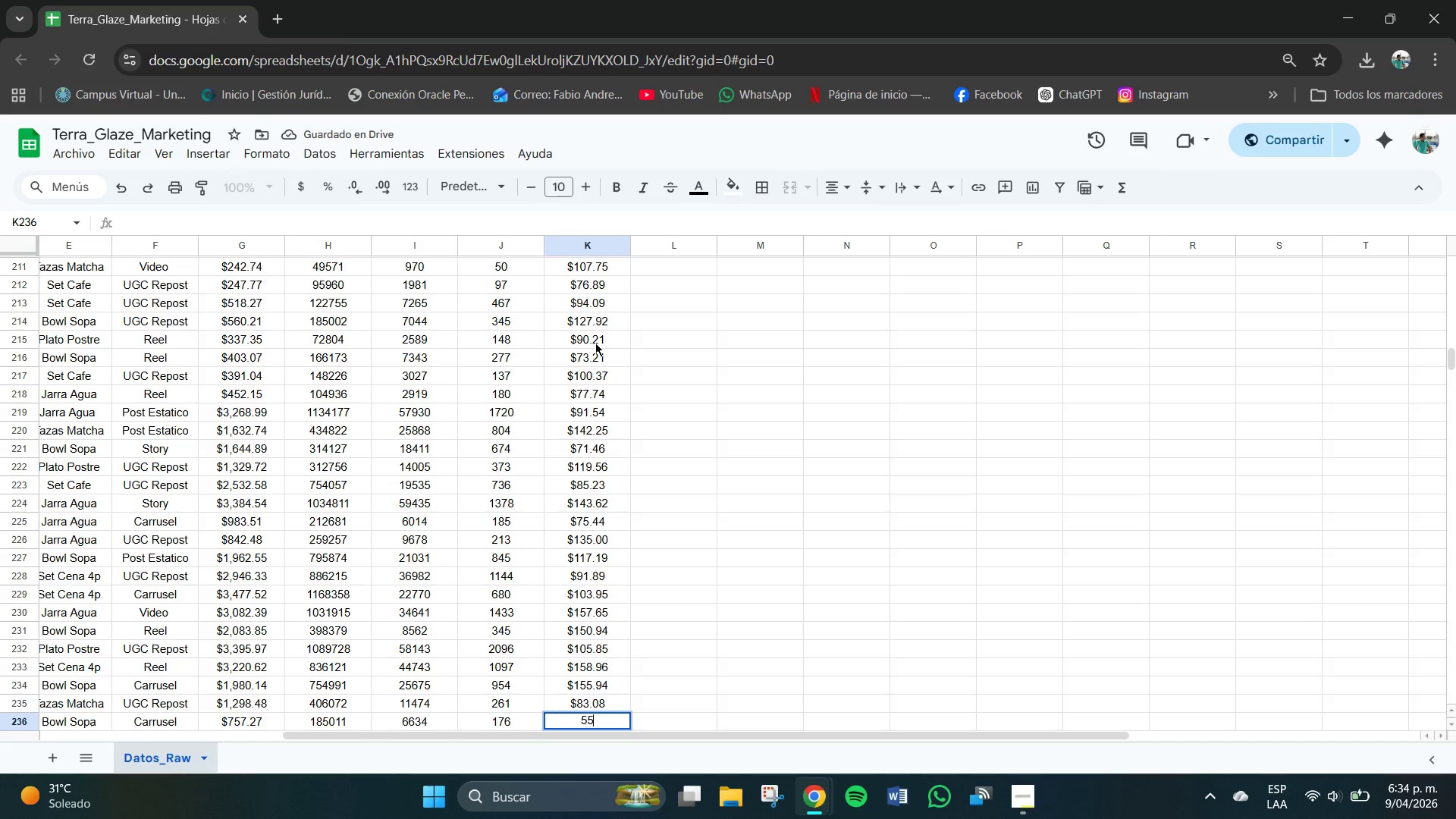 
key(Numpad5)
 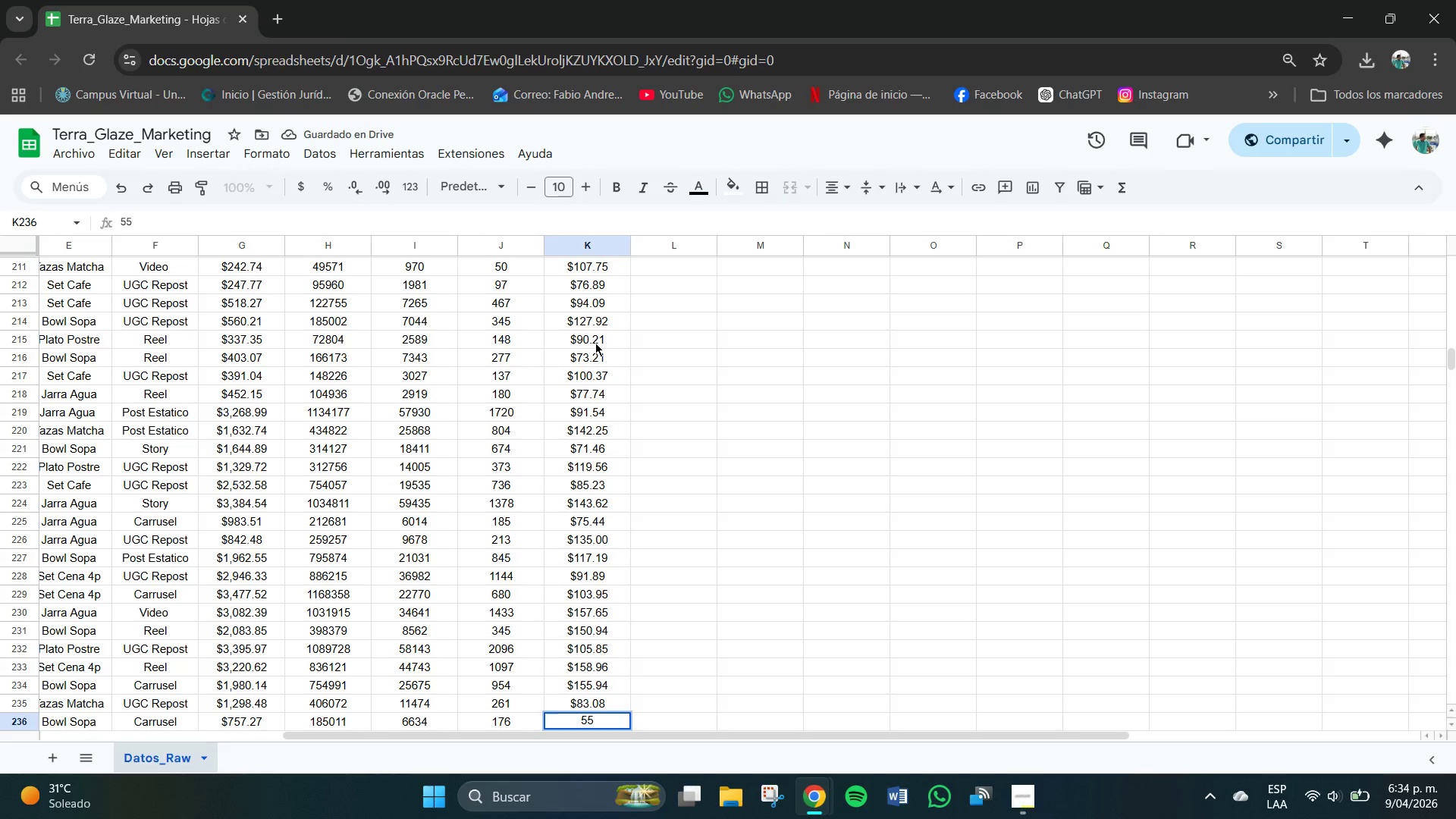 
key(Numpad0)
 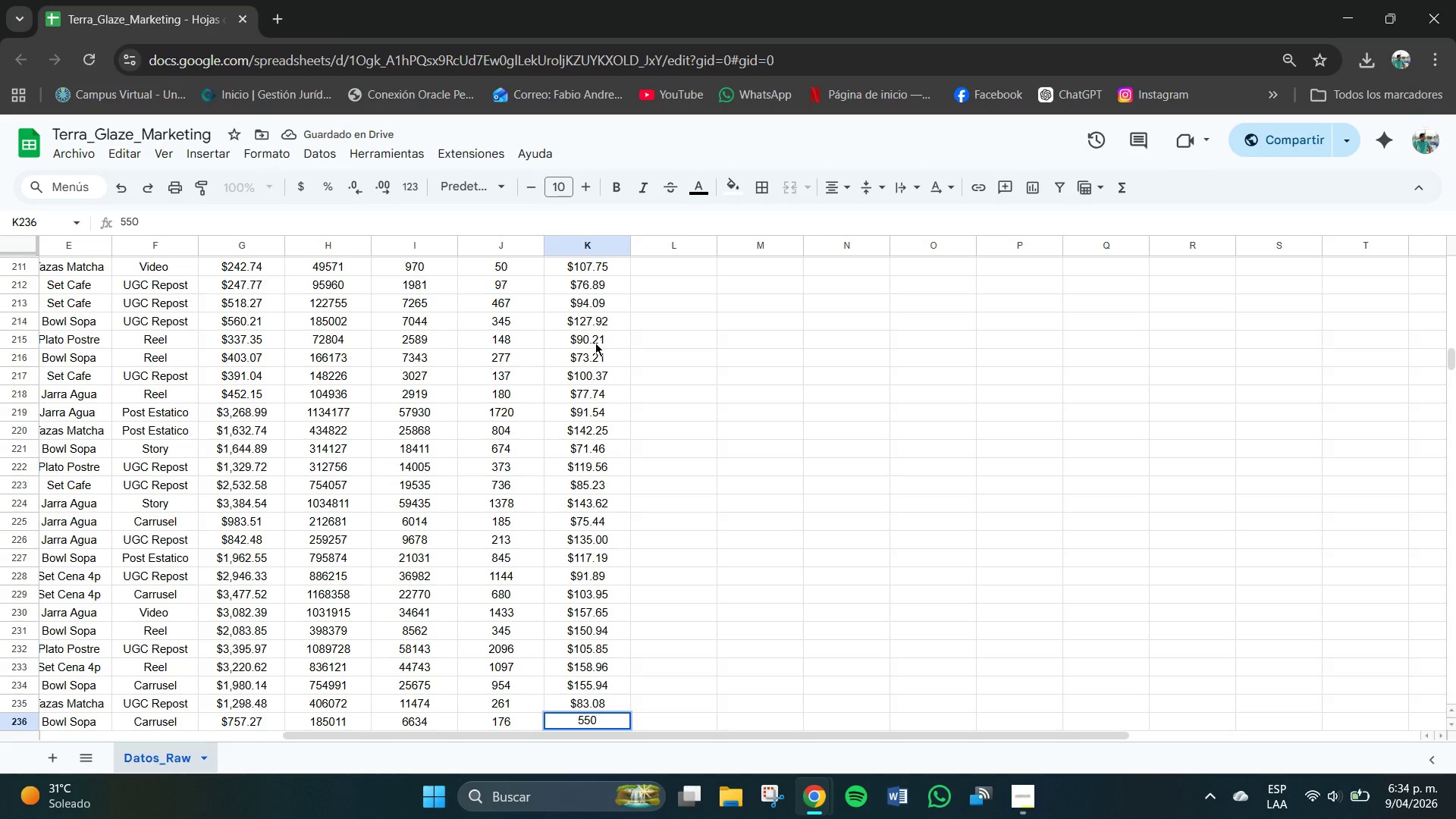 
key(Backspace)
 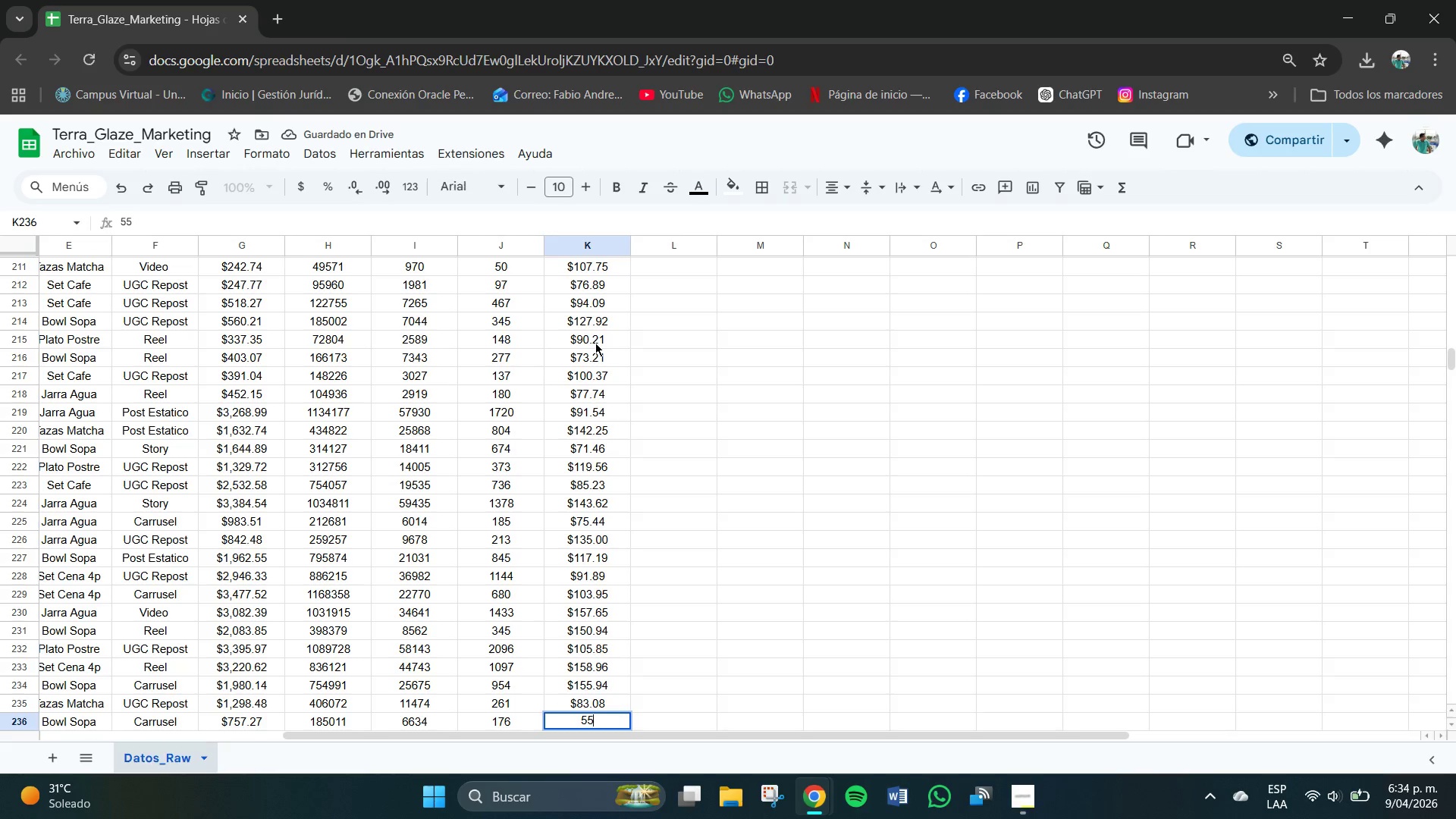 
key(NumpadDecimal)
 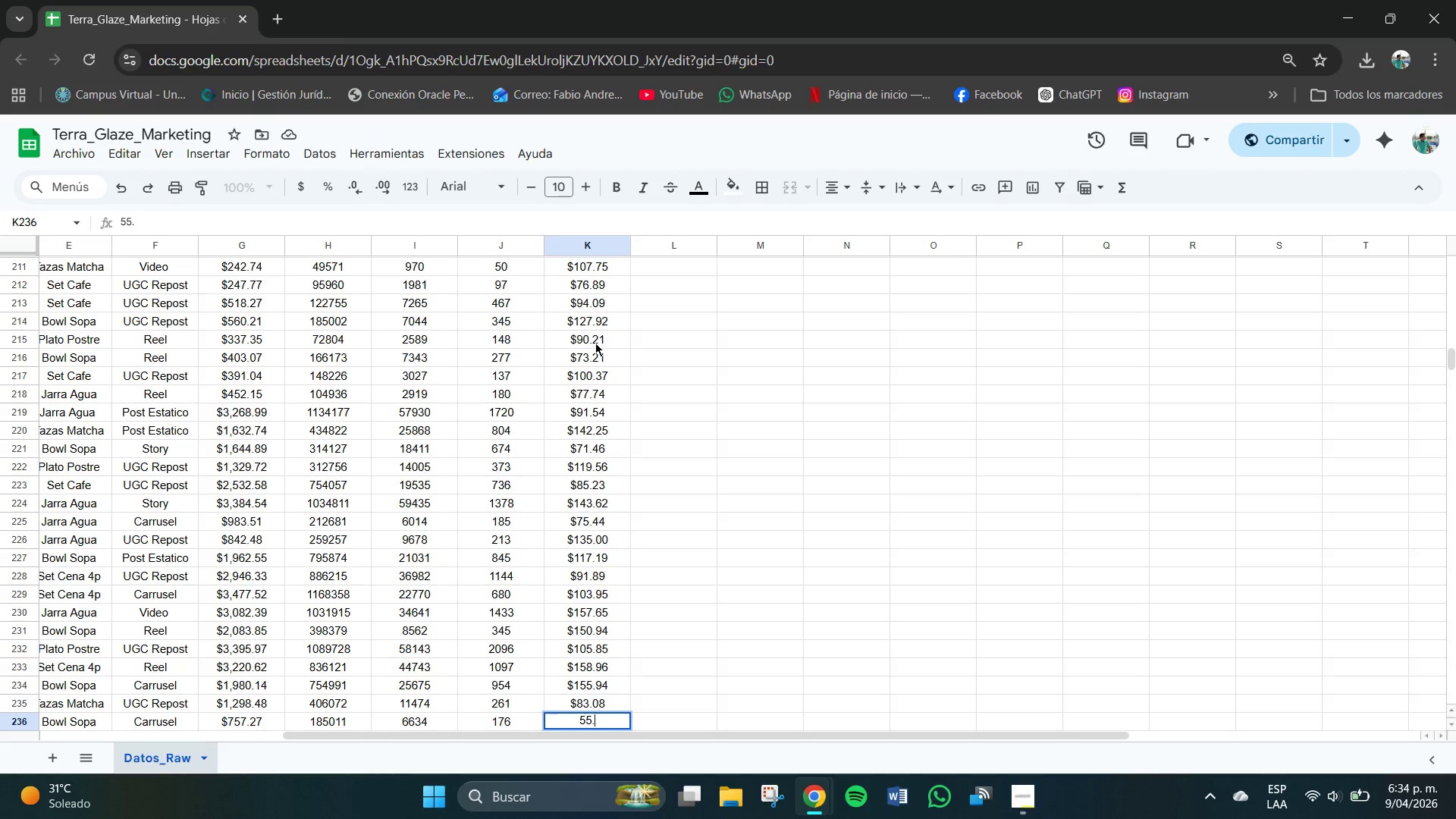 
key(Numpad0)
 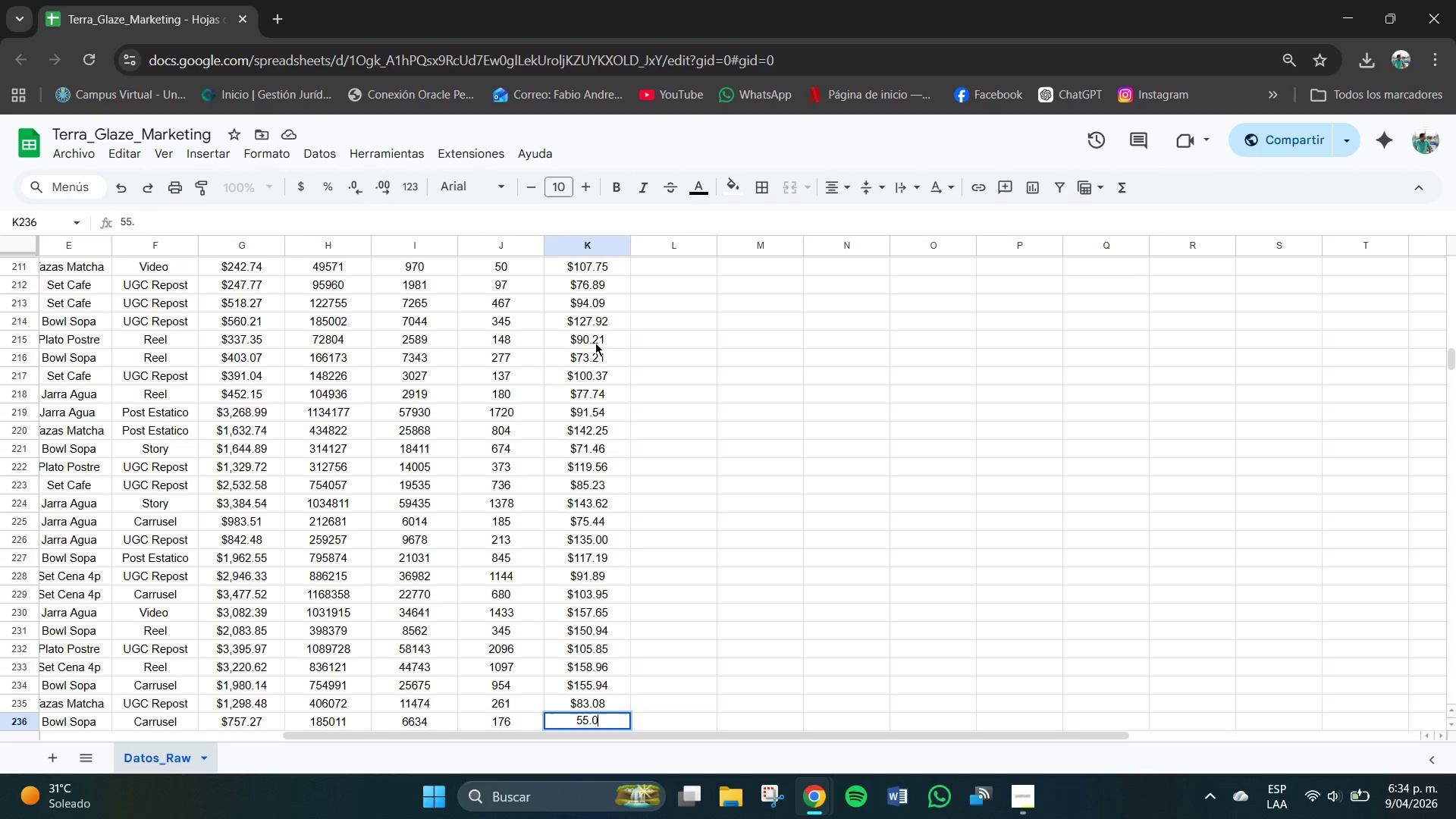 
key(Numpad3)
 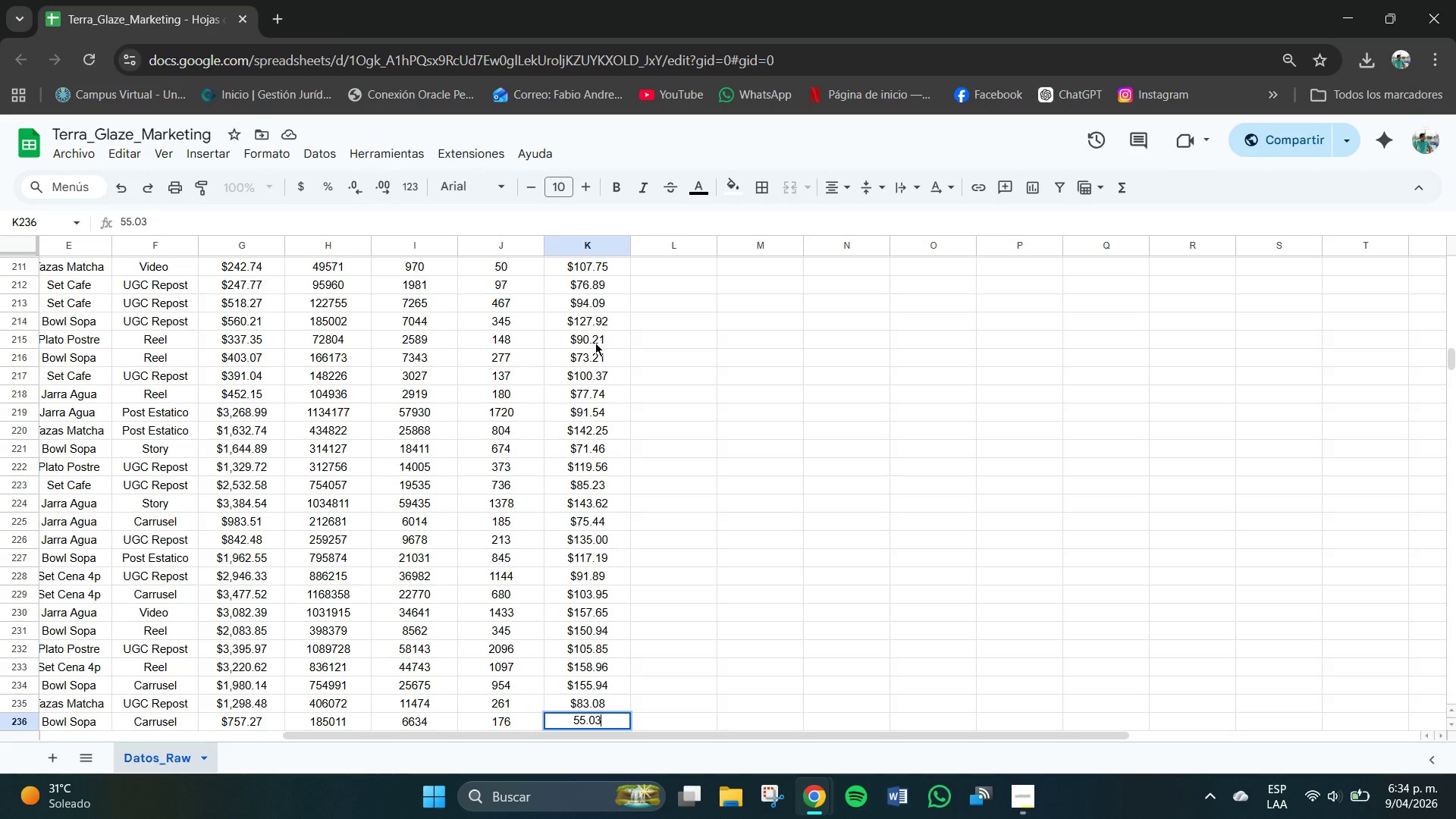 
key(NumpadEnter)
 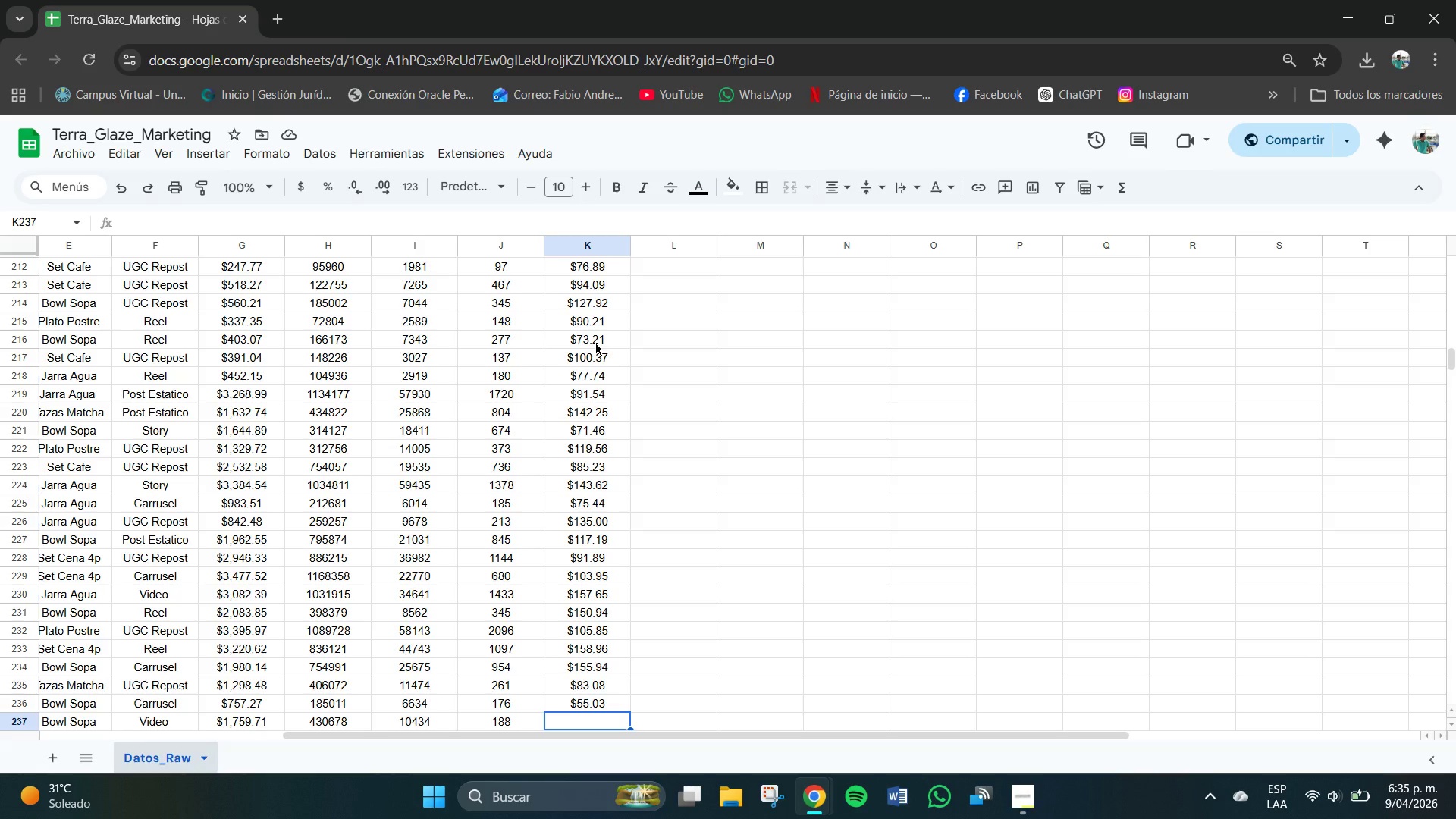 
wait(7.95)
 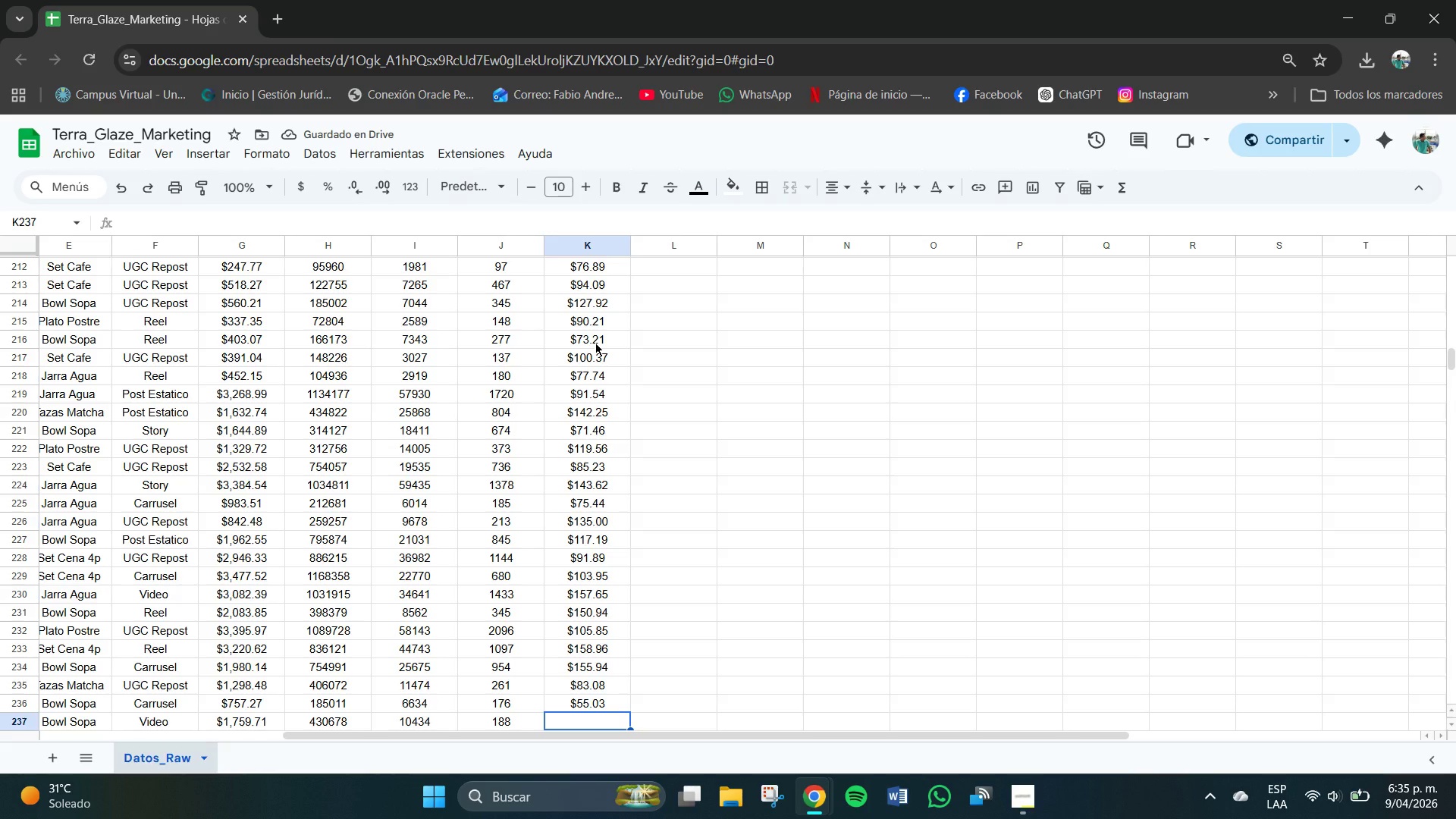 
key(Numpad7)
 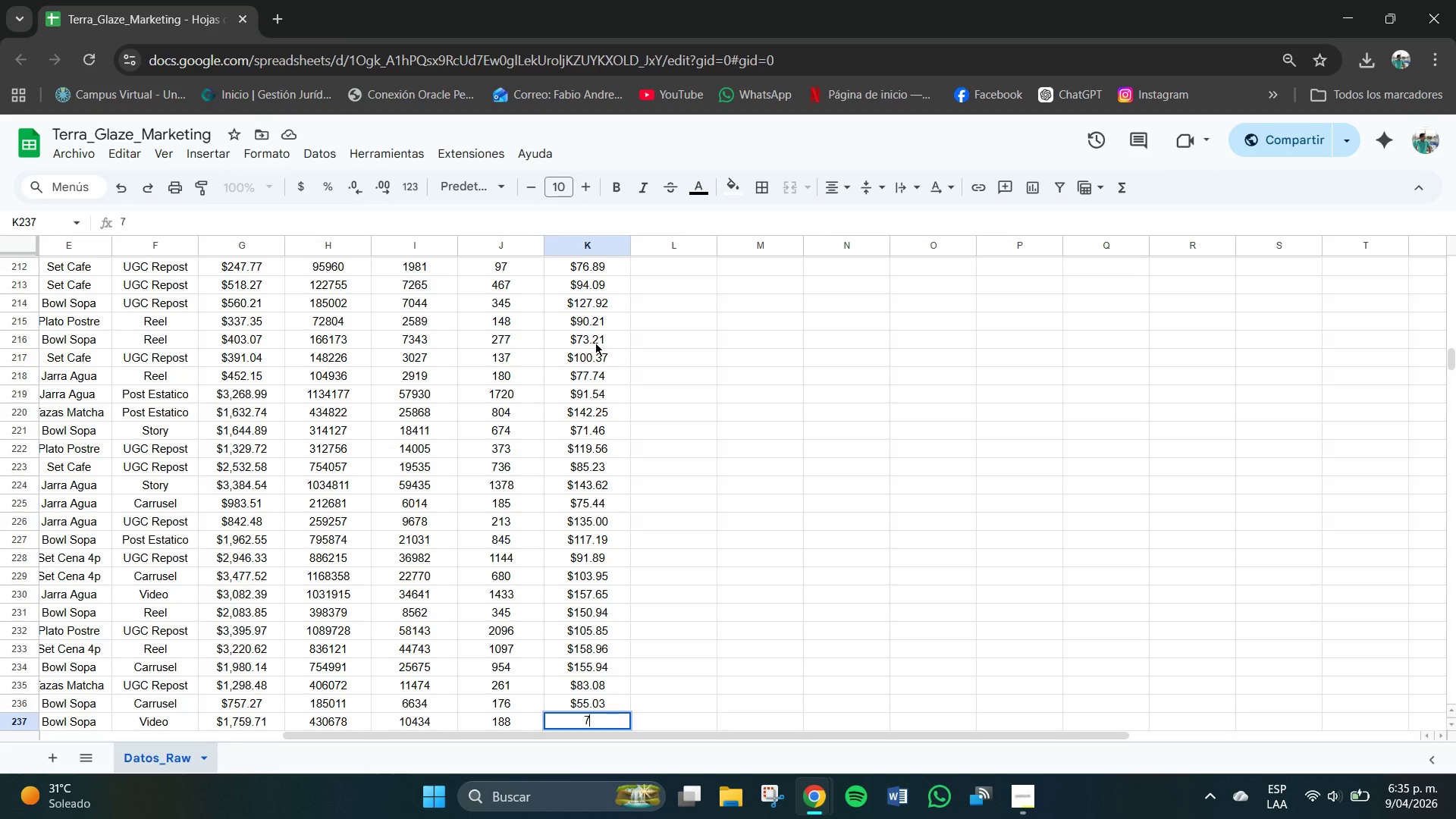 
key(Numpad4)
 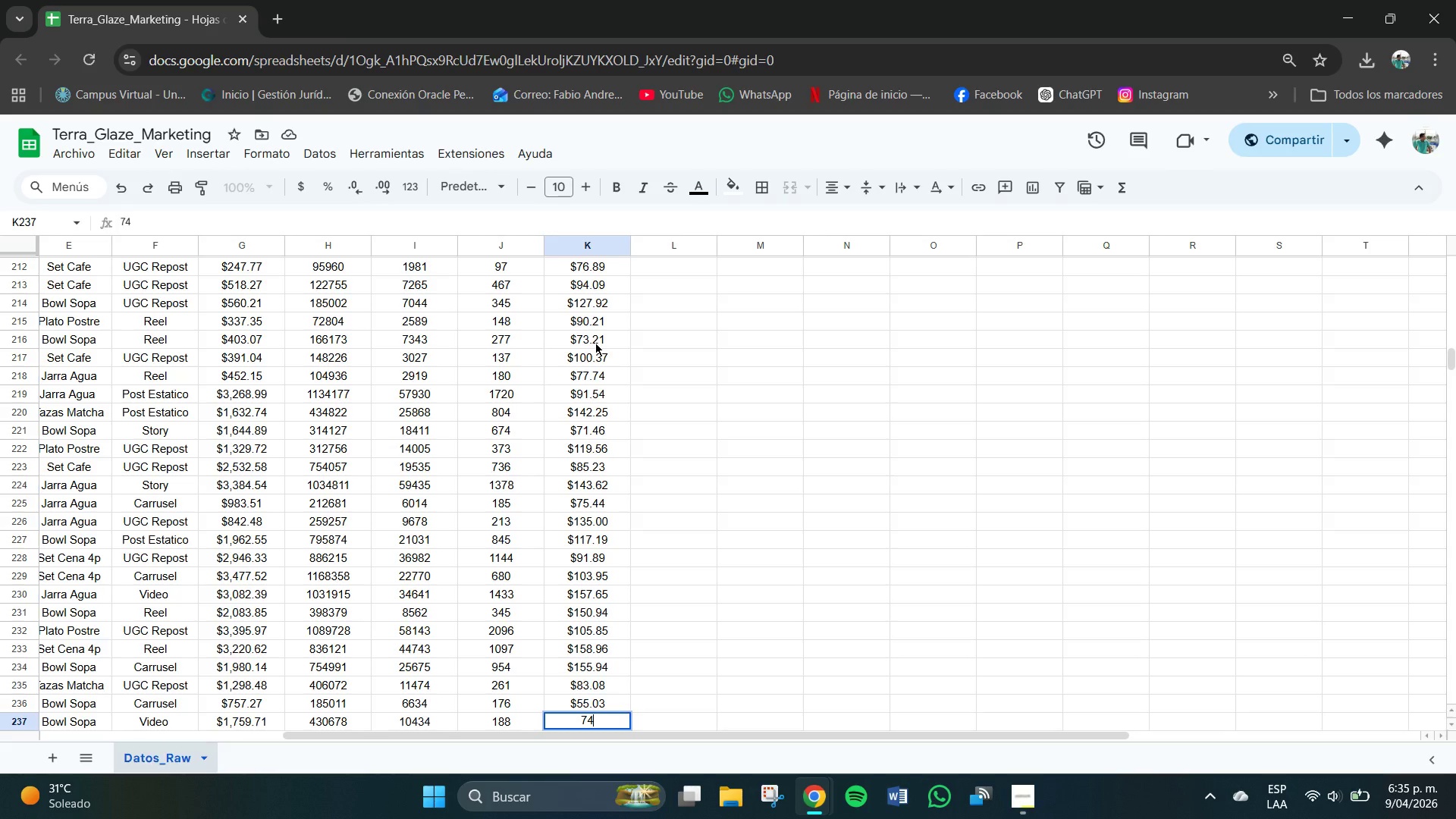 
key(NumpadDecimal)
 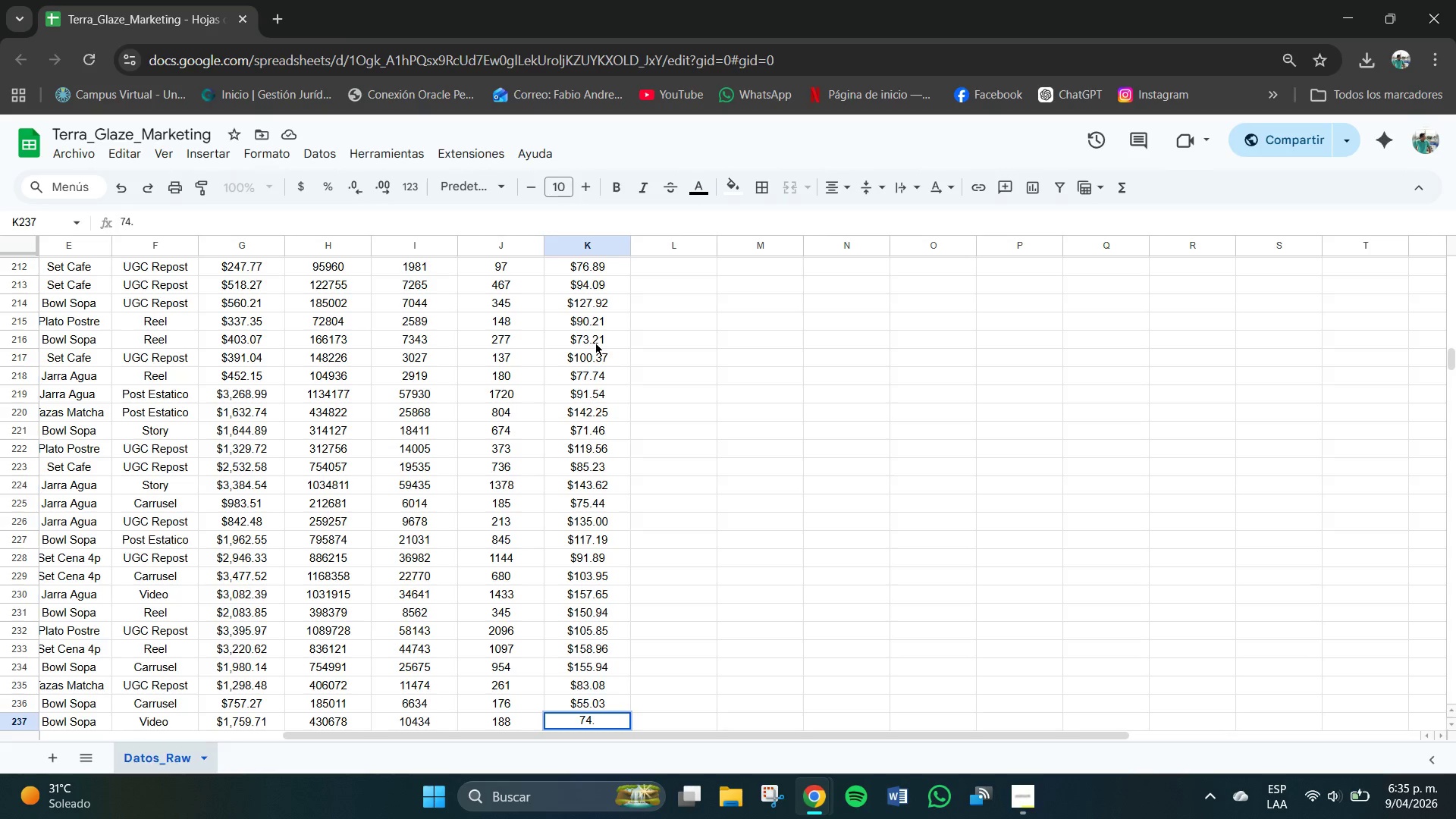 
key(Numpad1)
 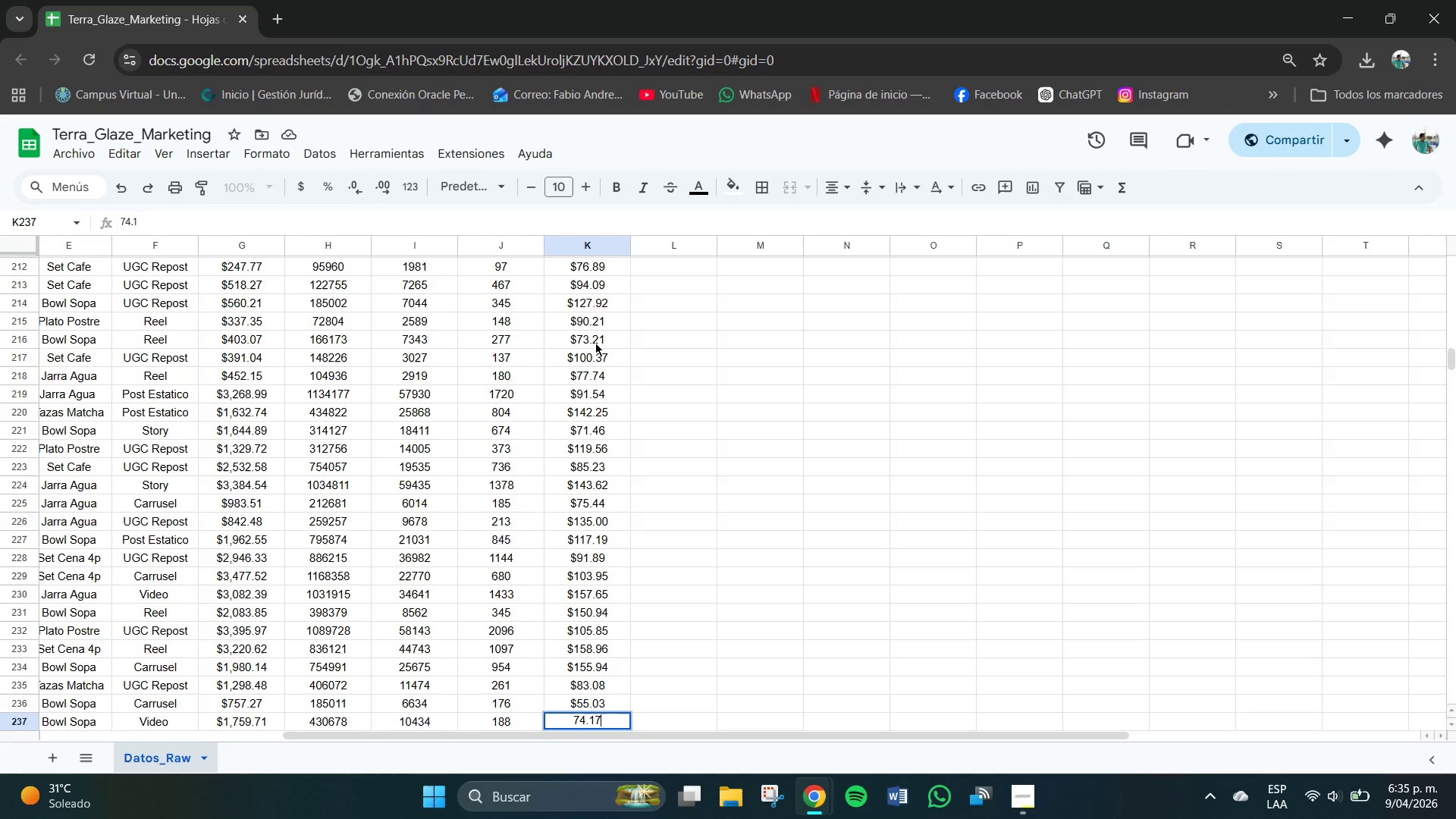 
key(Numpad7)
 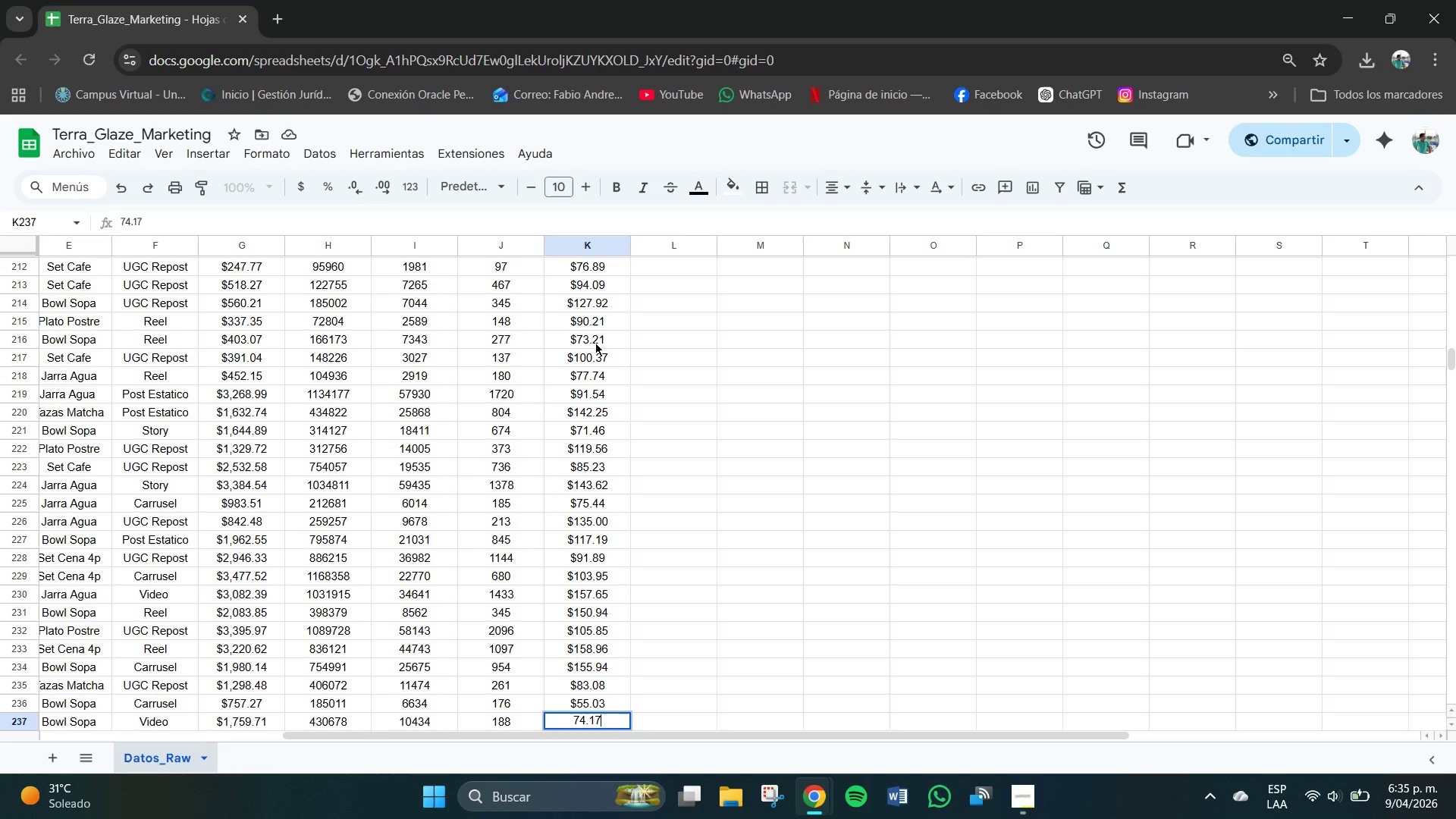 
key(NumpadEnter)
 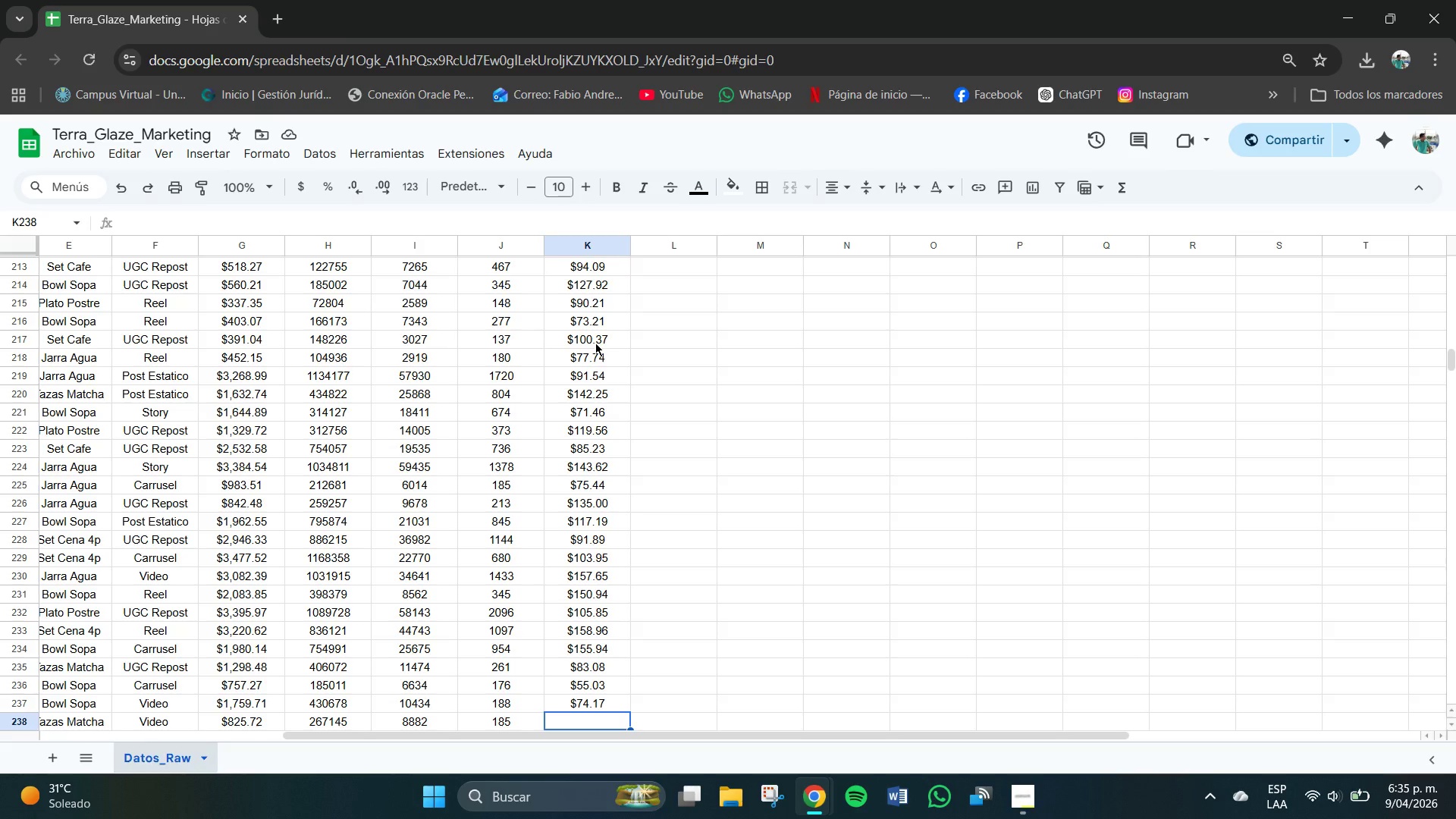 
wait(24.14)
 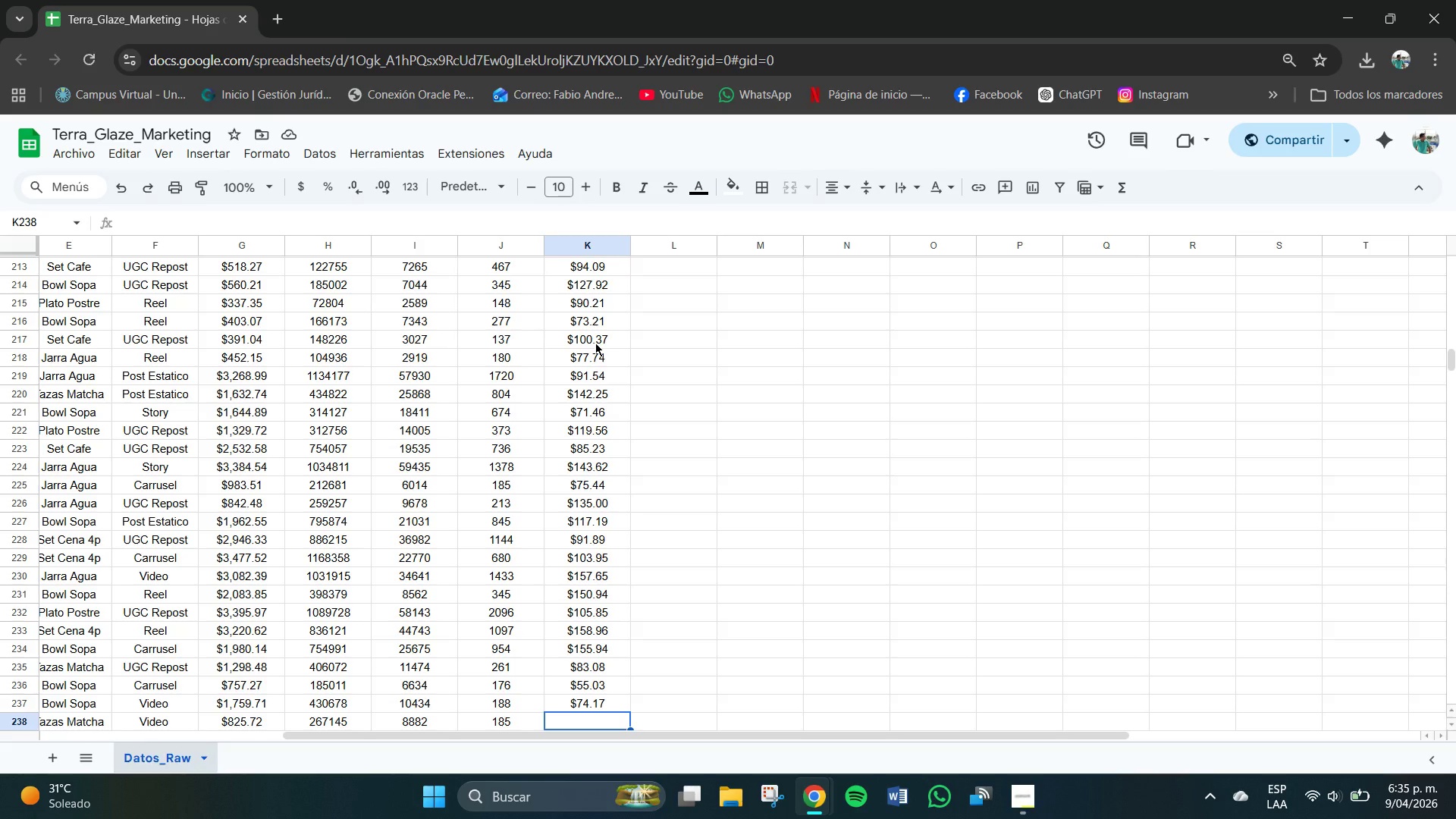 
scroll: coordinate [508, 577], scroll_direction: down, amount: 4.0
 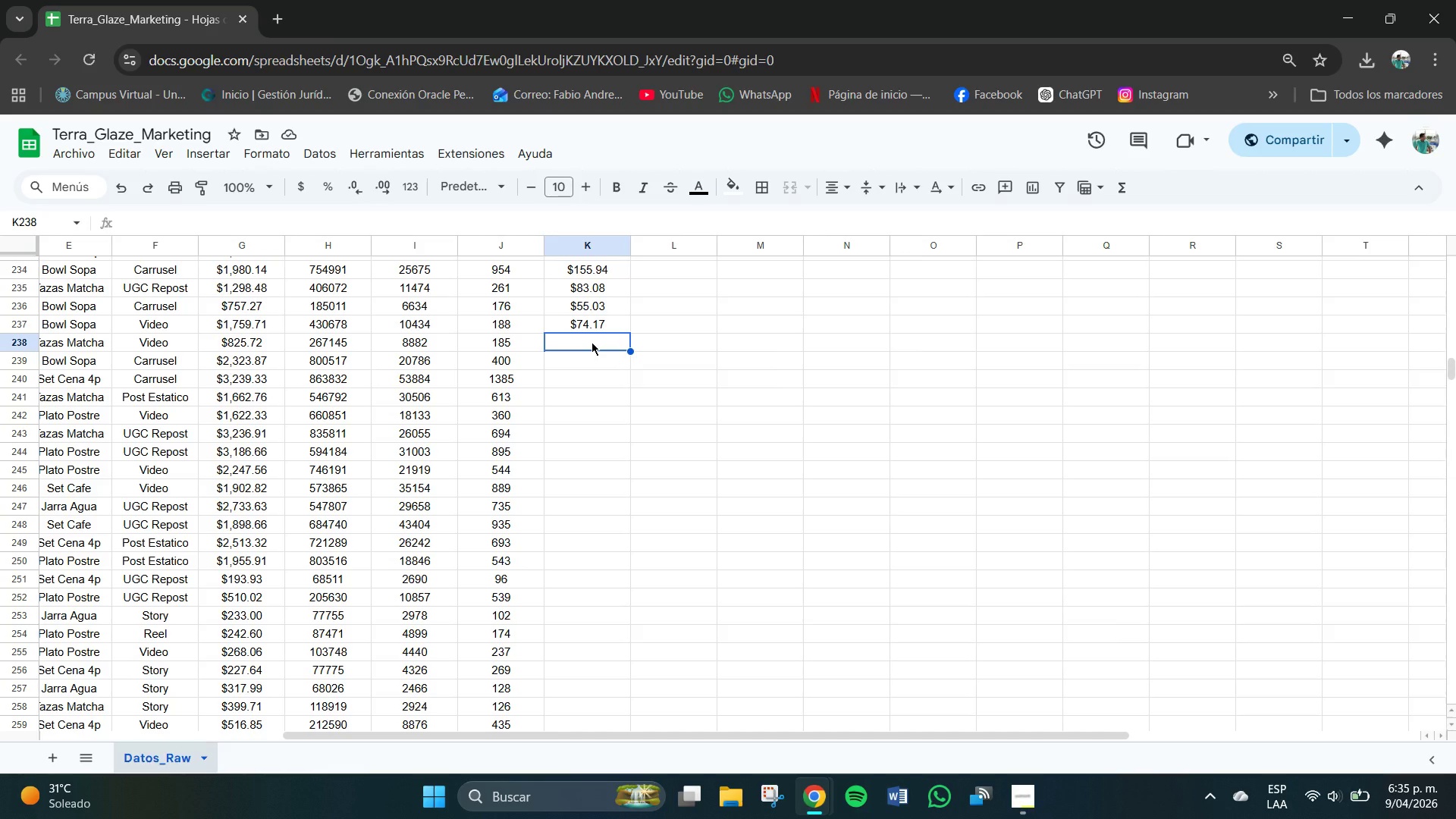 
wait(5.76)
 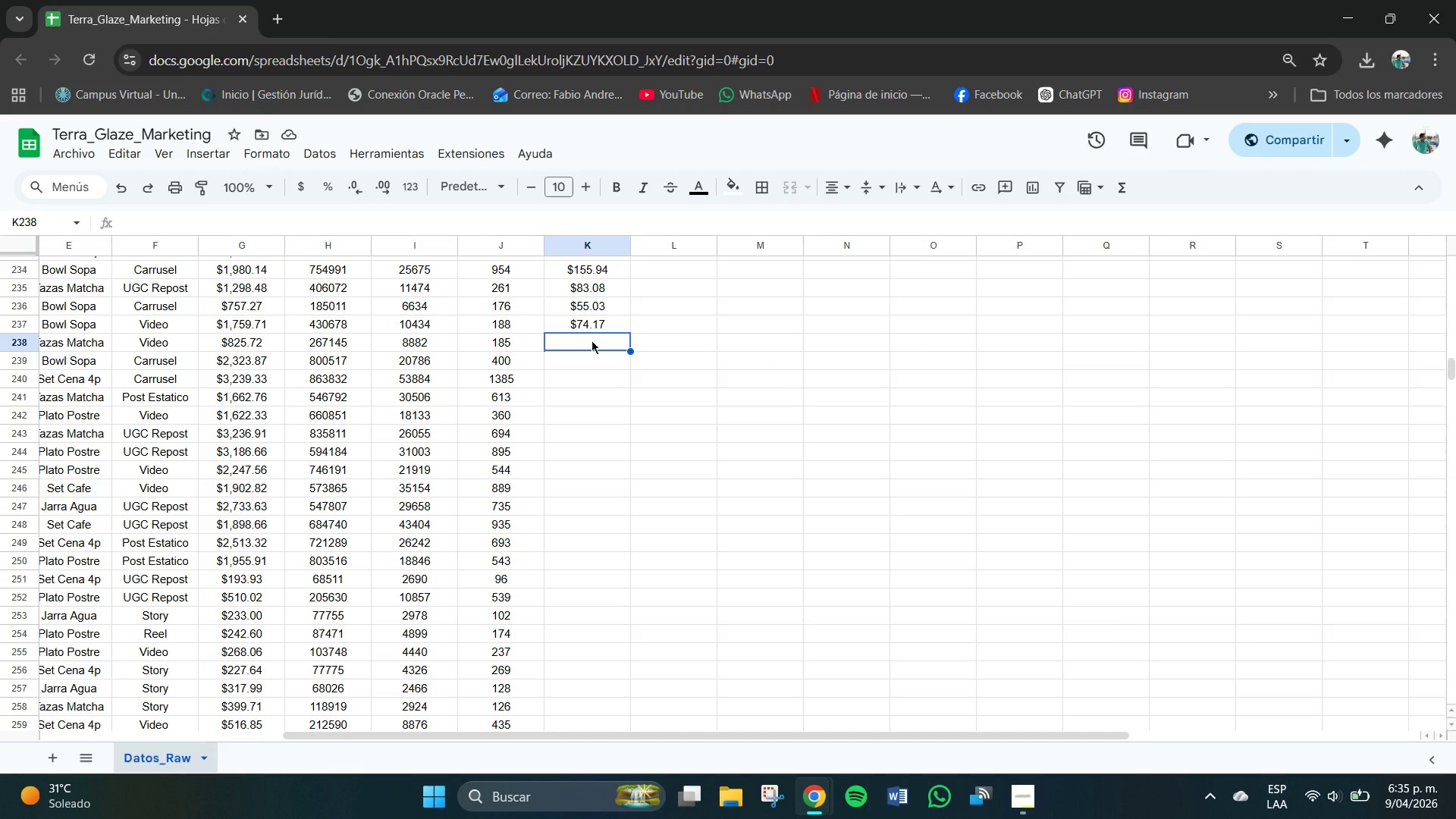 
key(Numpad6)
 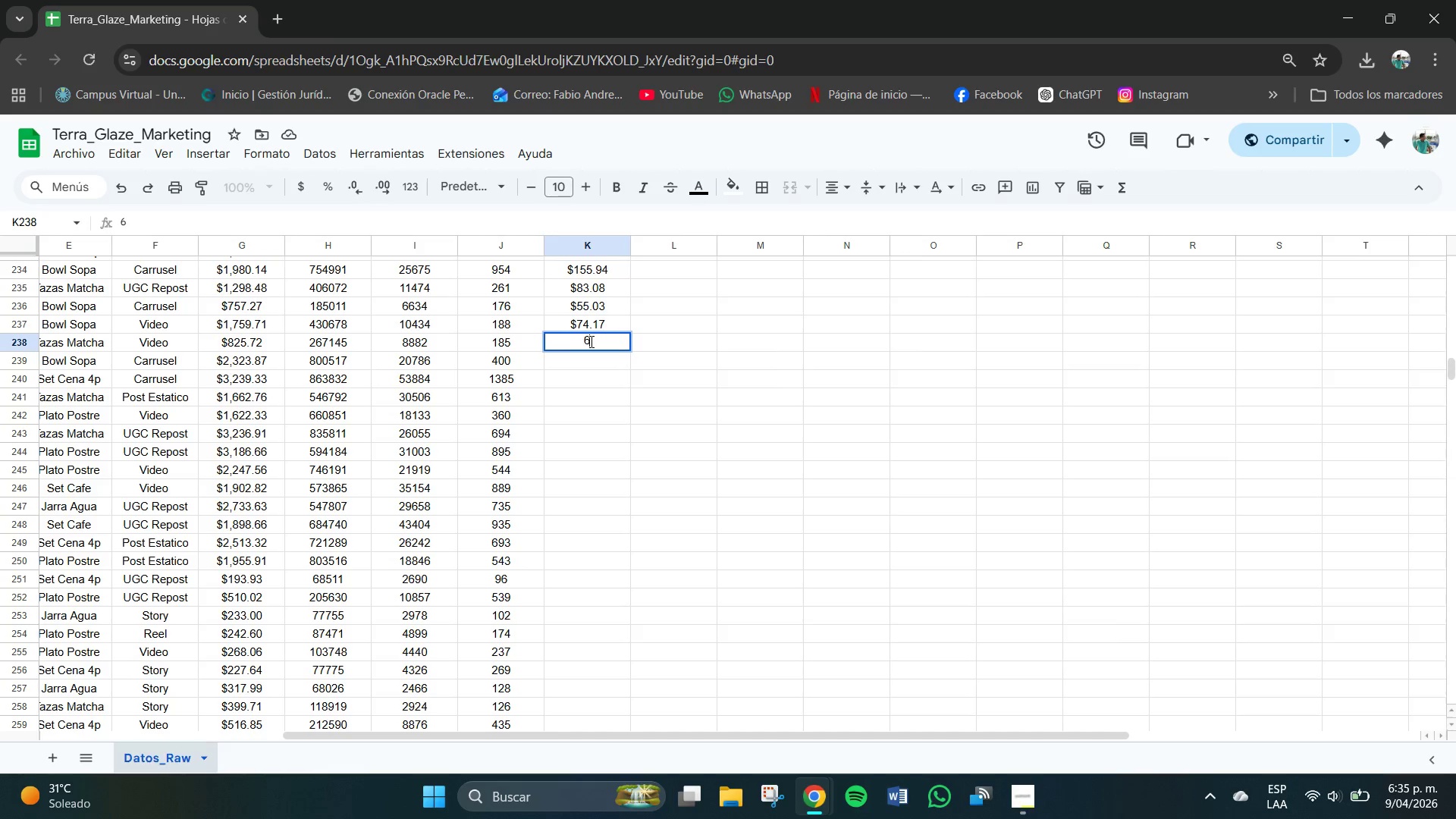 
key(Numpad3)
 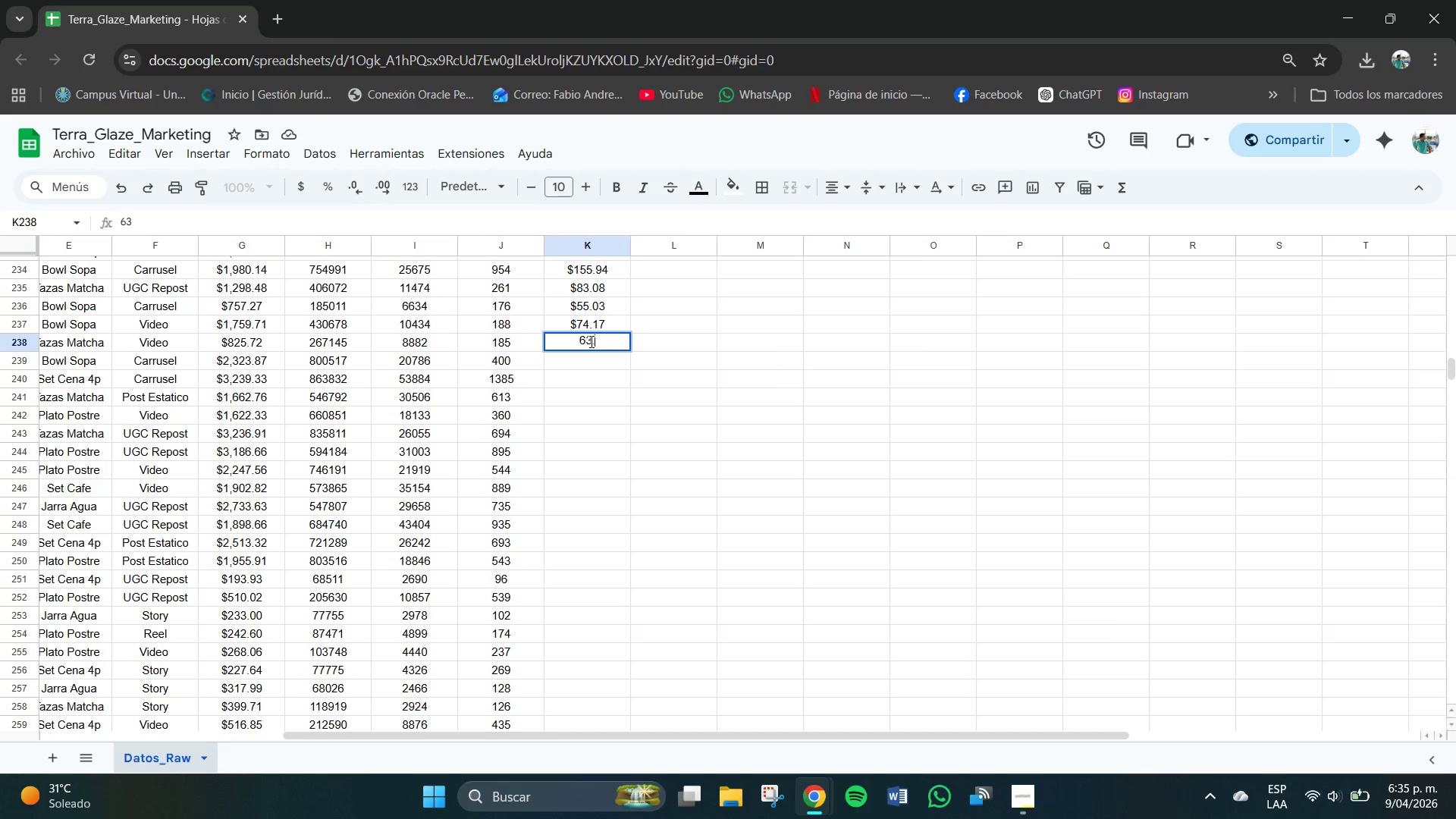 
key(NumpadDecimal)
 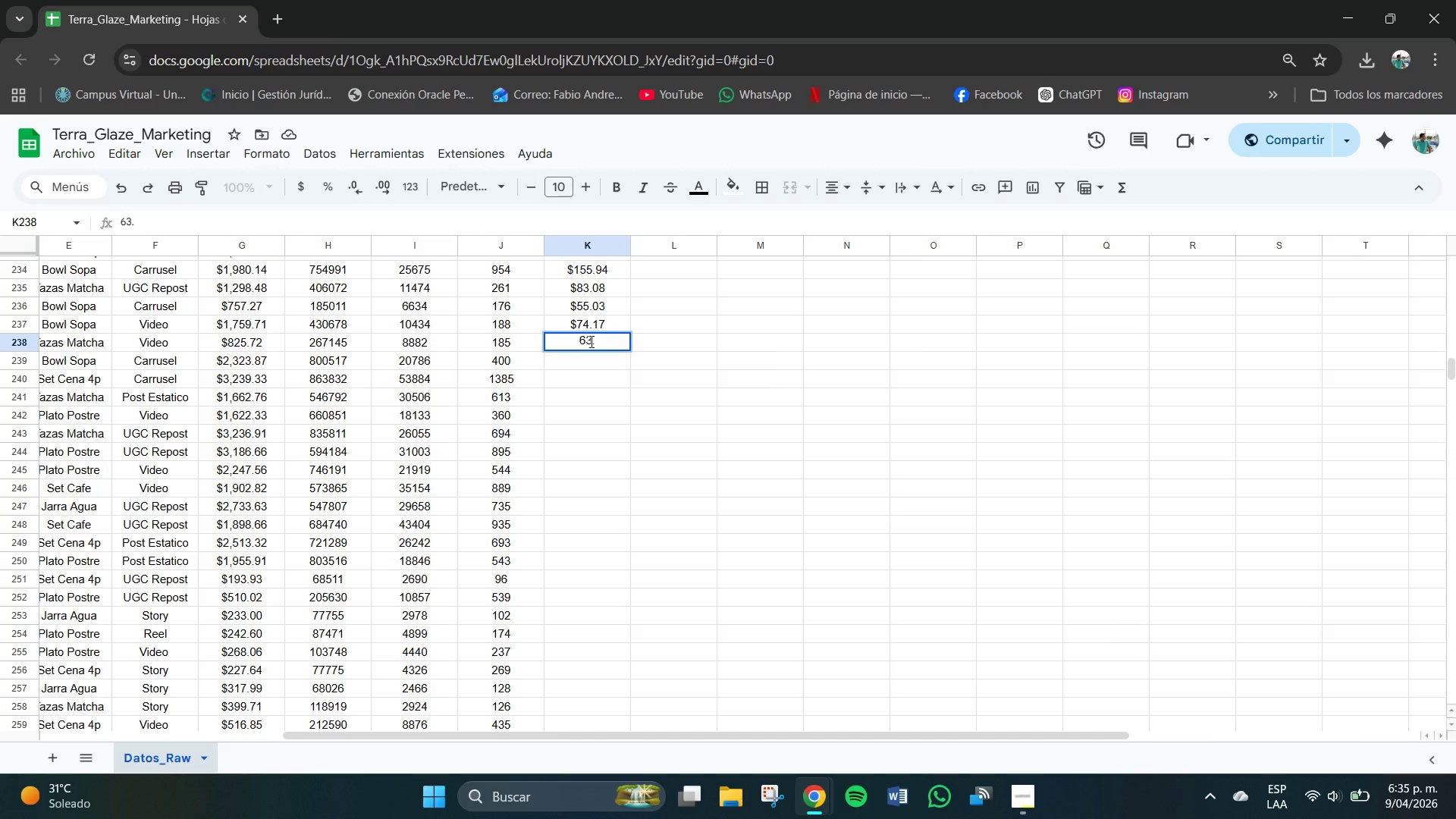 
key(Numpad9)
 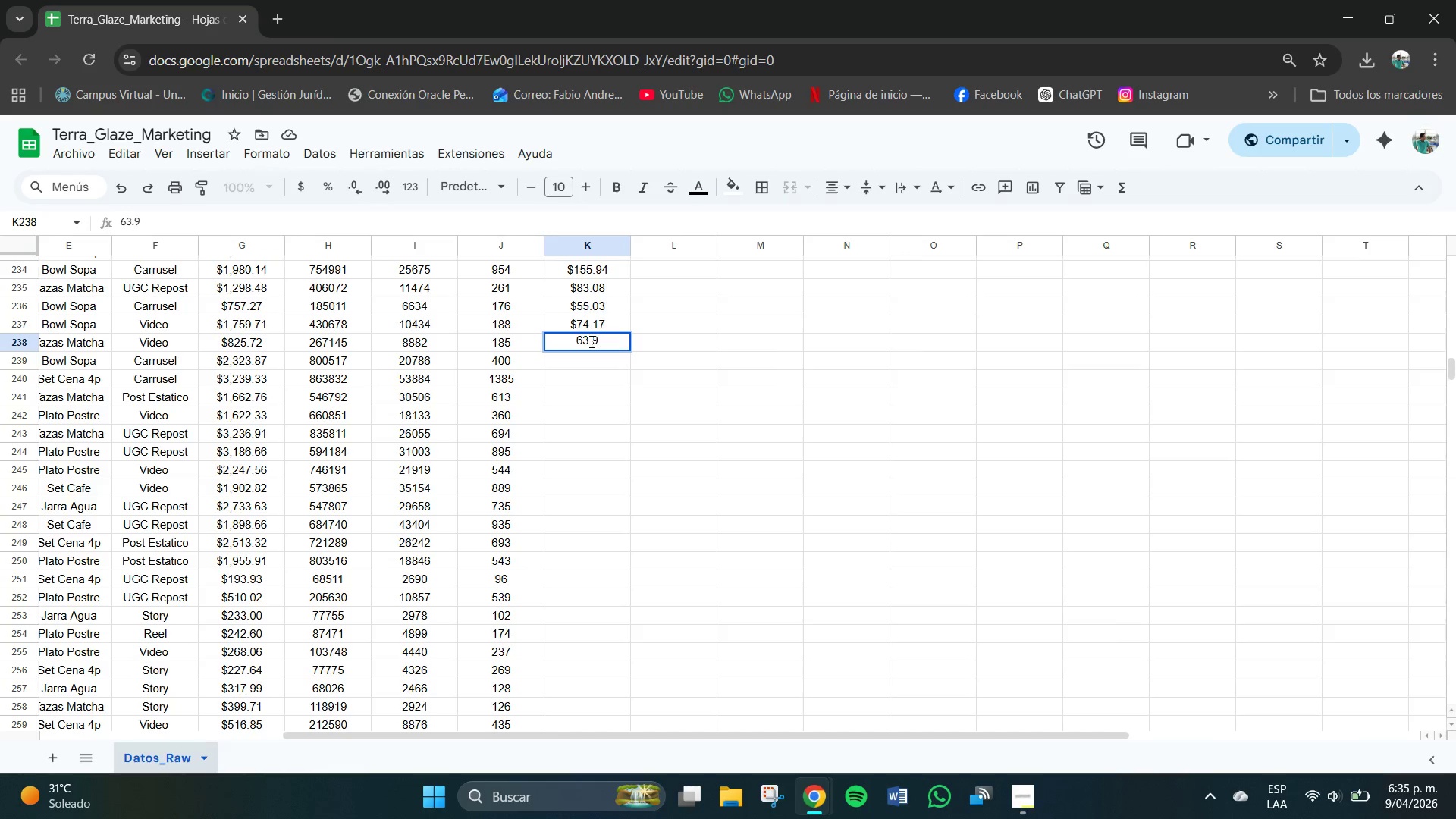 
key(Numpad7)
 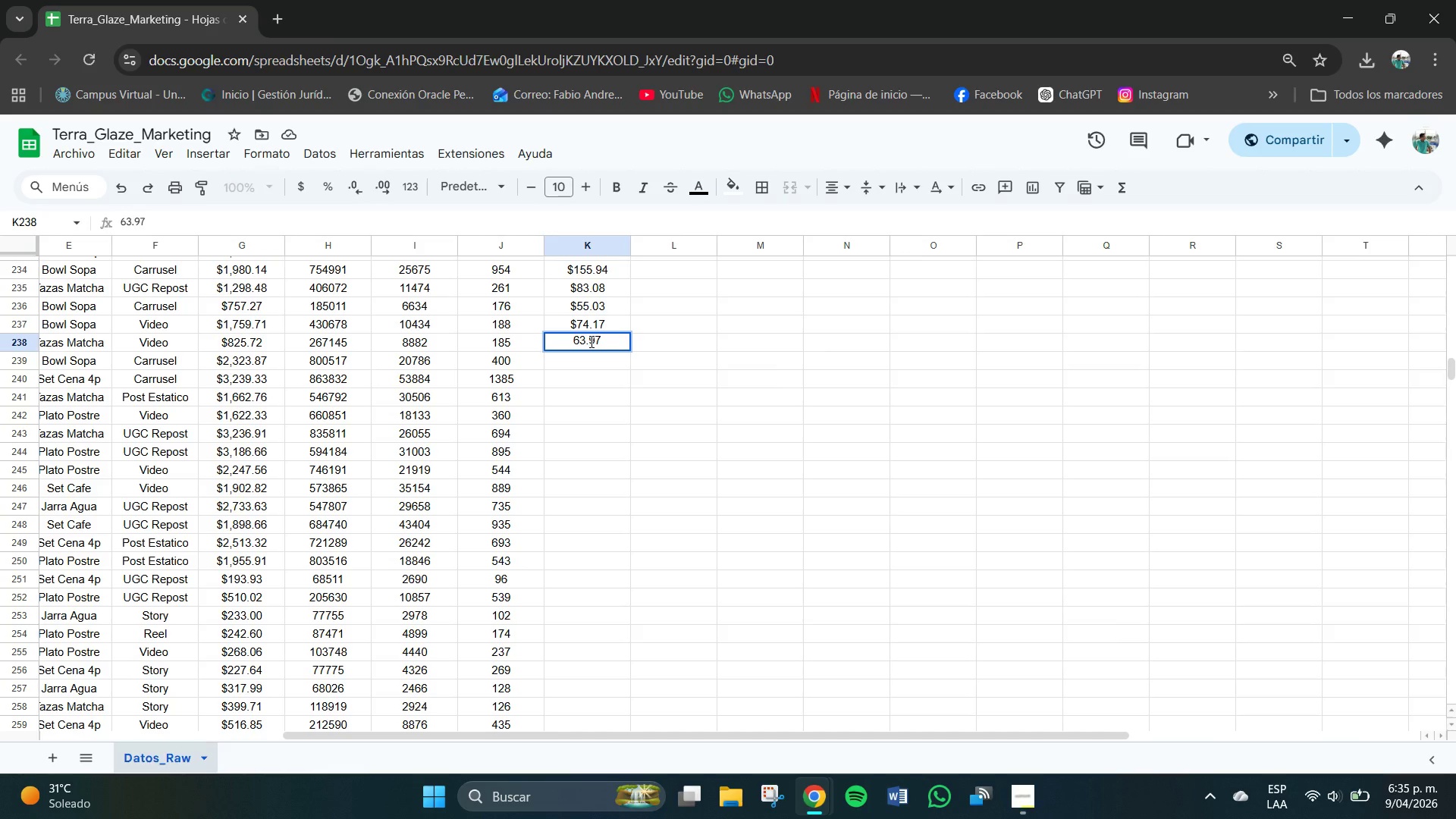 
key(NumpadEnter)
 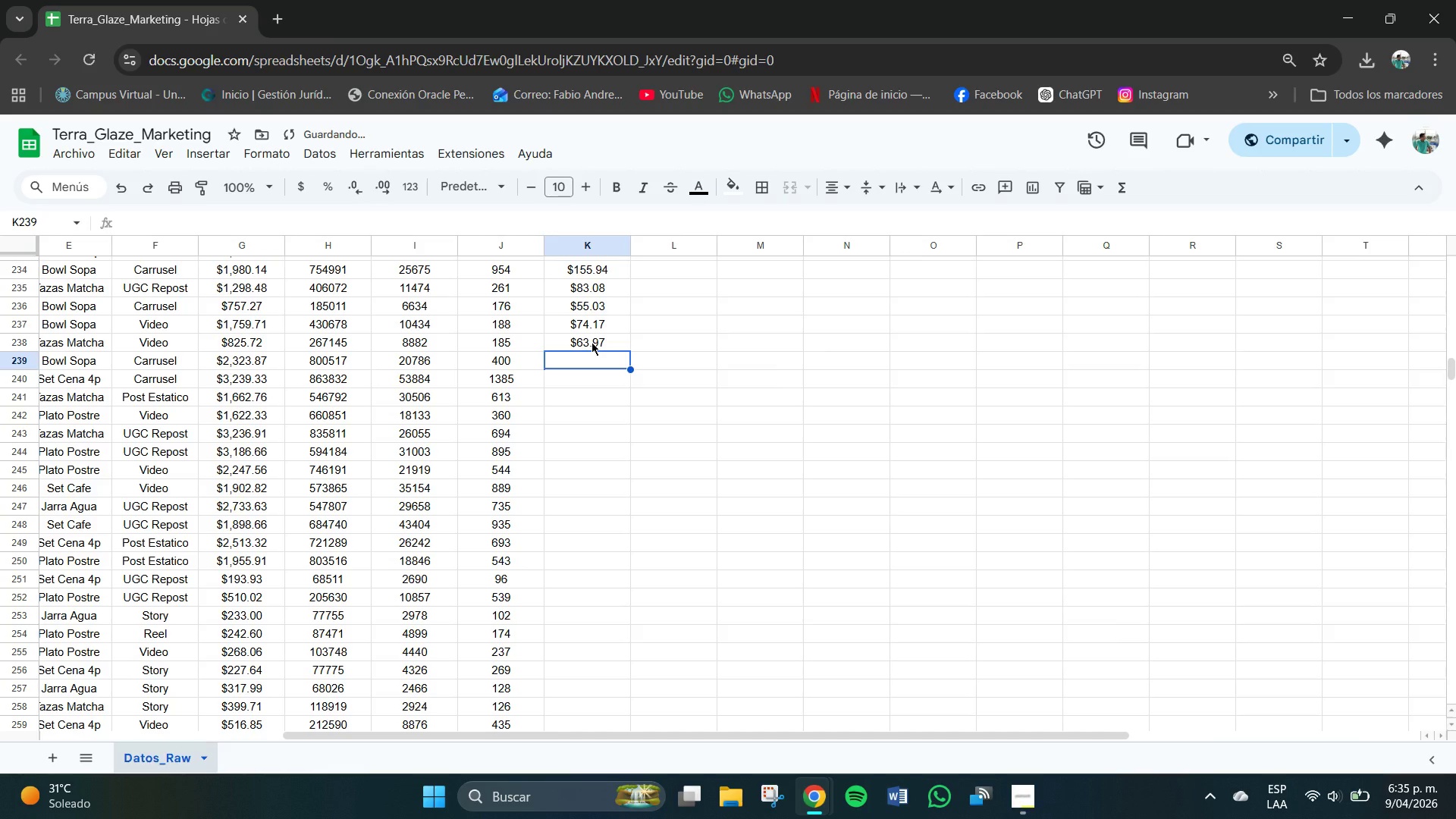 
key(Numpad6)
 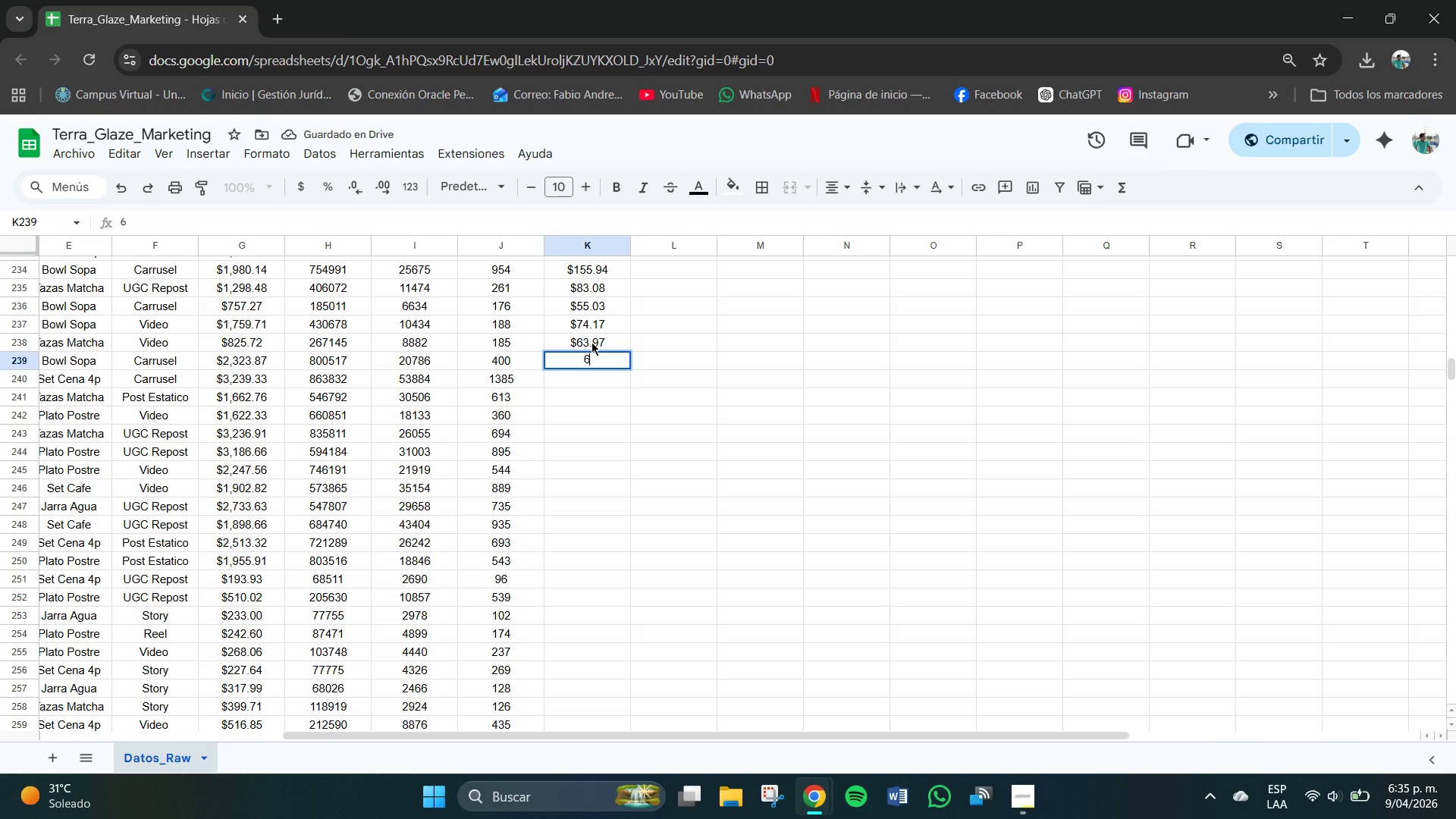 
key(Numpad2)
 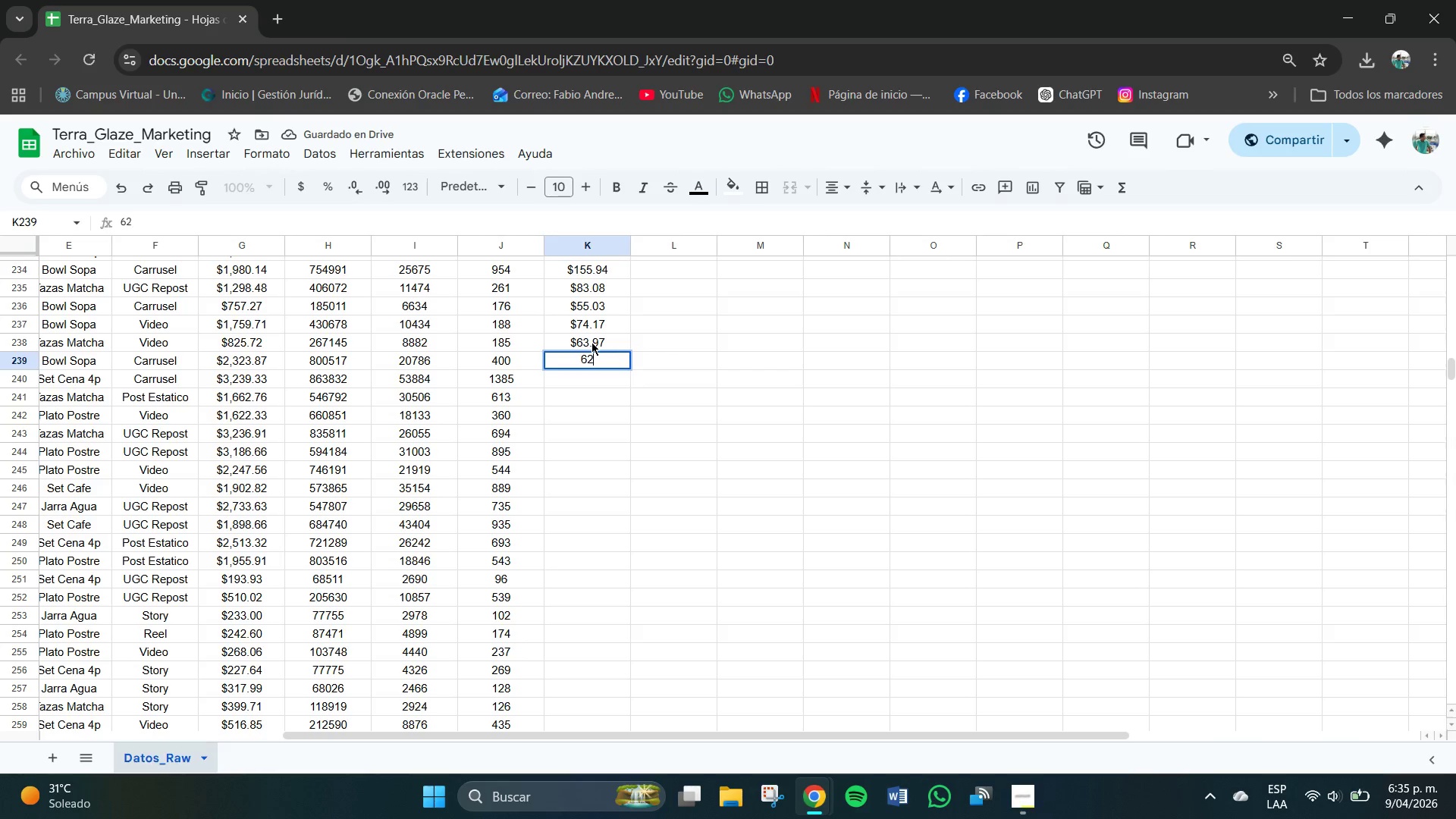 
key(NumpadDecimal)
 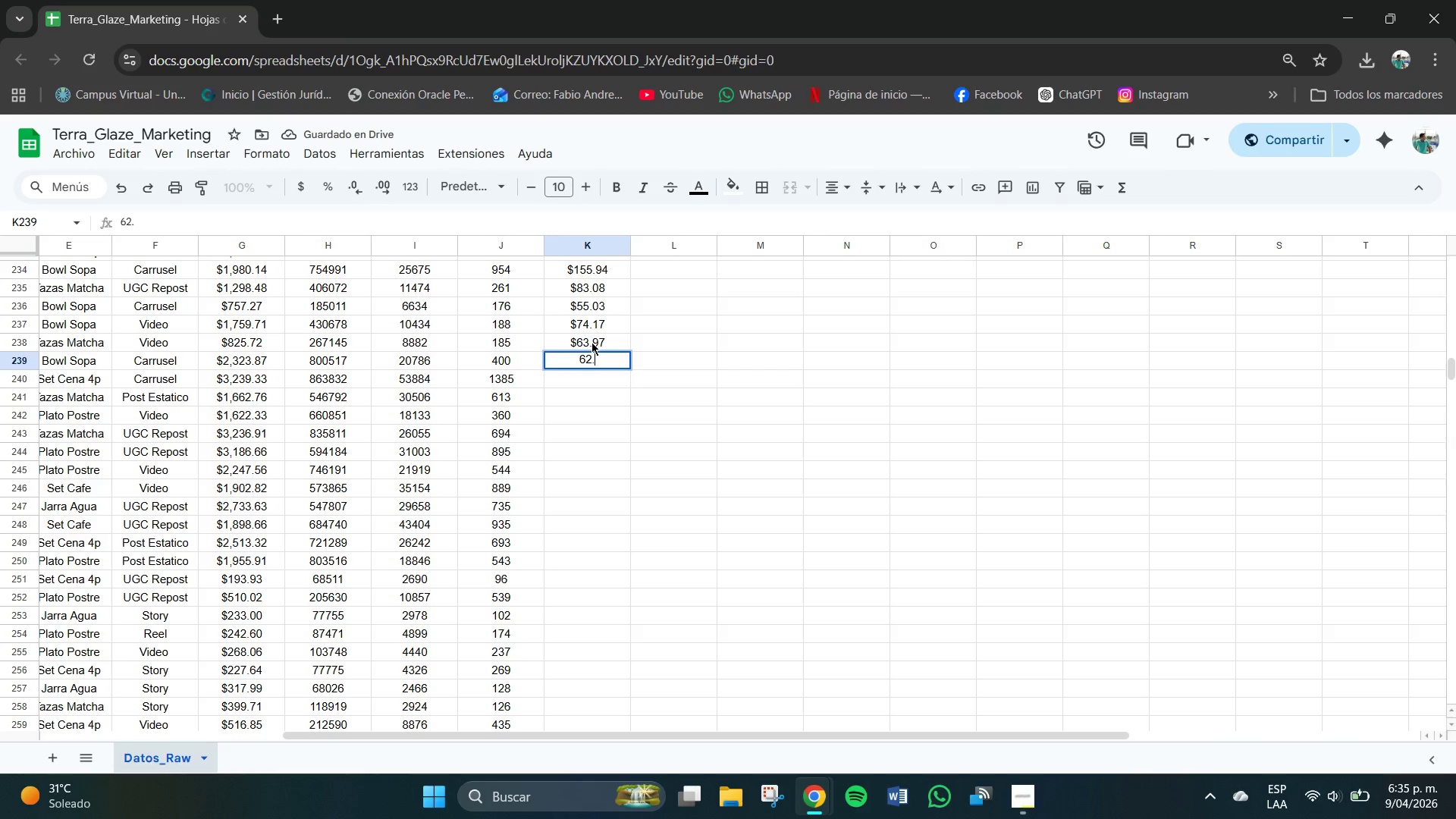 
key(Numpad4)
 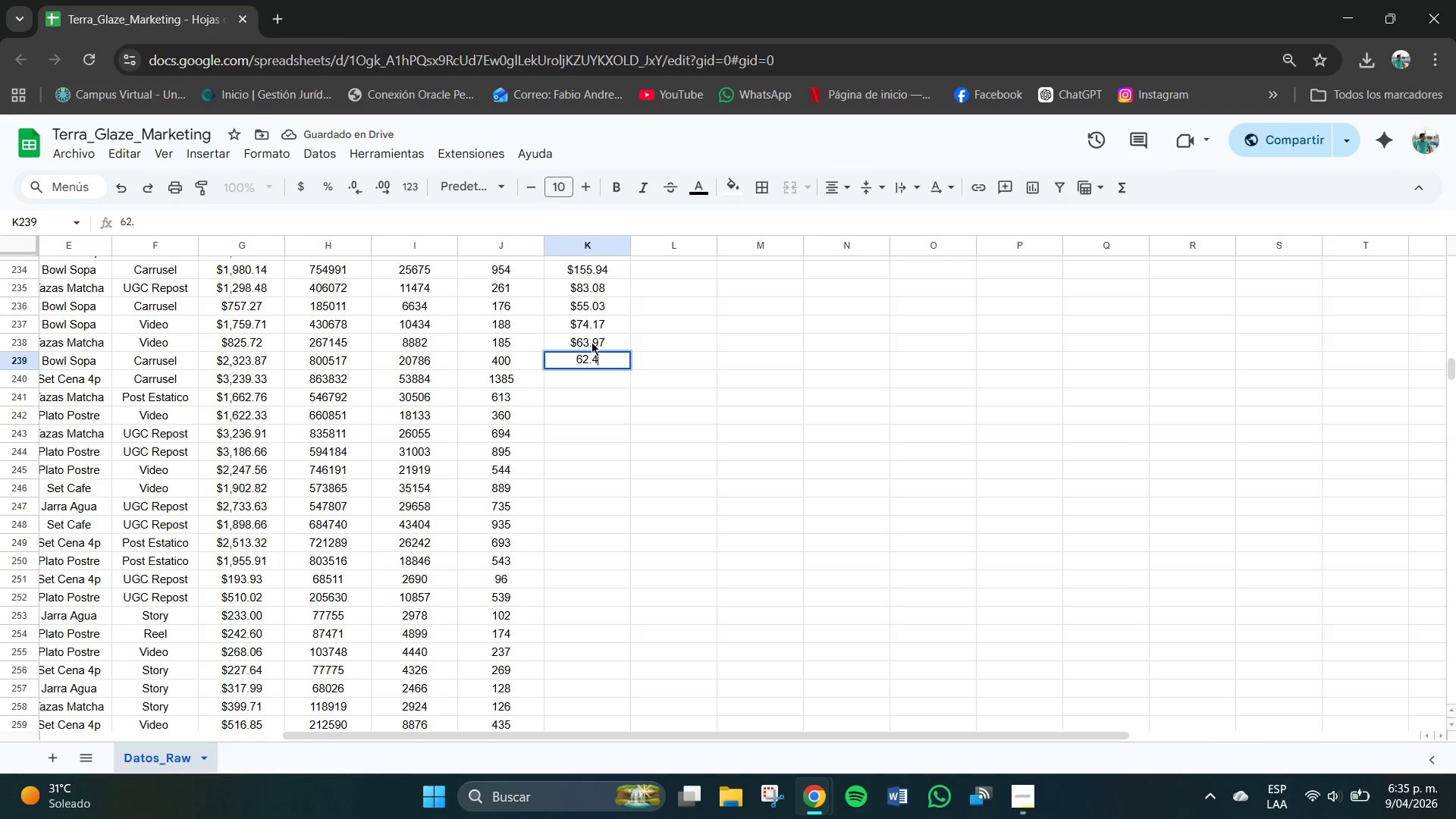 
key(Numpad5)
 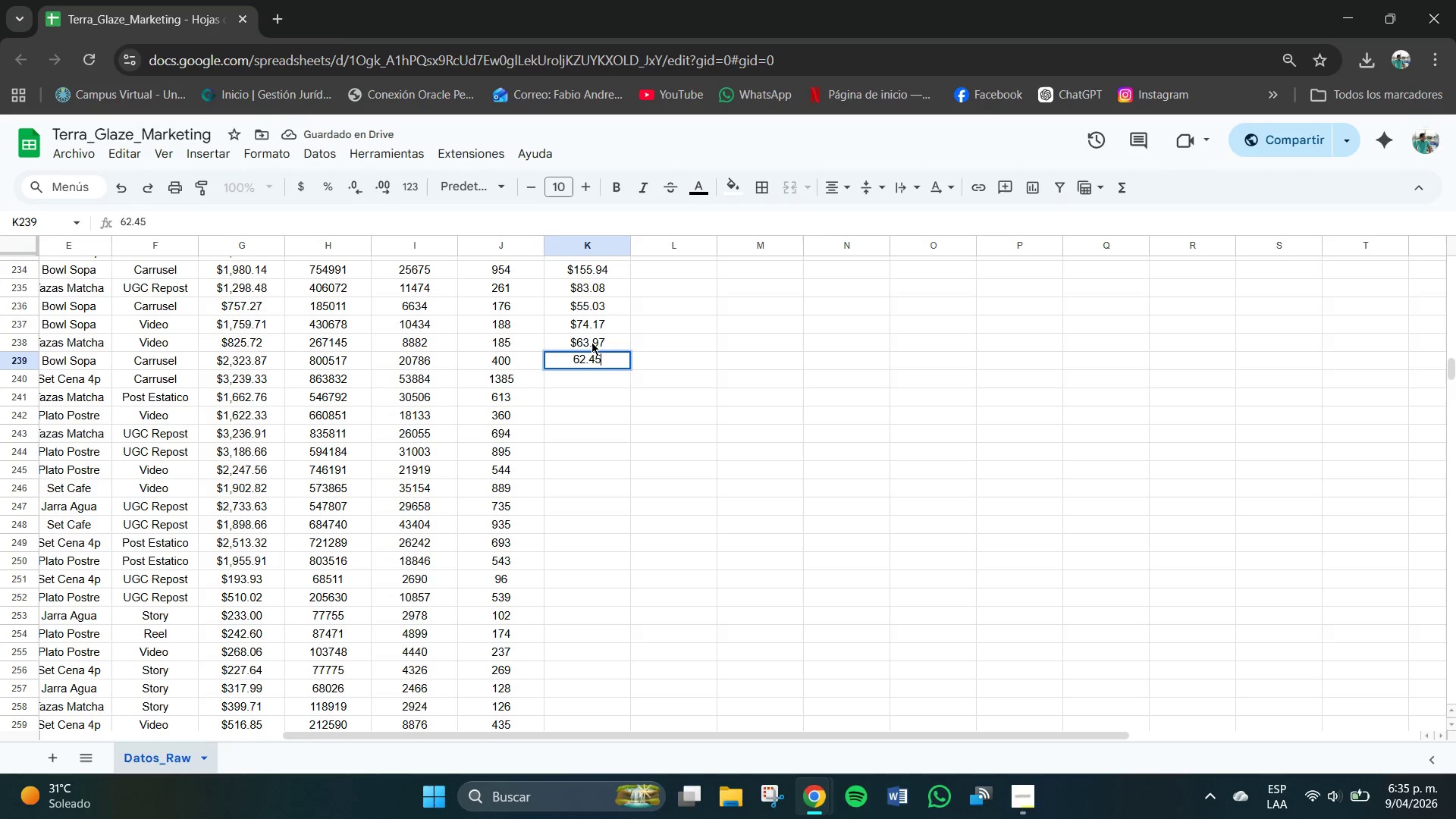 
key(NumpadEnter)
 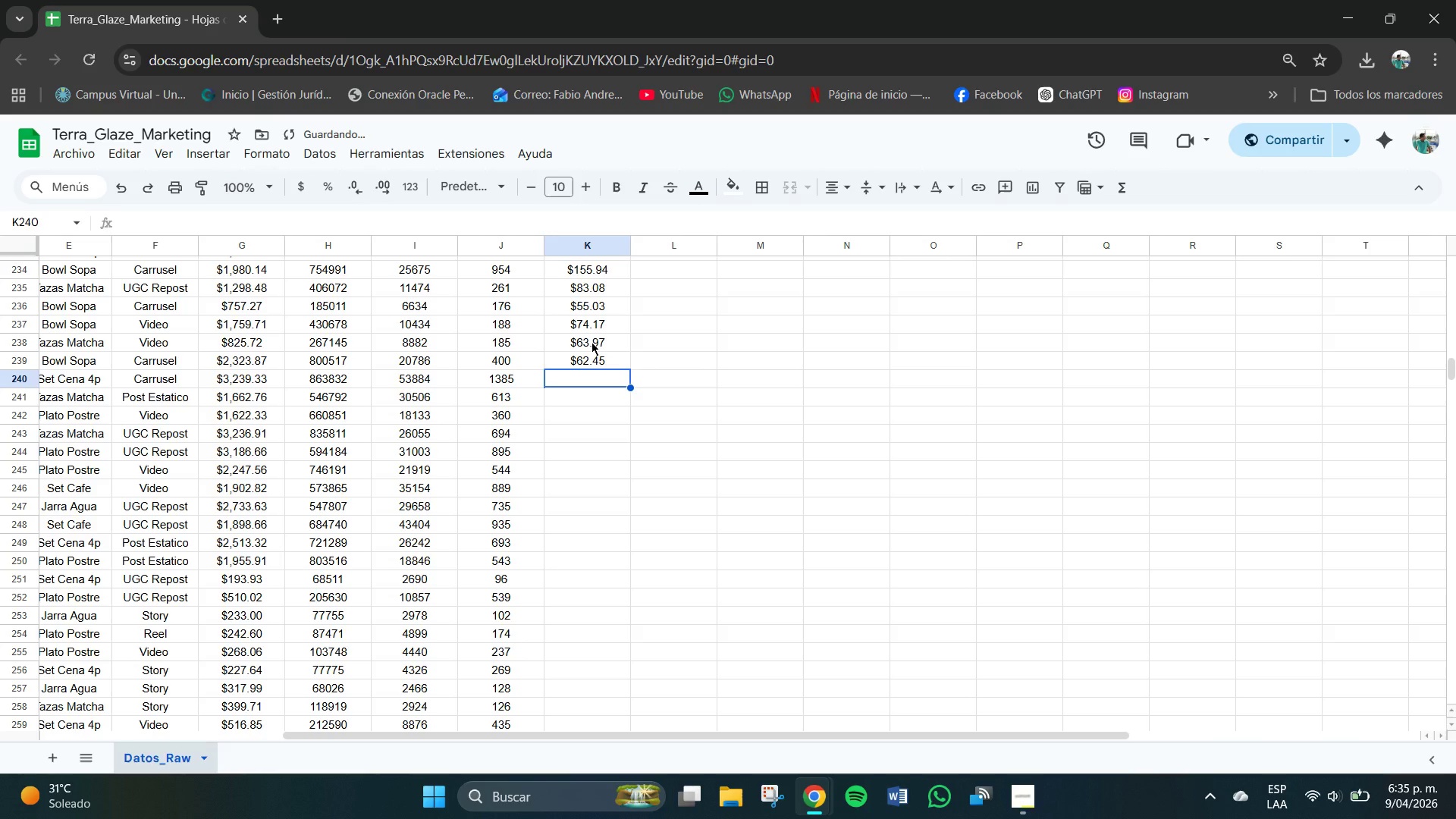 
key(Numpad7)
 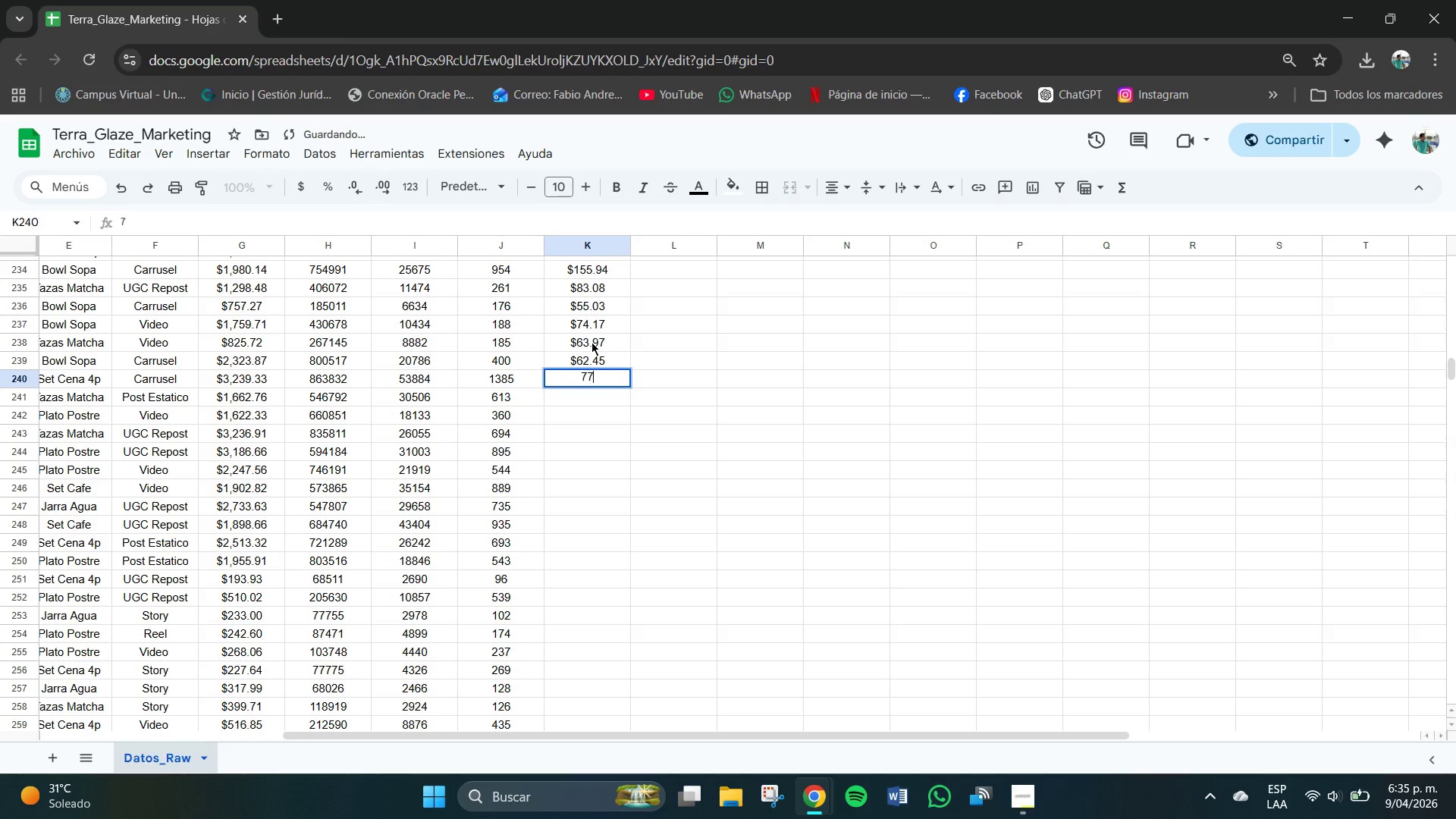 
key(Numpad7)
 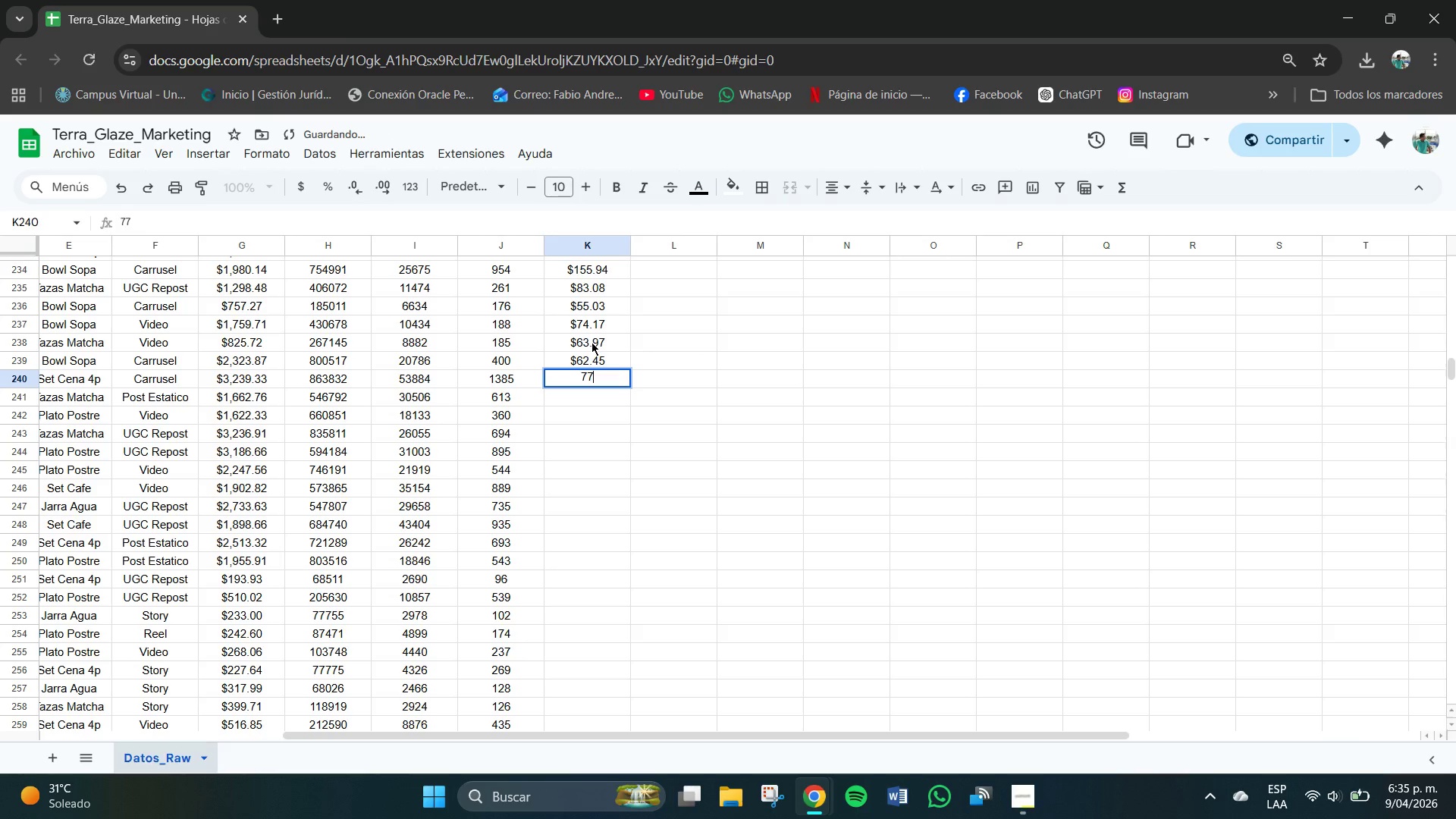 
key(NumpadDecimal)
 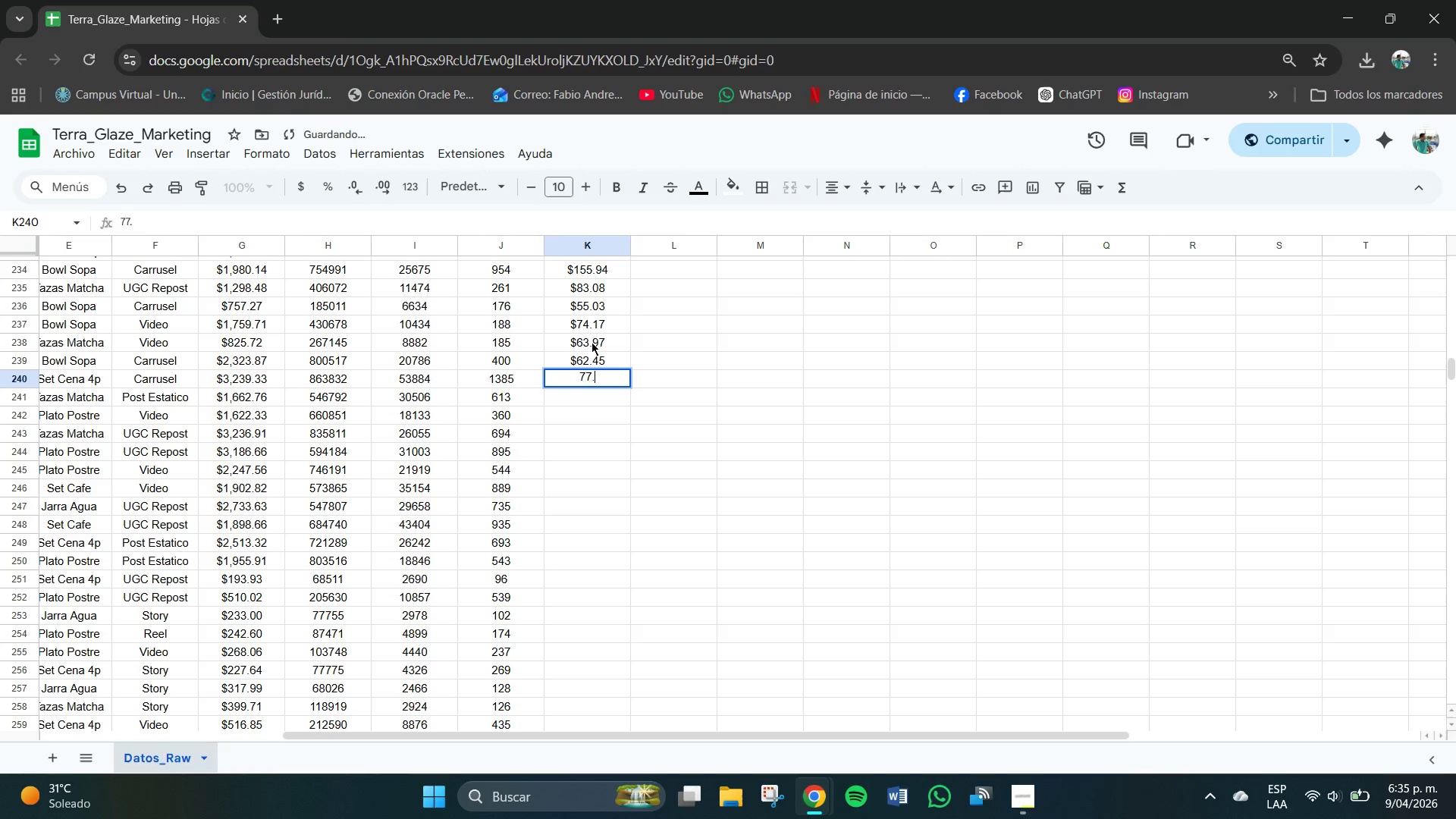 
key(Numpad2)
 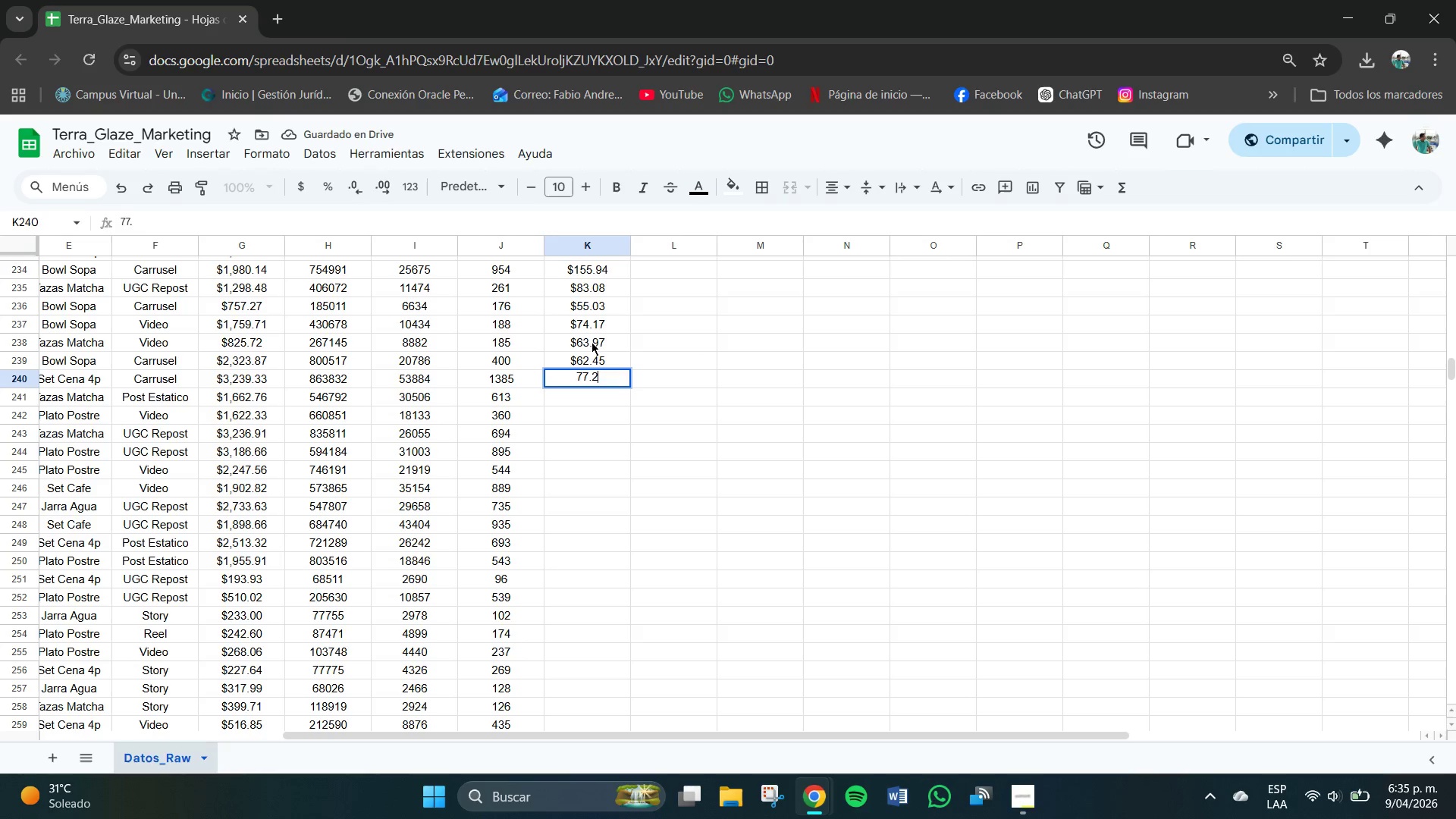 
key(Numpad3)
 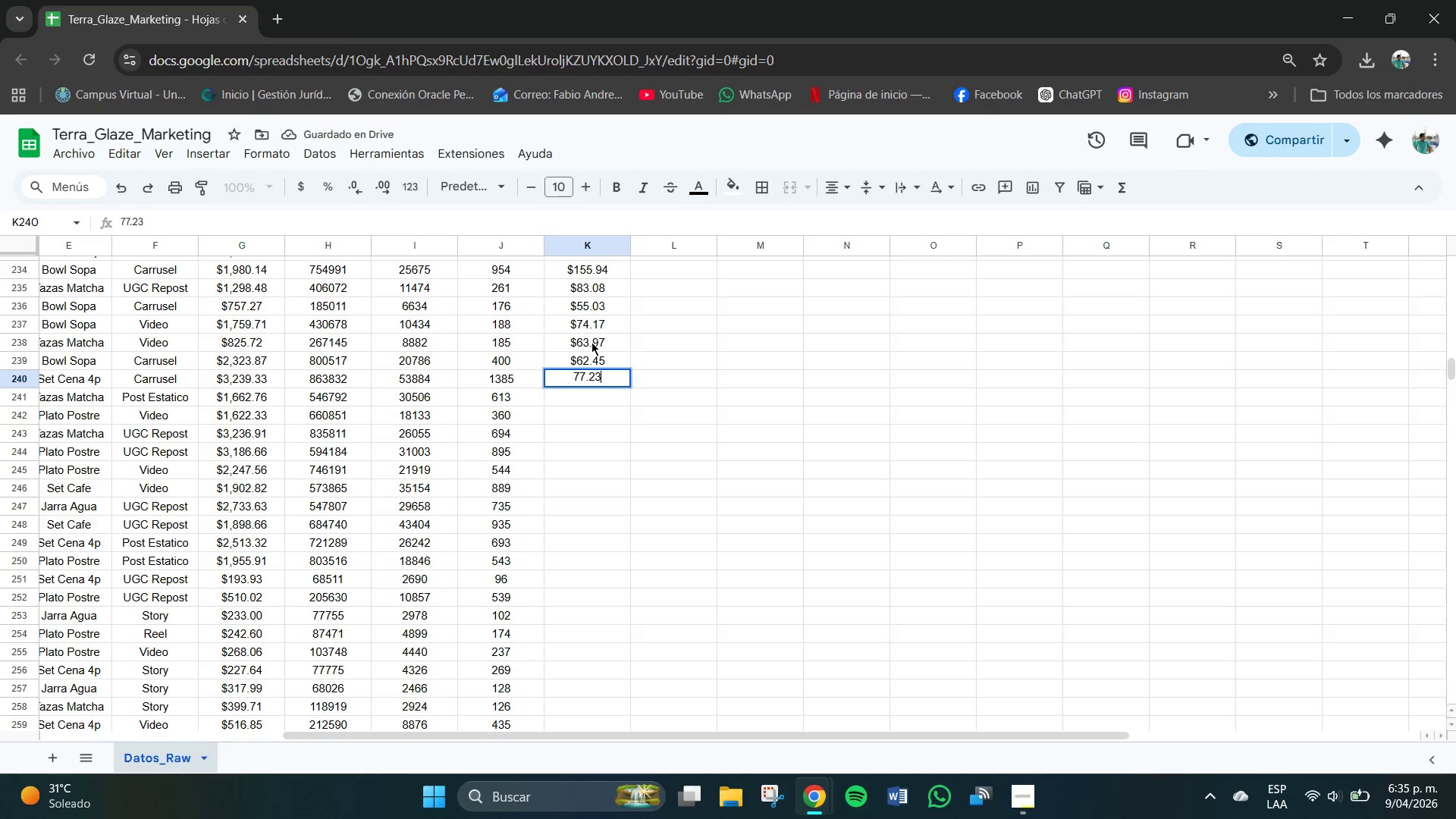 
key(NumpadEnter)
 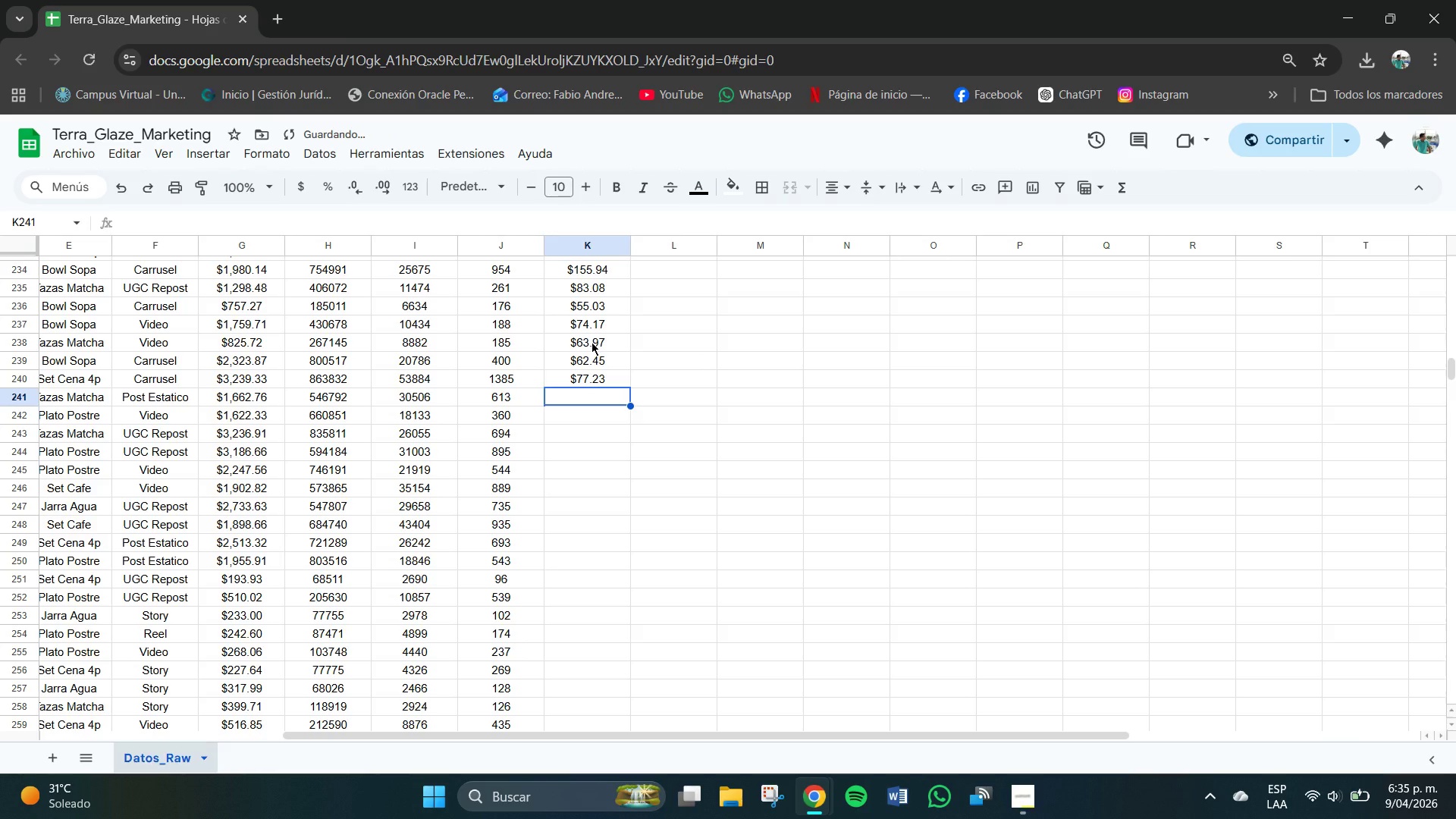 
key(Numpad6)
 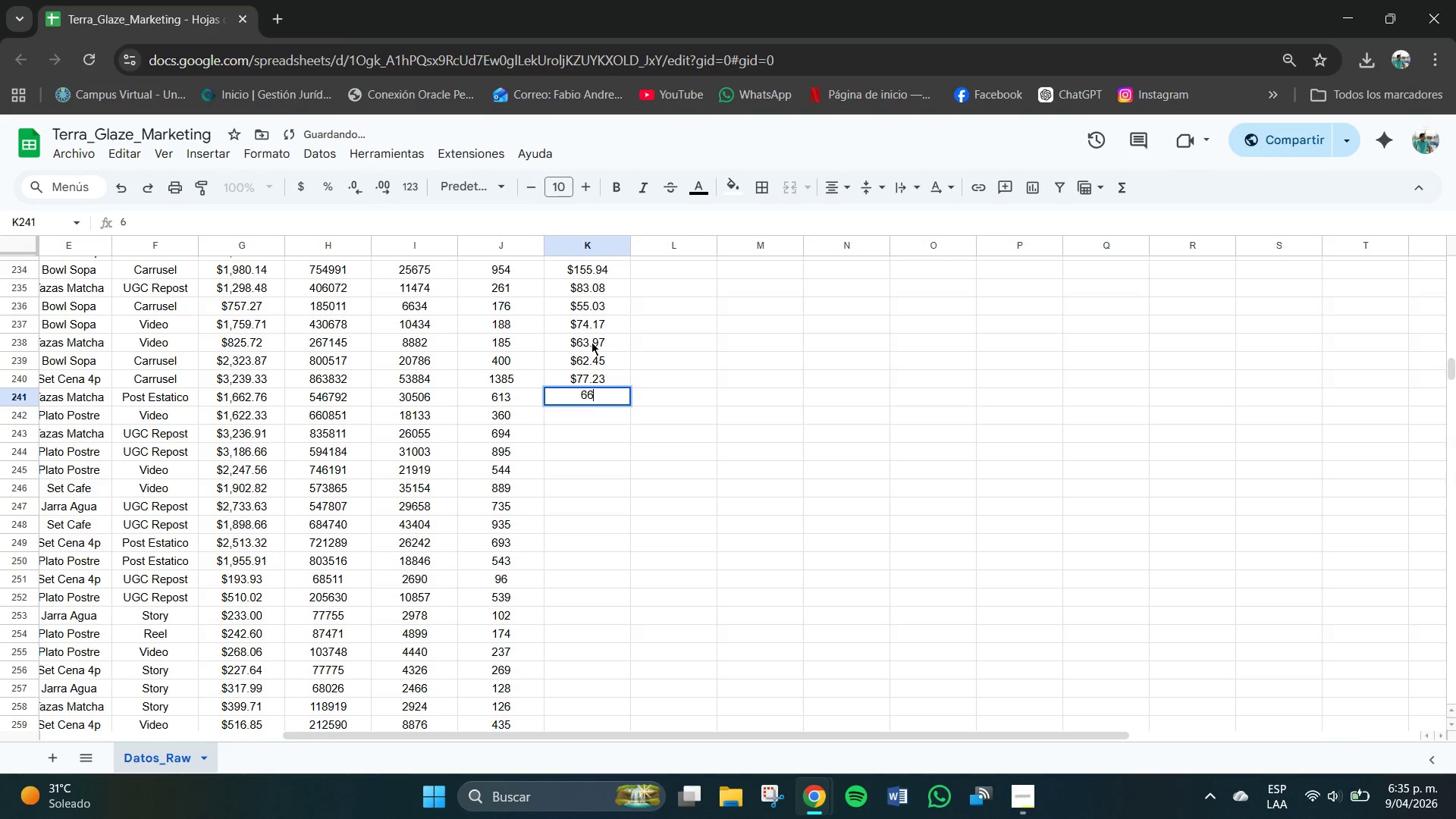 
key(Numpad6)
 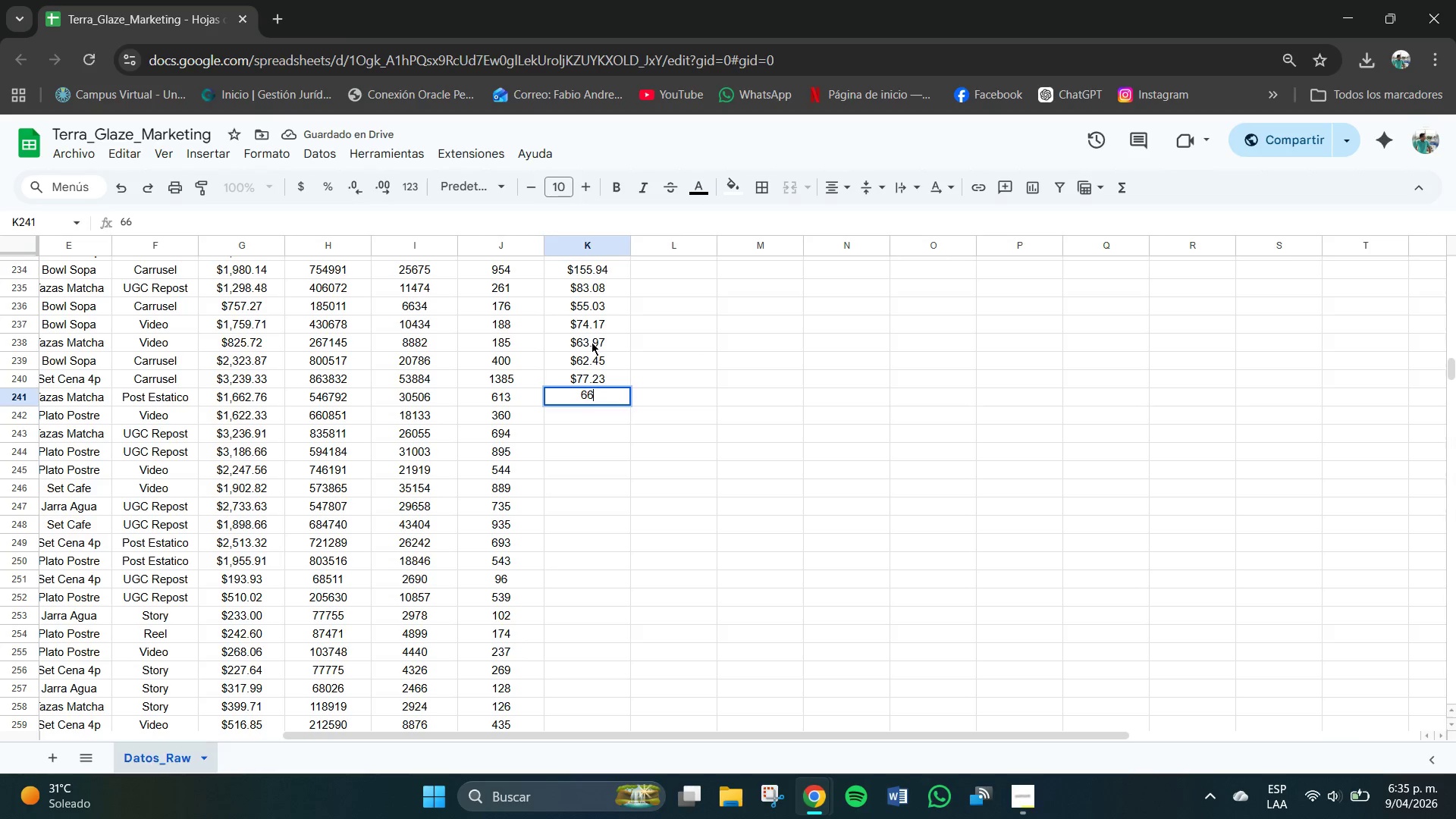 
key(NumpadDecimal)
 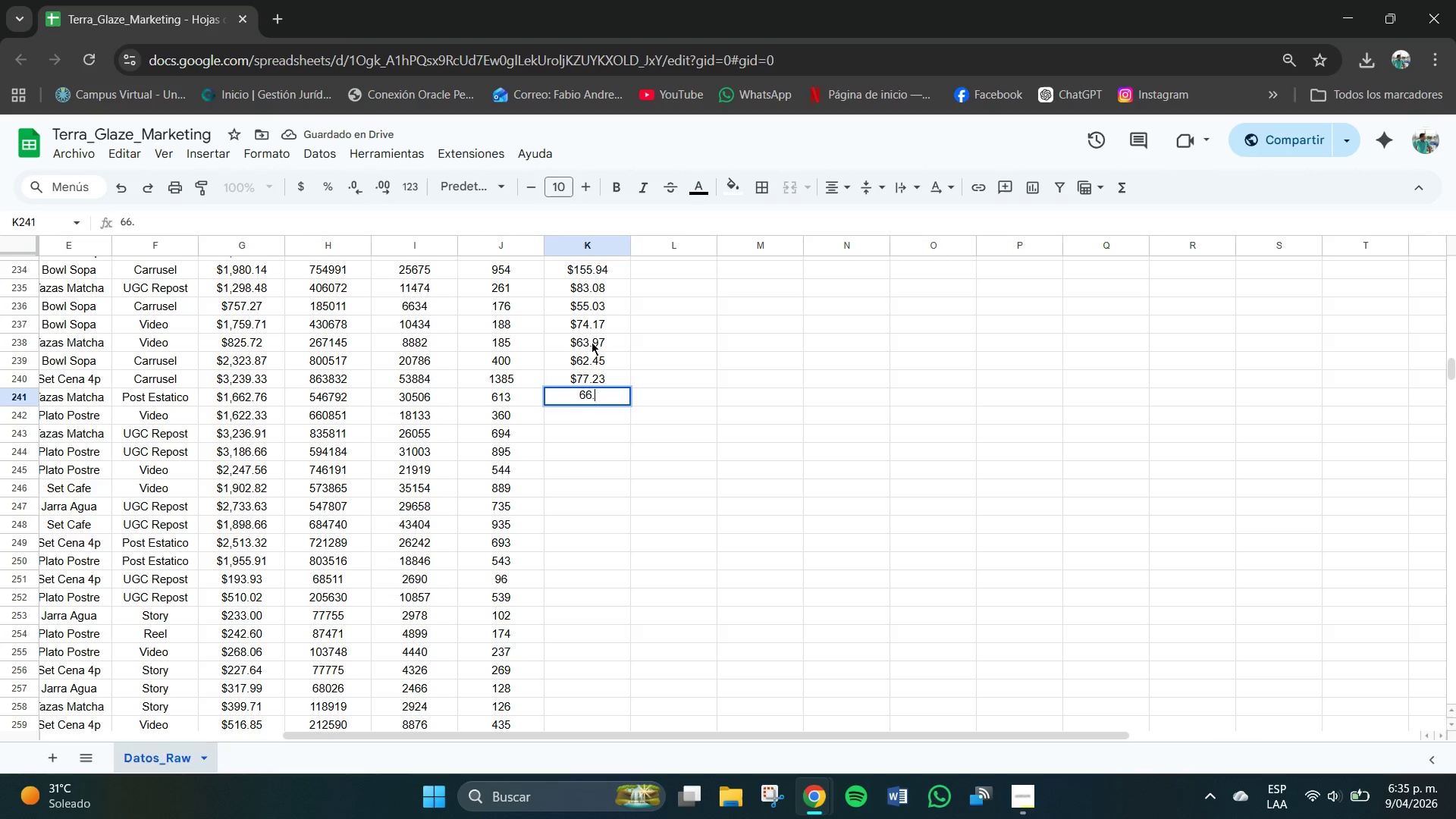 
key(Numpad7)
 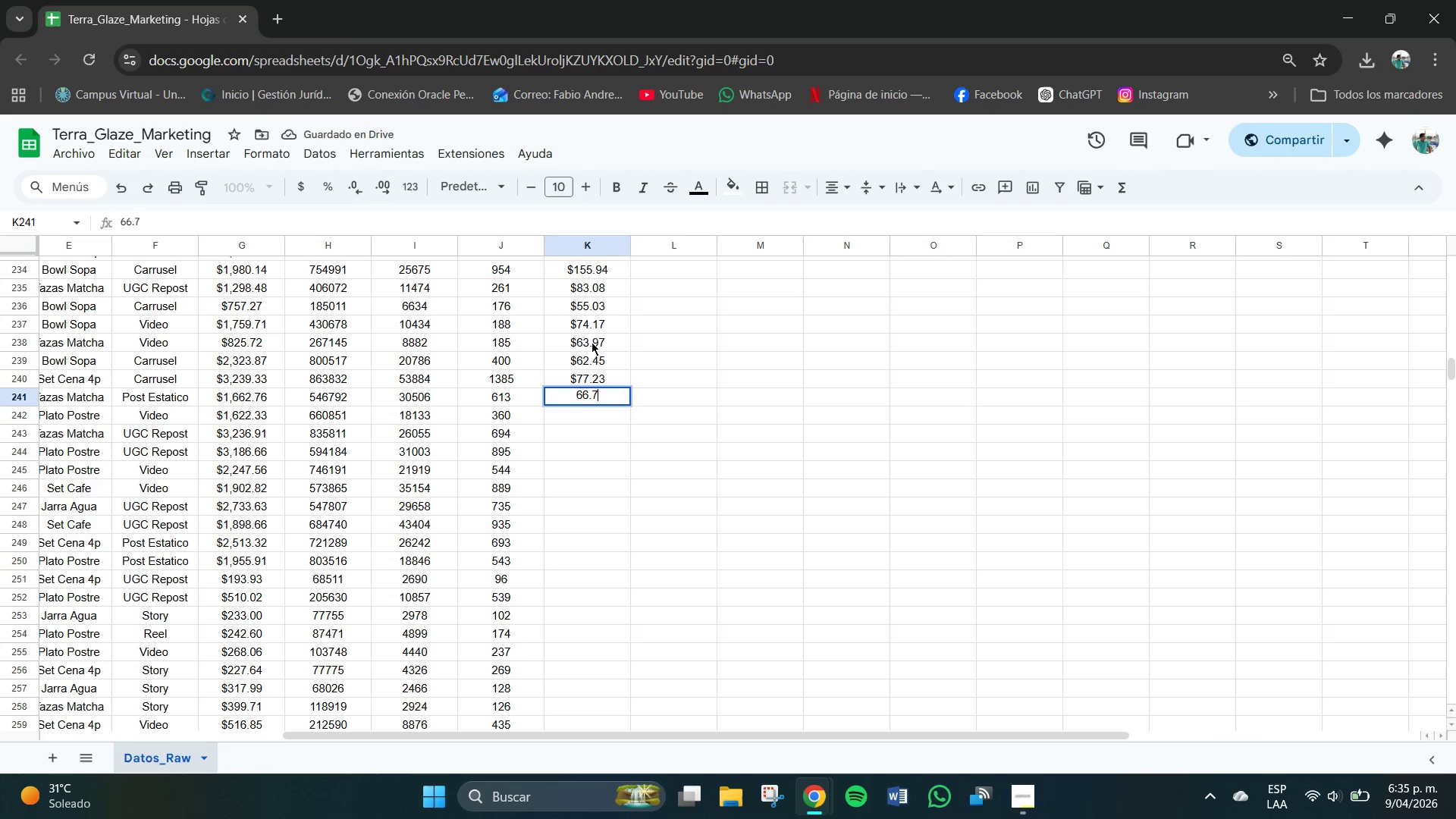 
key(Numpad6)
 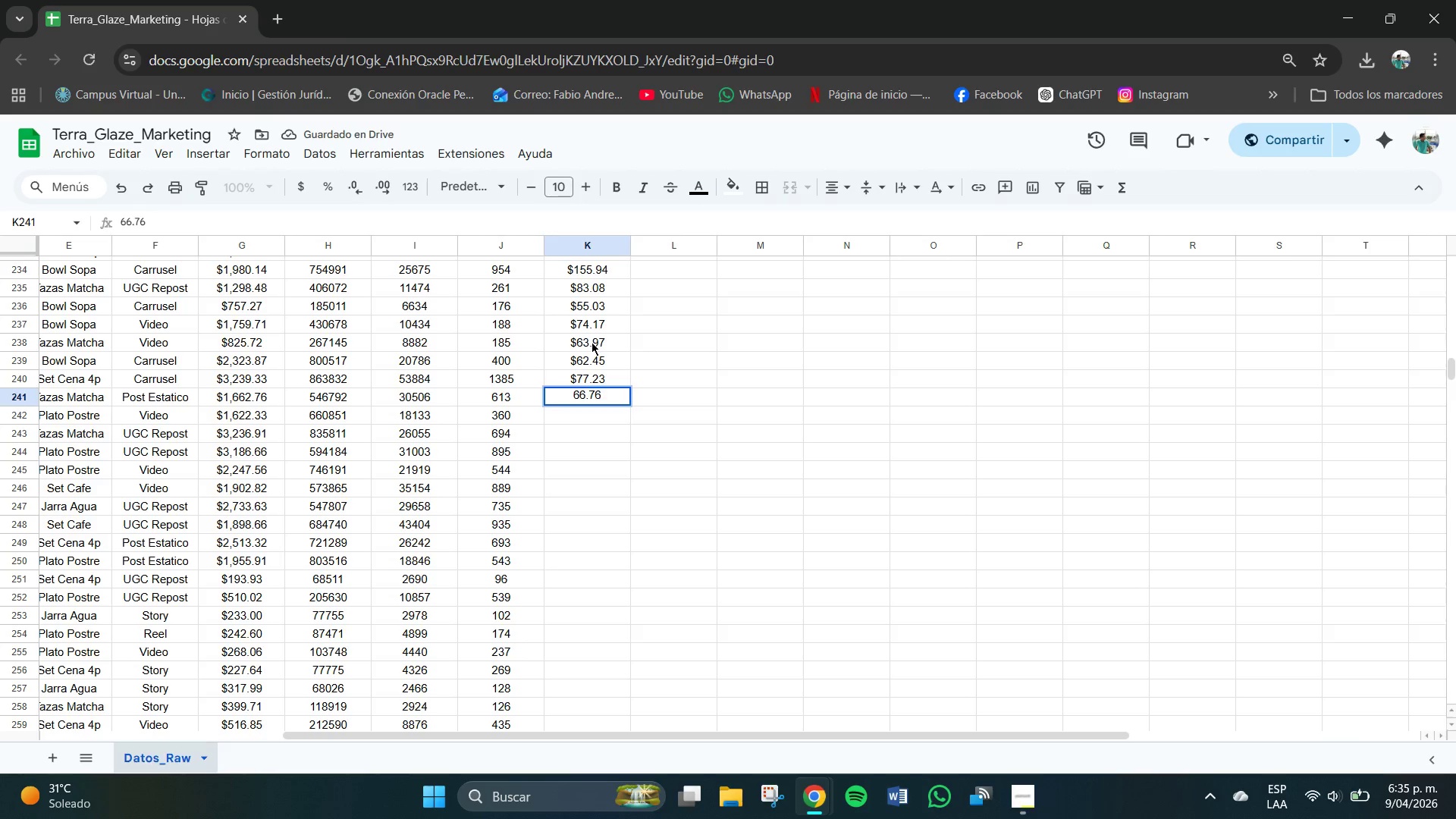 
key(NumpadEnter)
 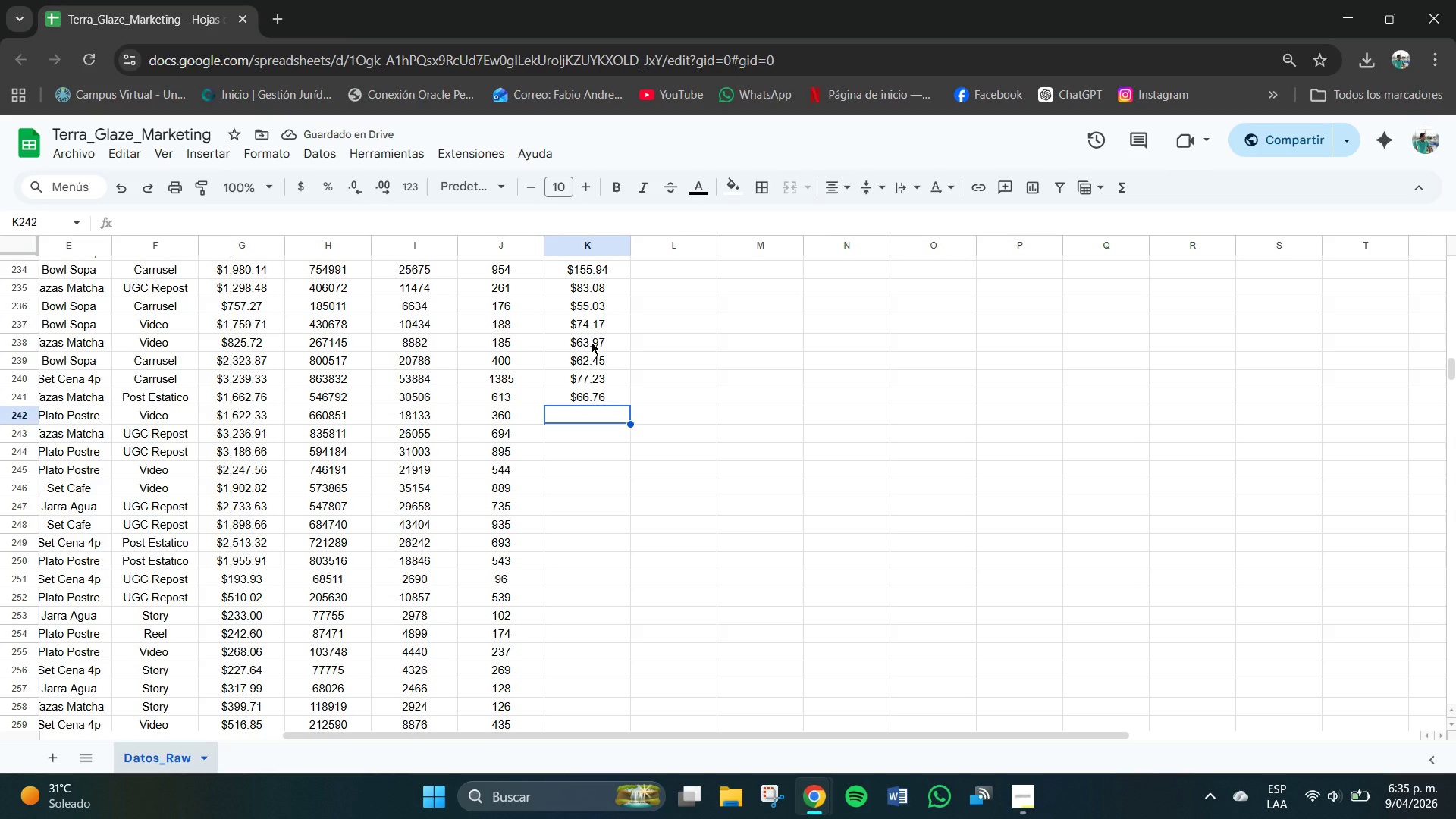 
key(Numpad1)
 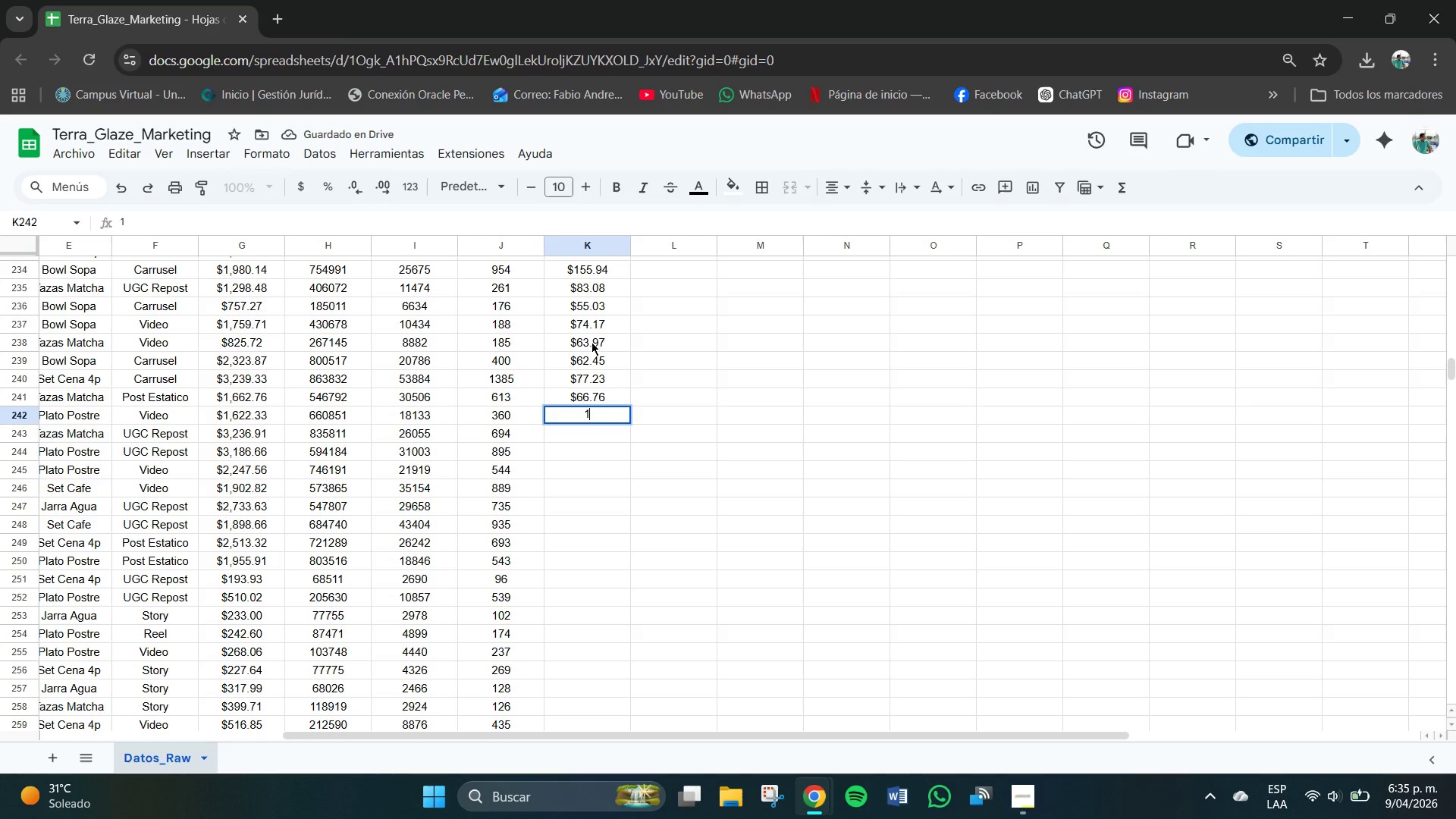 
key(Numpad0)
 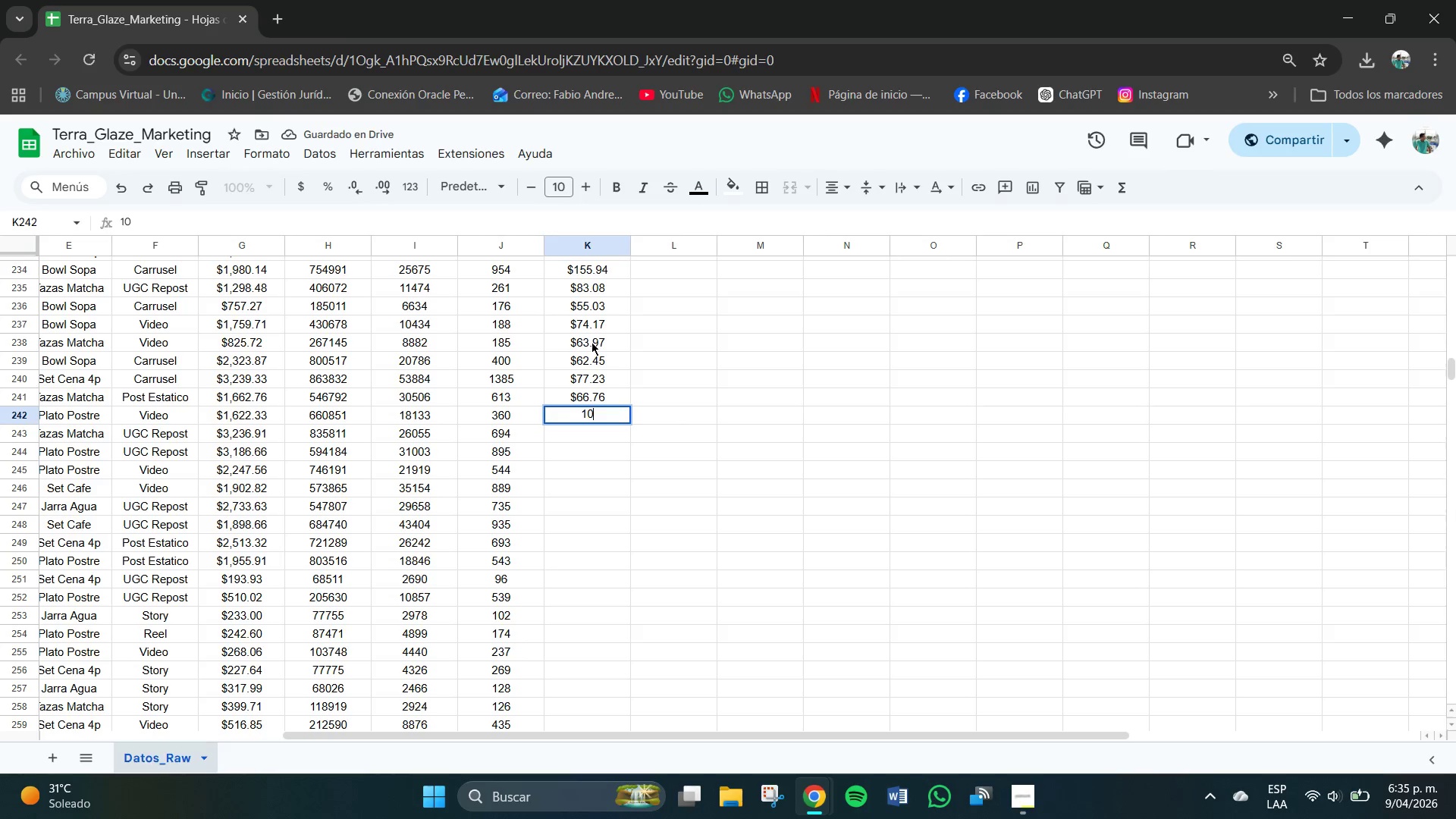 
key(Numpad7)
 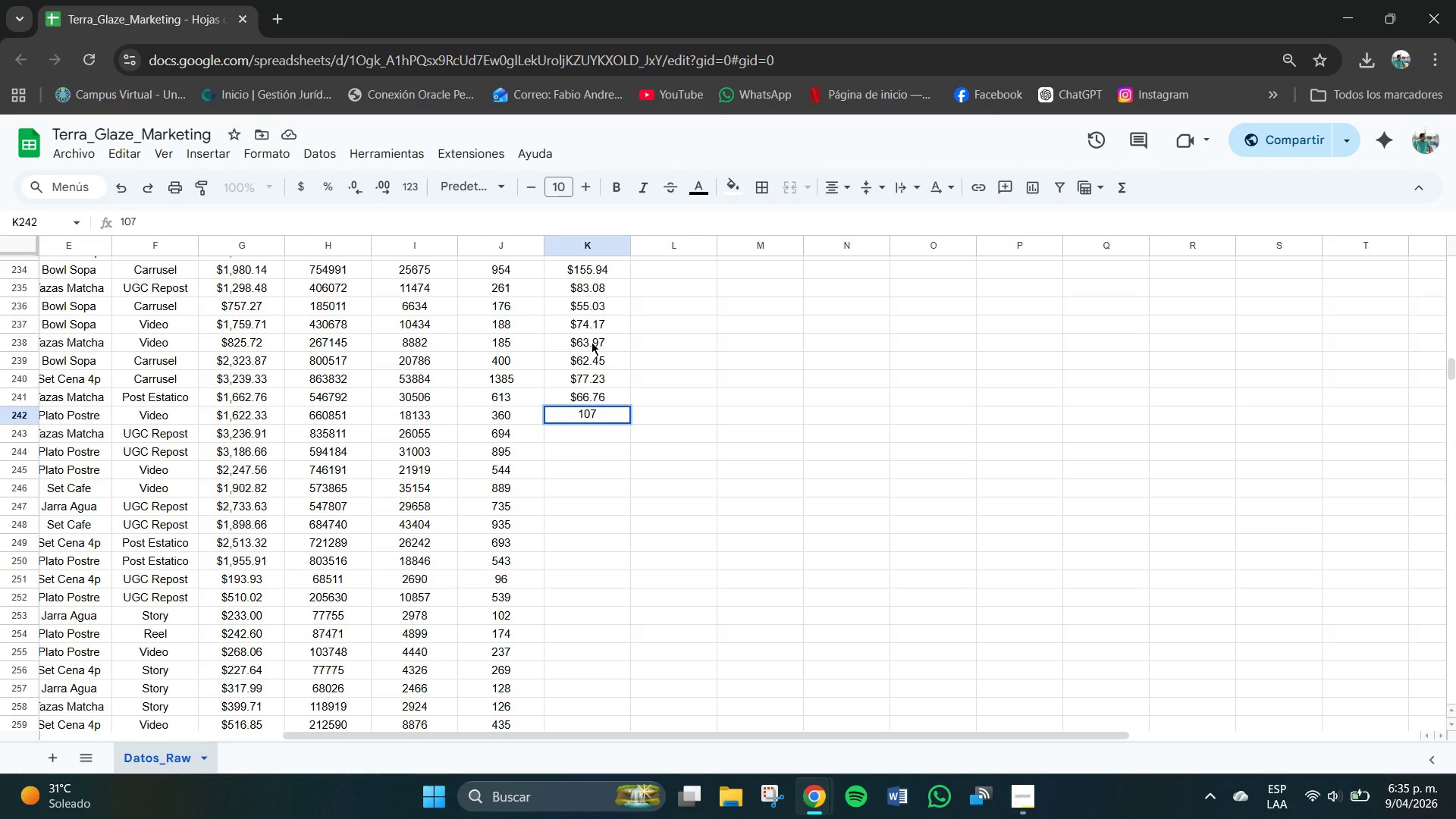 
key(NumpadDecimal)
 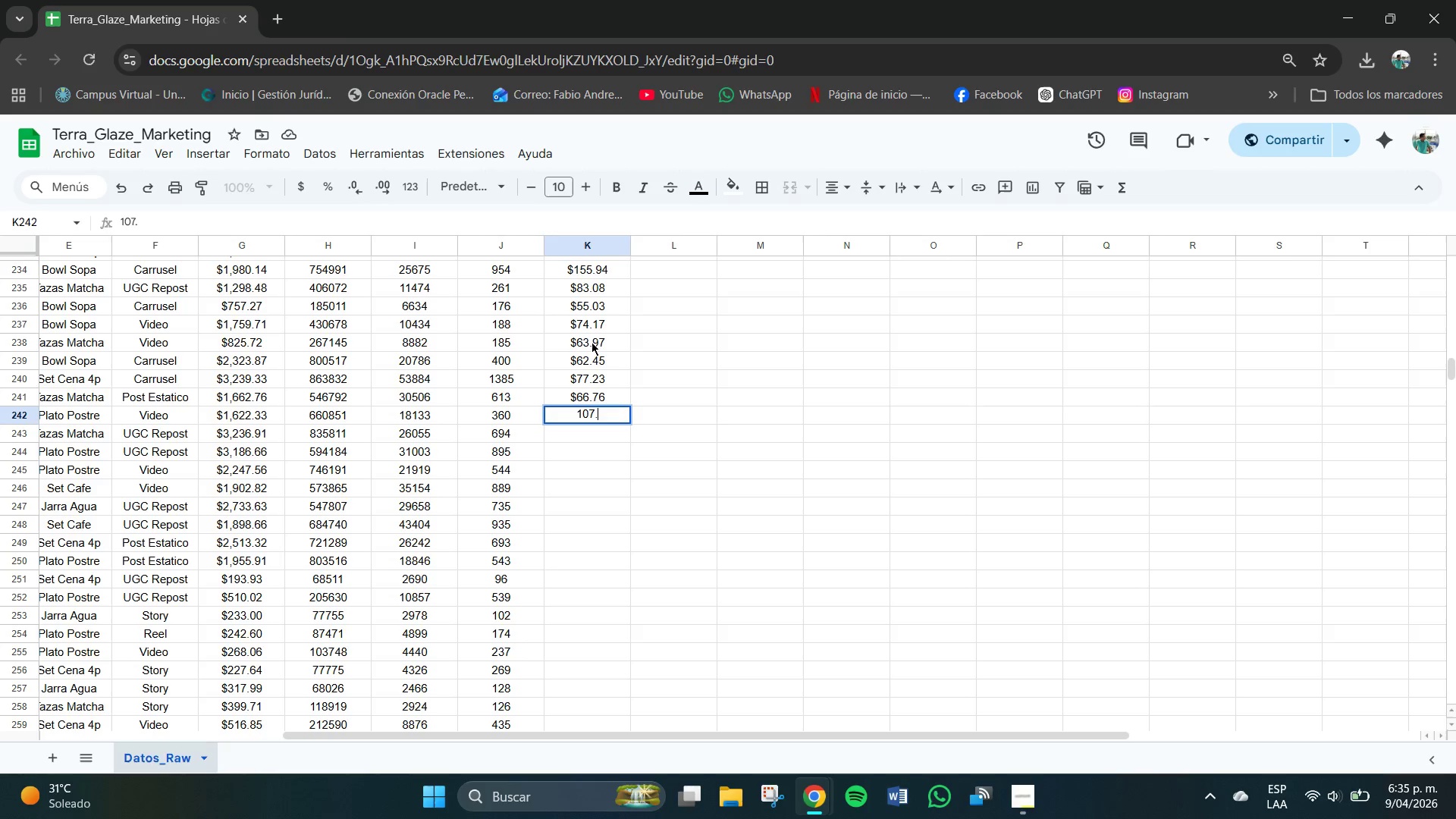 
key(Numpad7)
 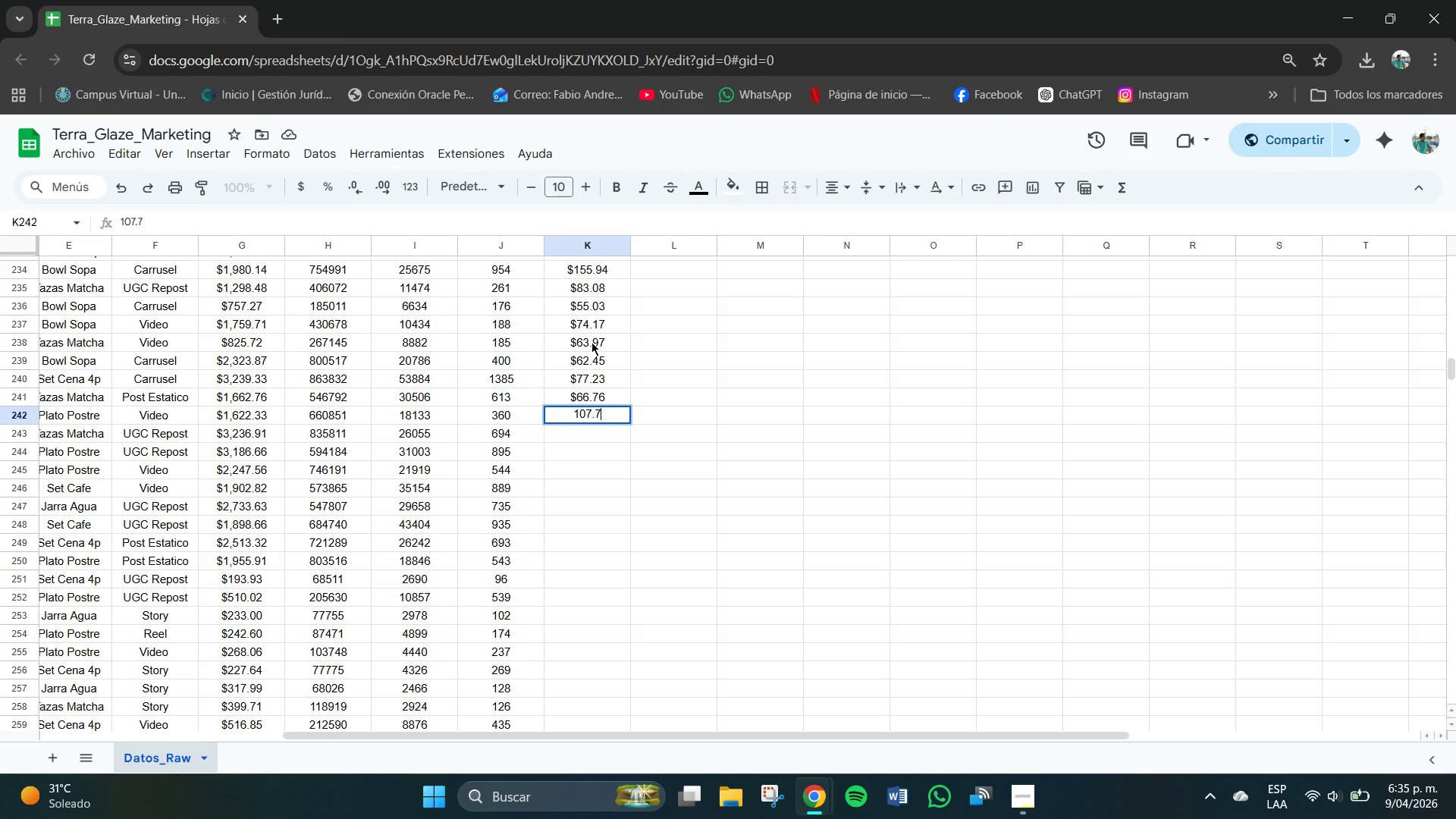 
key(Numpad0)
 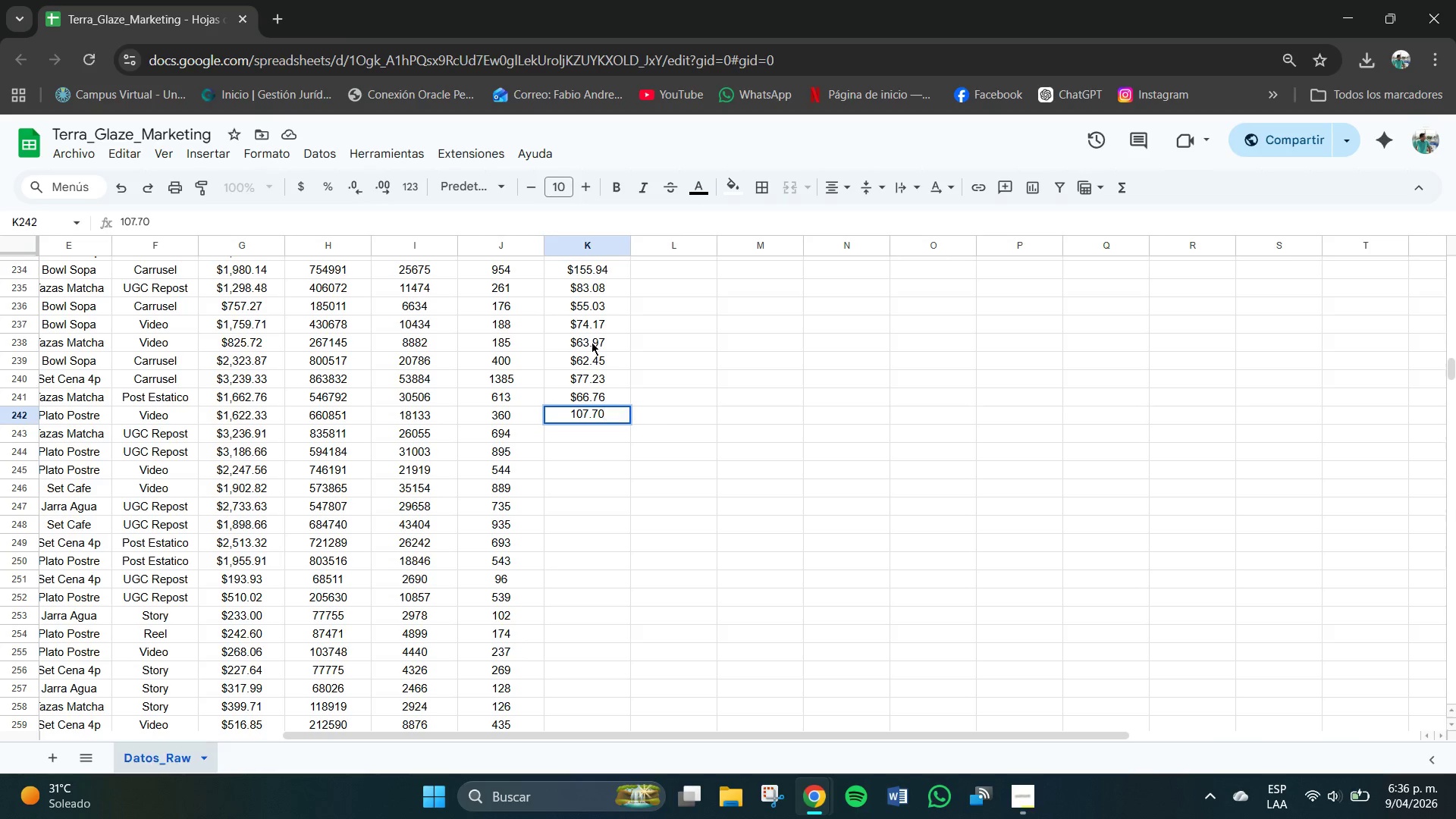 
key(NumpadEnter)
 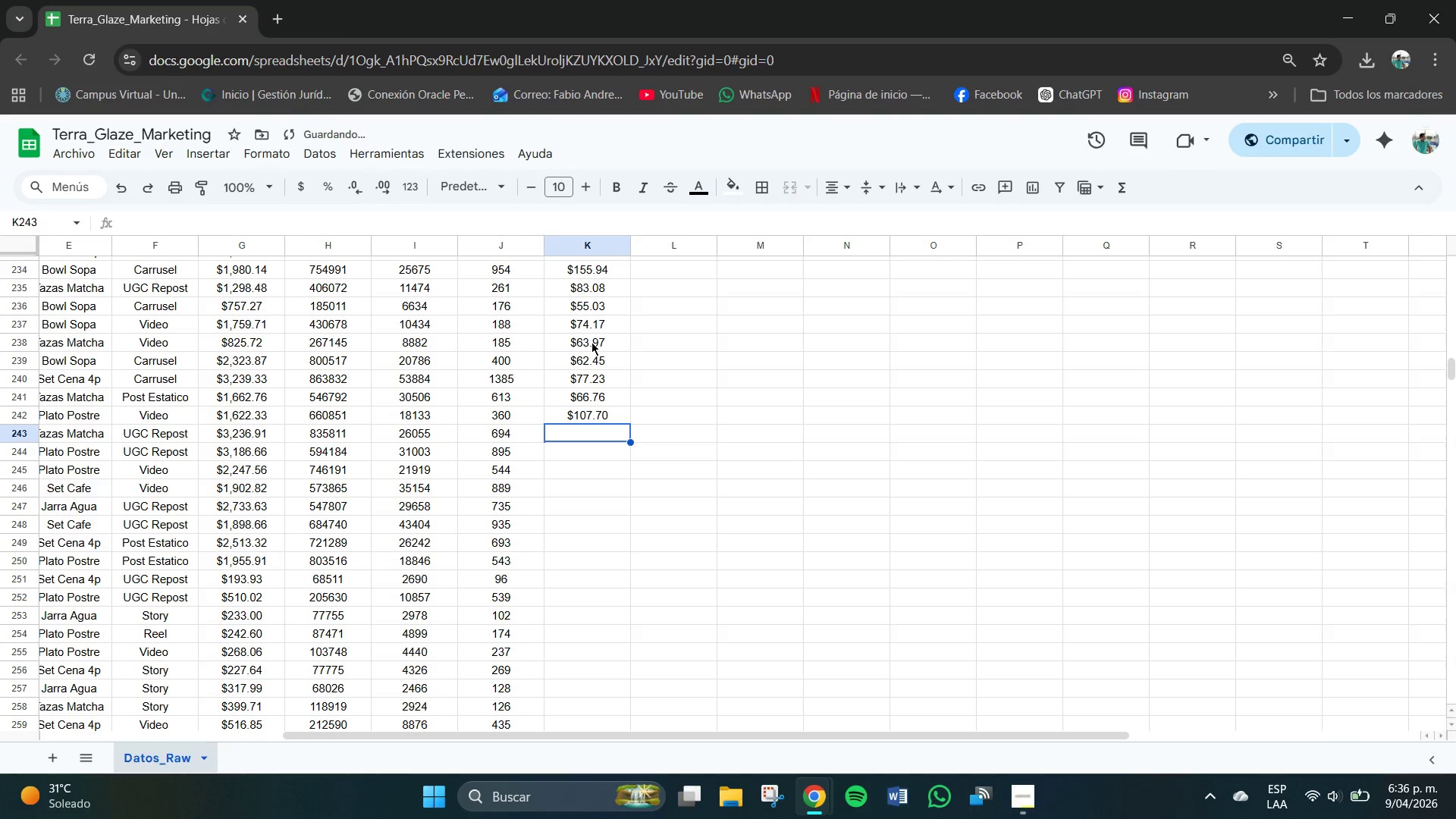 
key(Numpad6)
 